 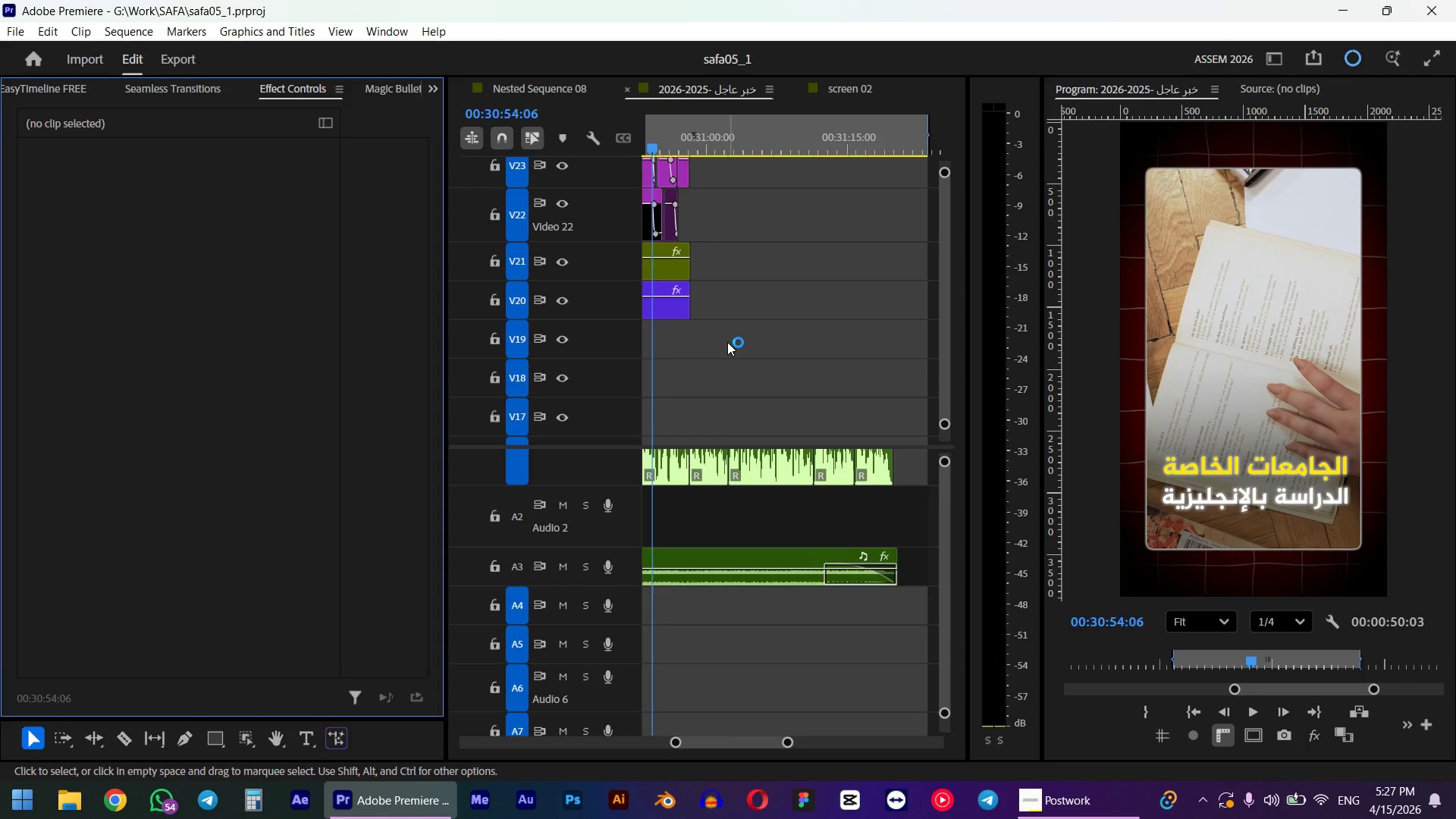 
scroll: coordinate [756, 312], scroll_direction: down, amount: 21.0
 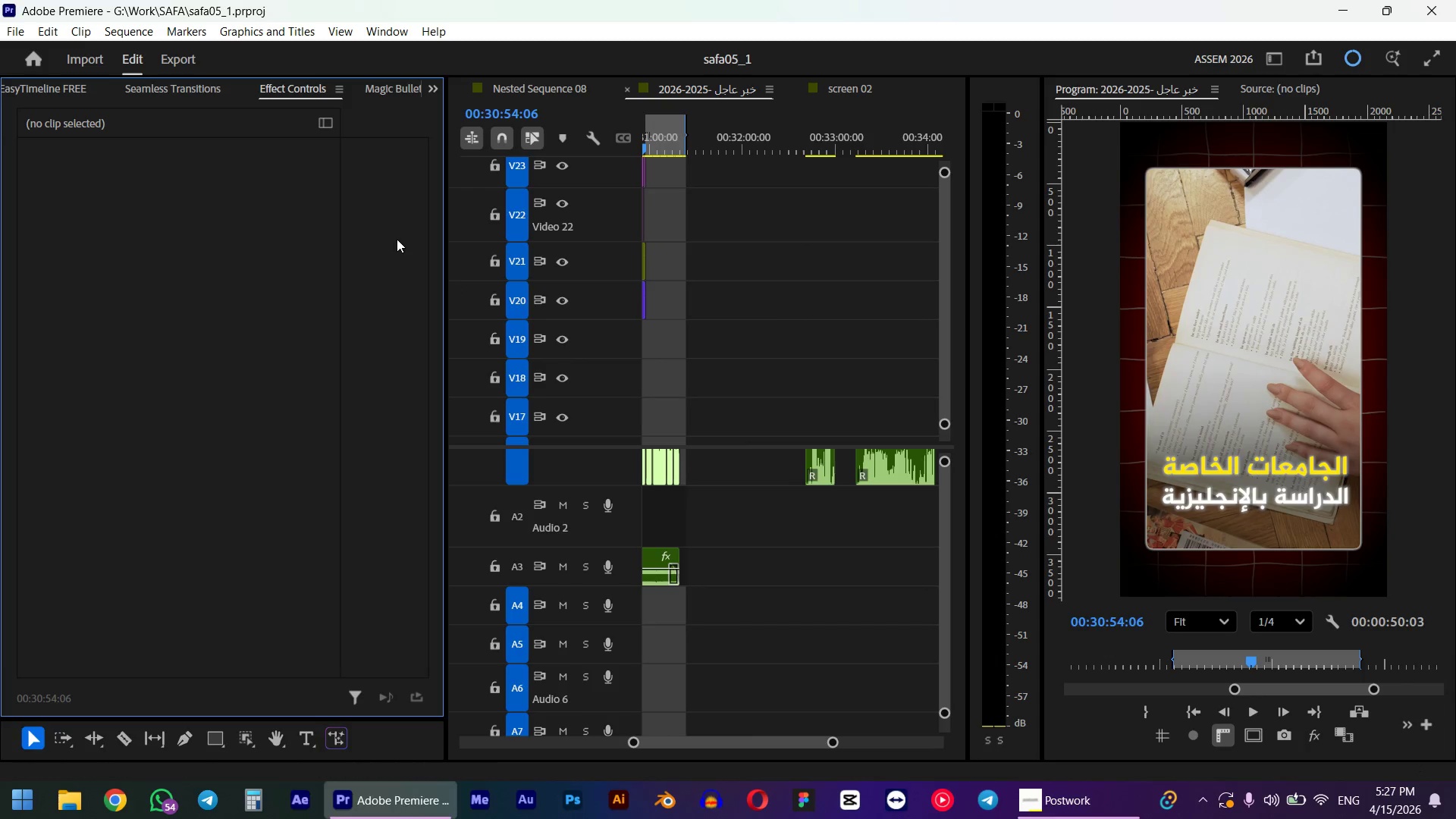 
hold_key(key=ControlLeft, duration=4.16)
scroll: coordinate [805, 399], scroll_direction: down, amount: 7.0
 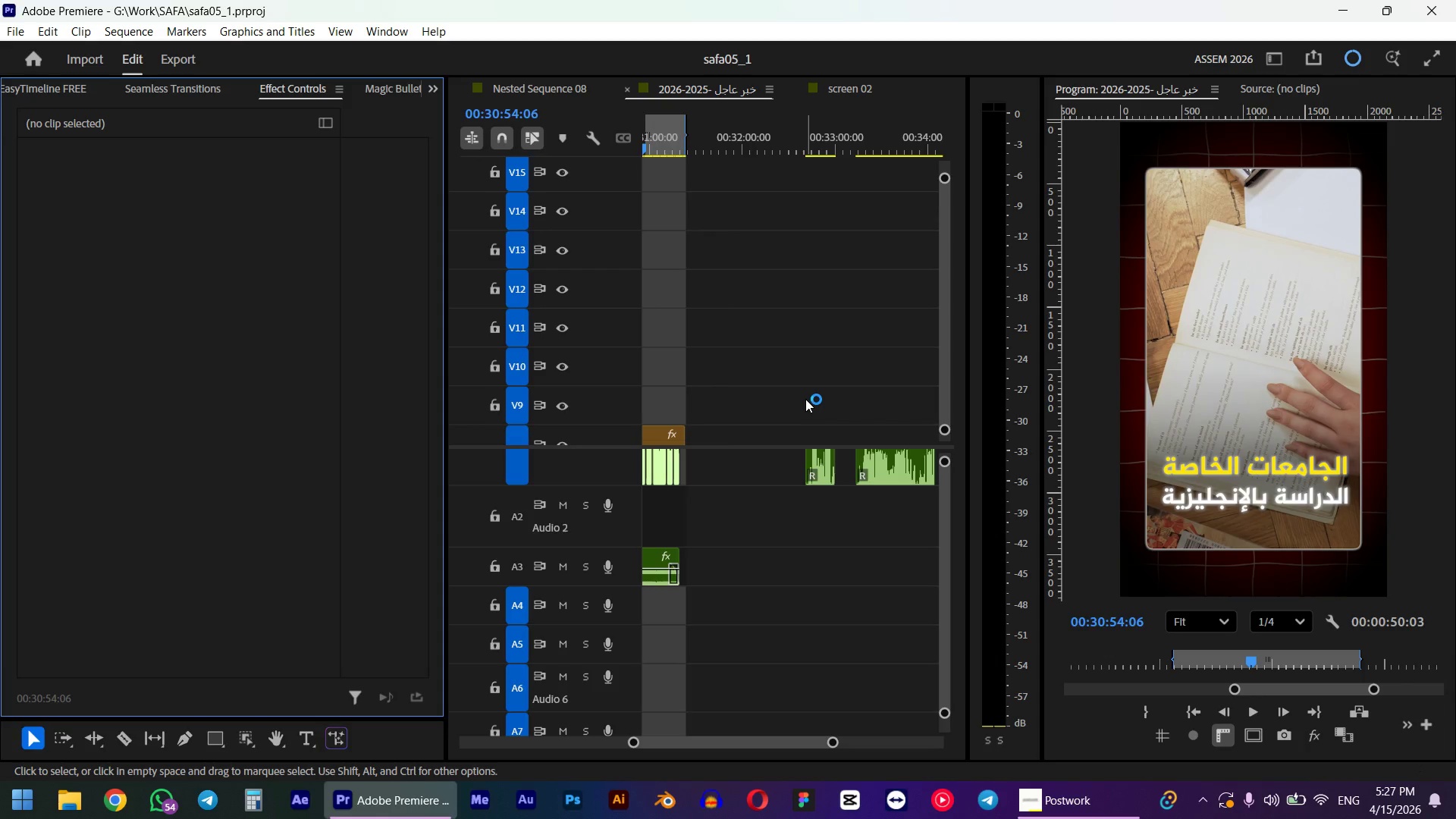 
hold_key(key=AltLeft, duration=0.59)
 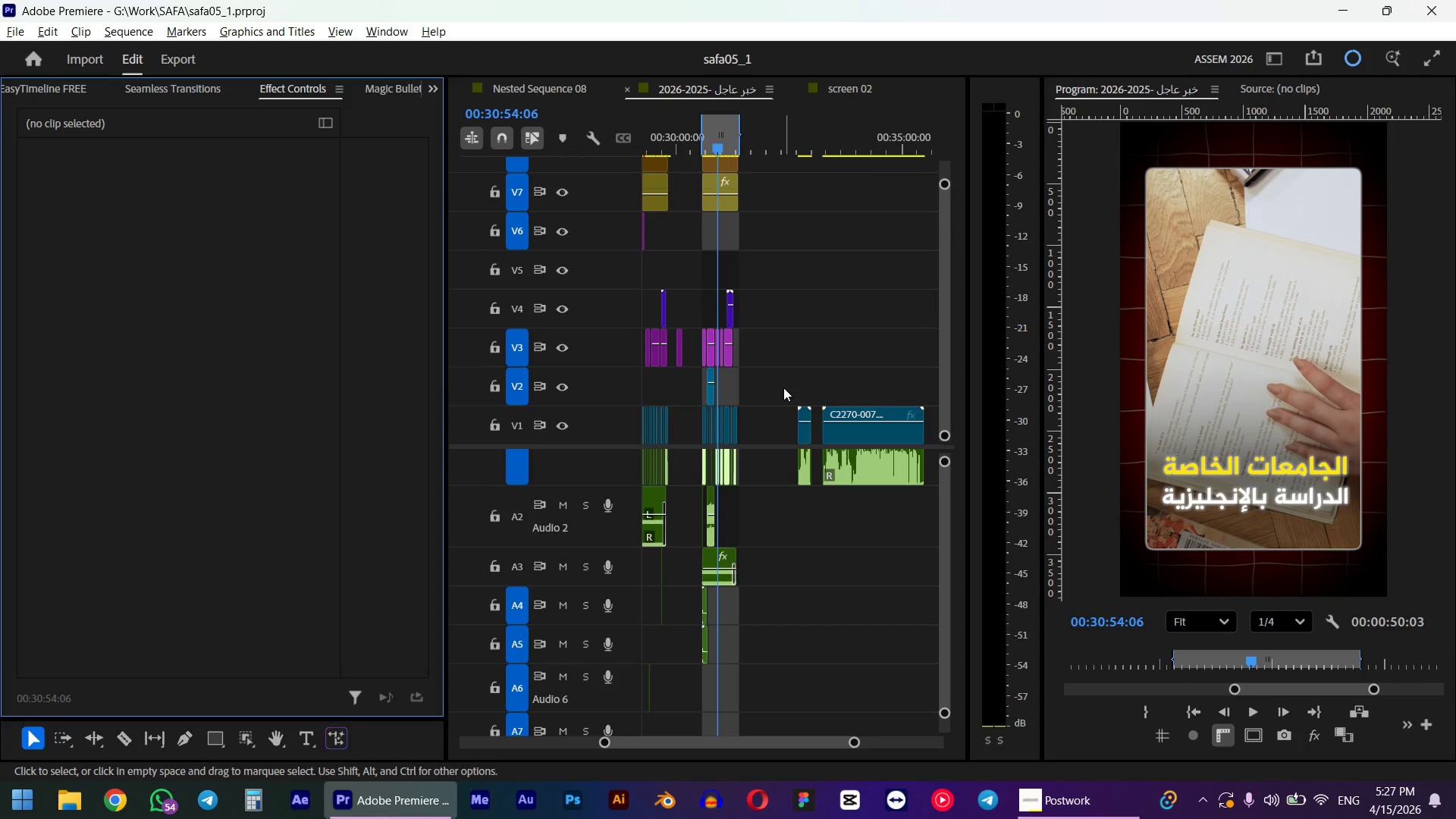 
key(Alt+AltLeft)
 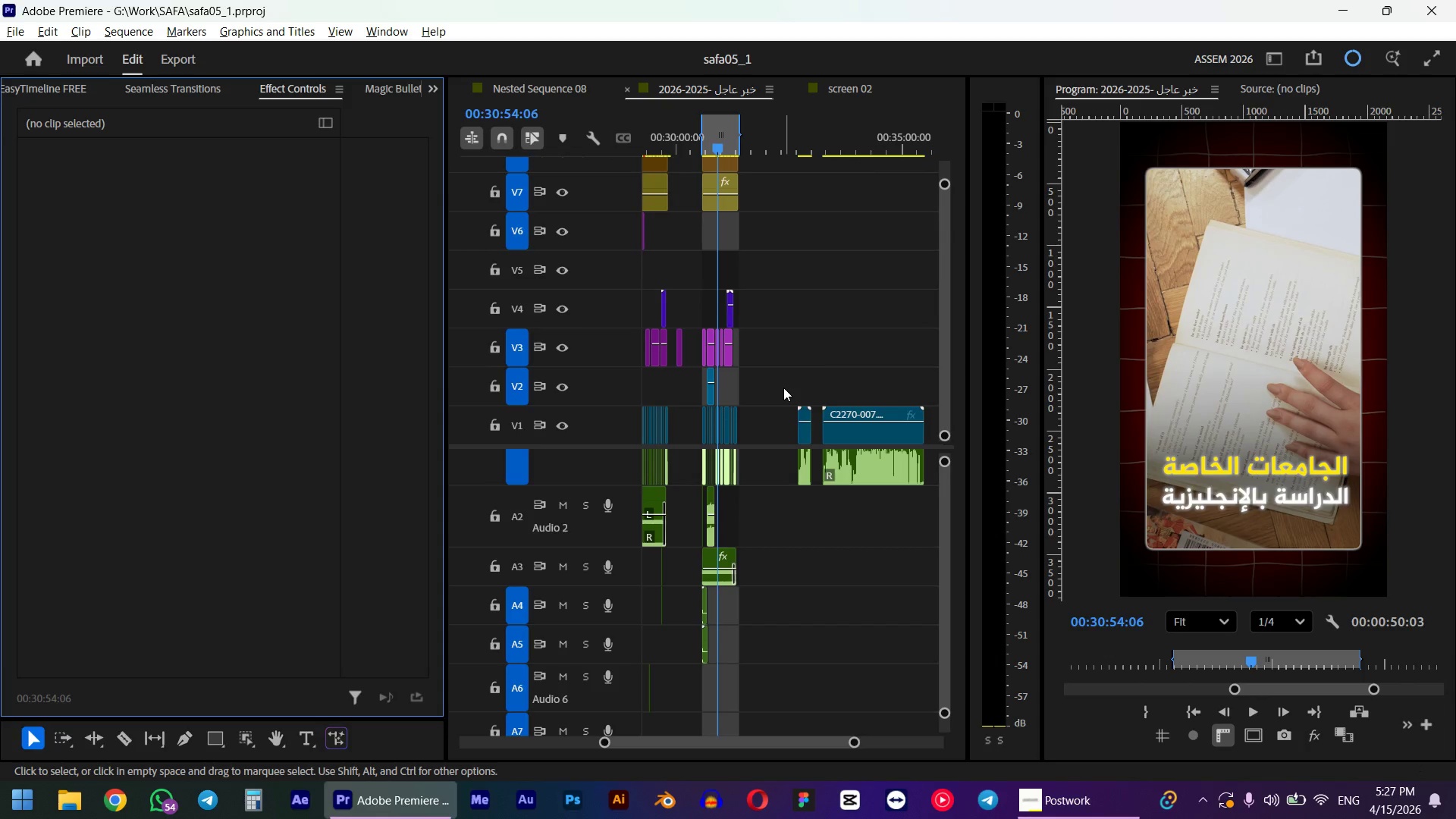 
scroll: coordinate [801, 391], scroll_direction: down, amount: 44.0
 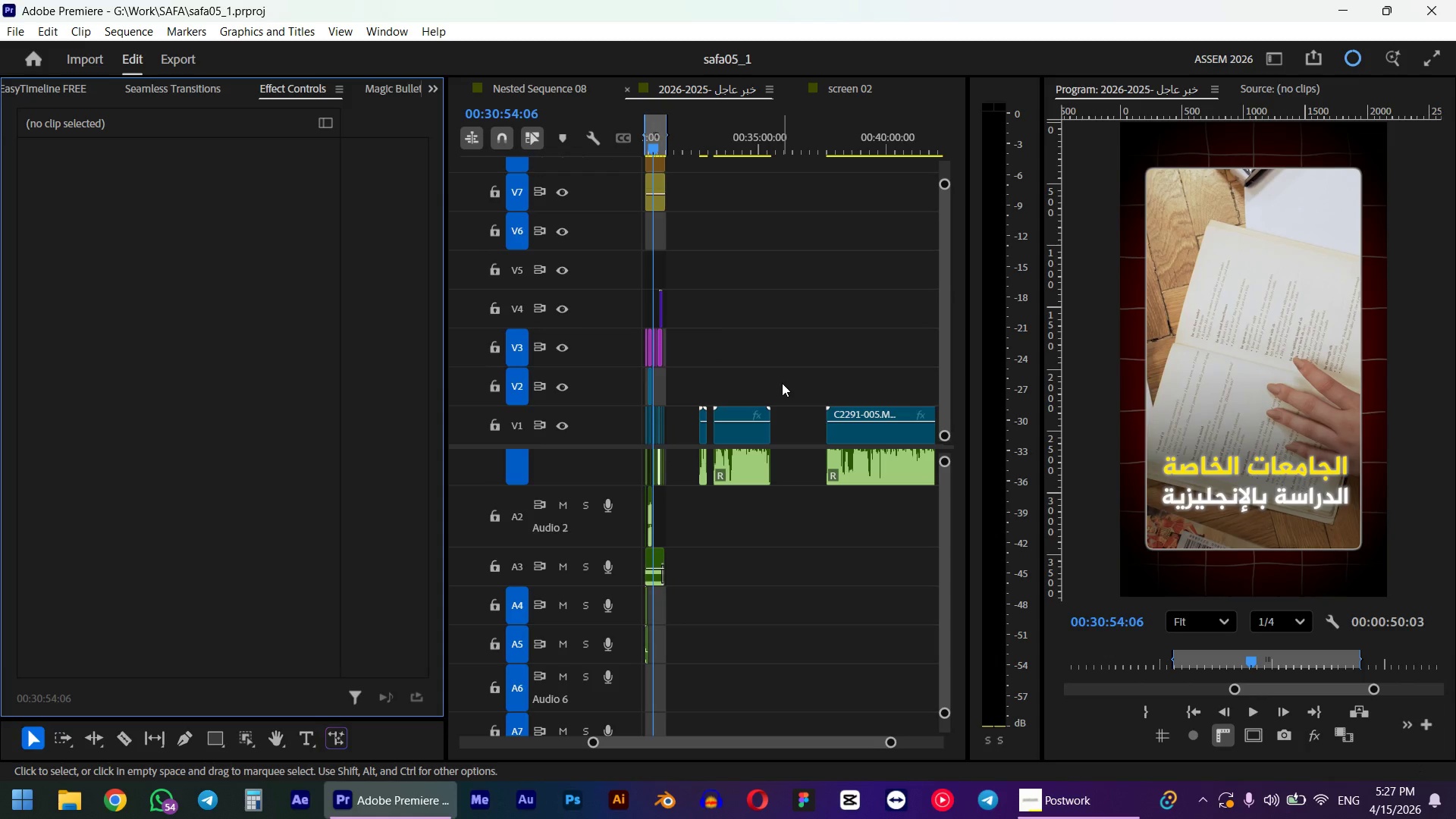 
wait(8.12)
 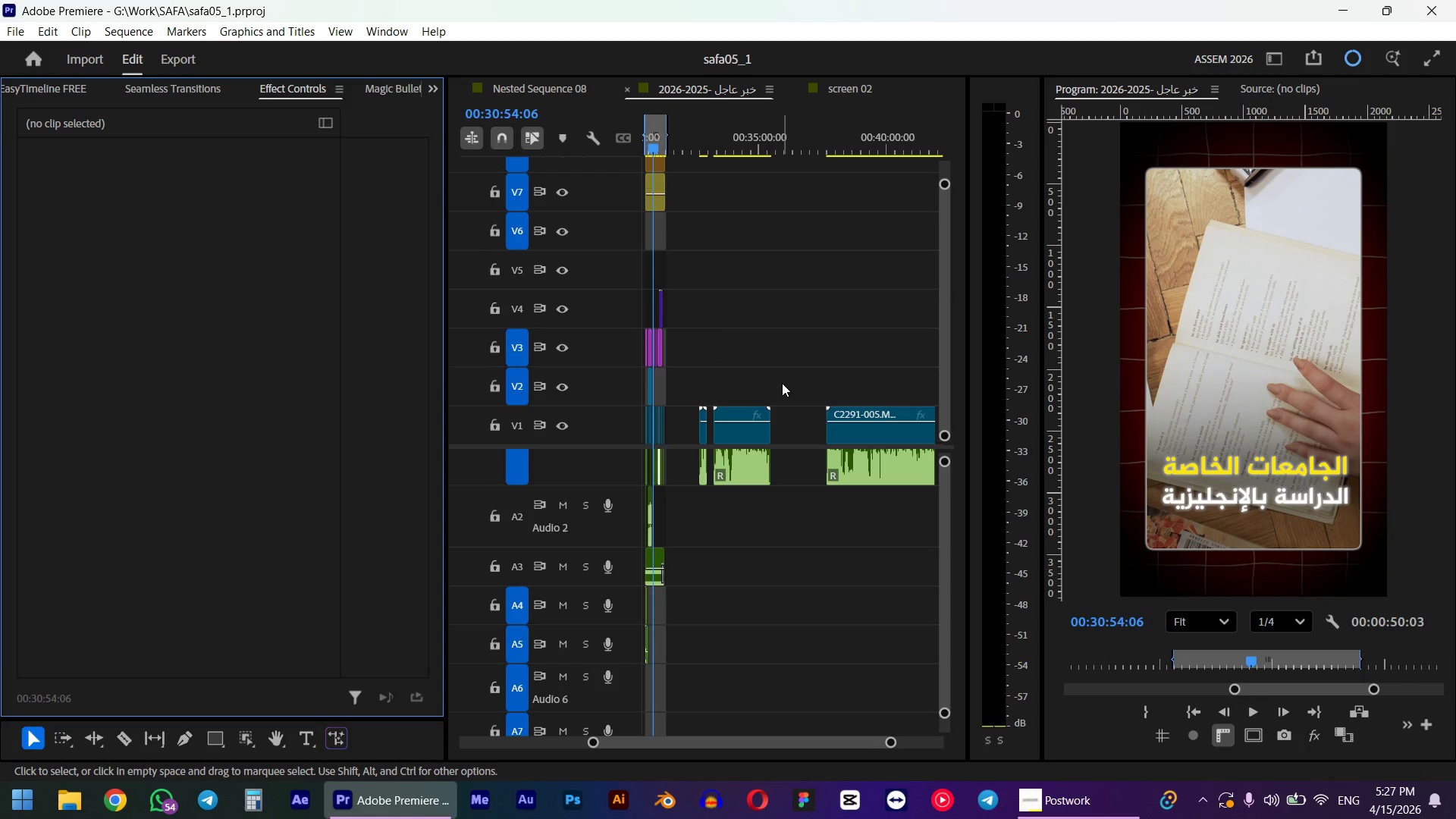 
left_click_drag(start_coordinate=[682, 148], to_coordinate=[695, 148])
 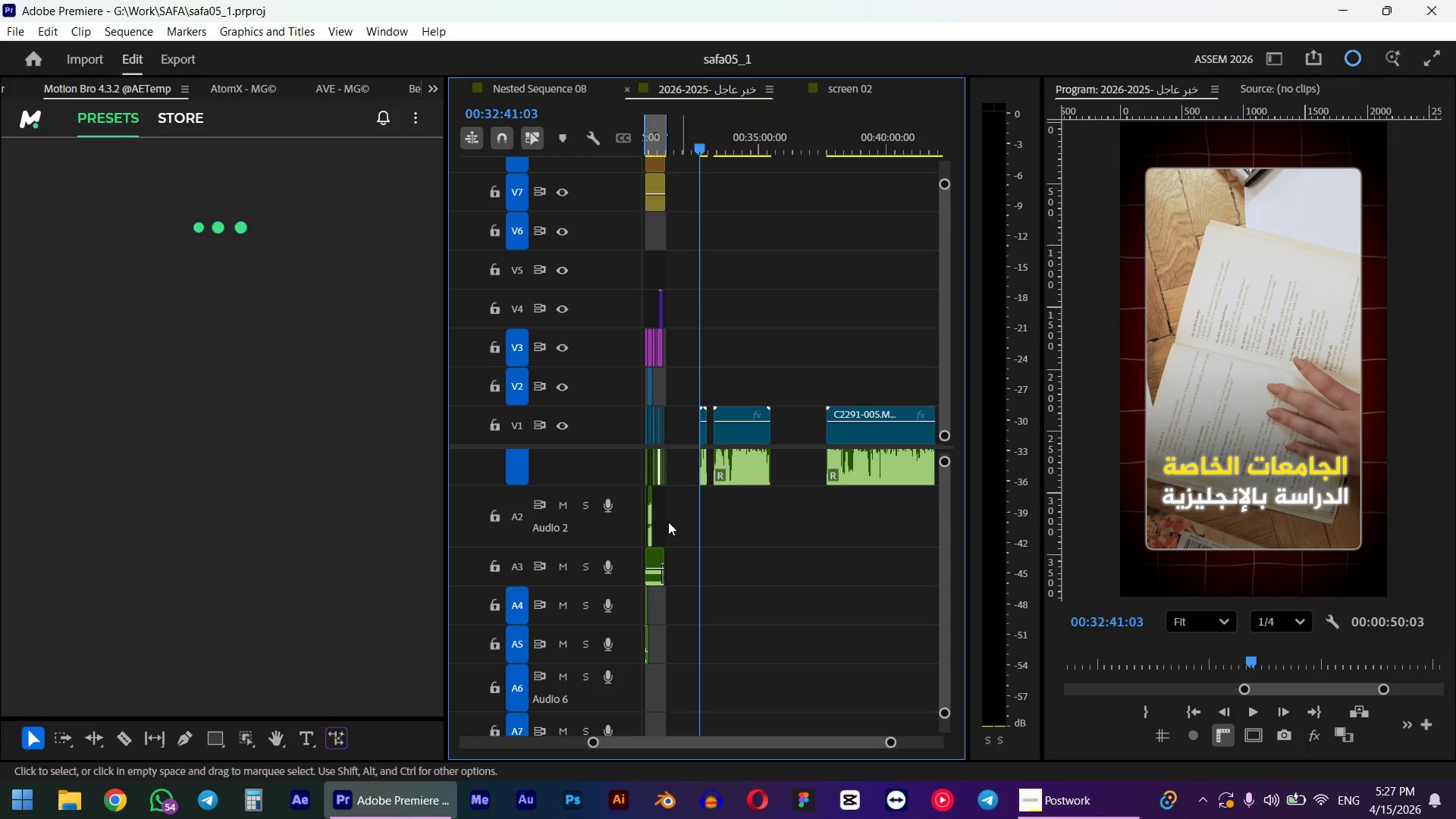 
hold_key(key=ShiftLeft, duration=0.45)
 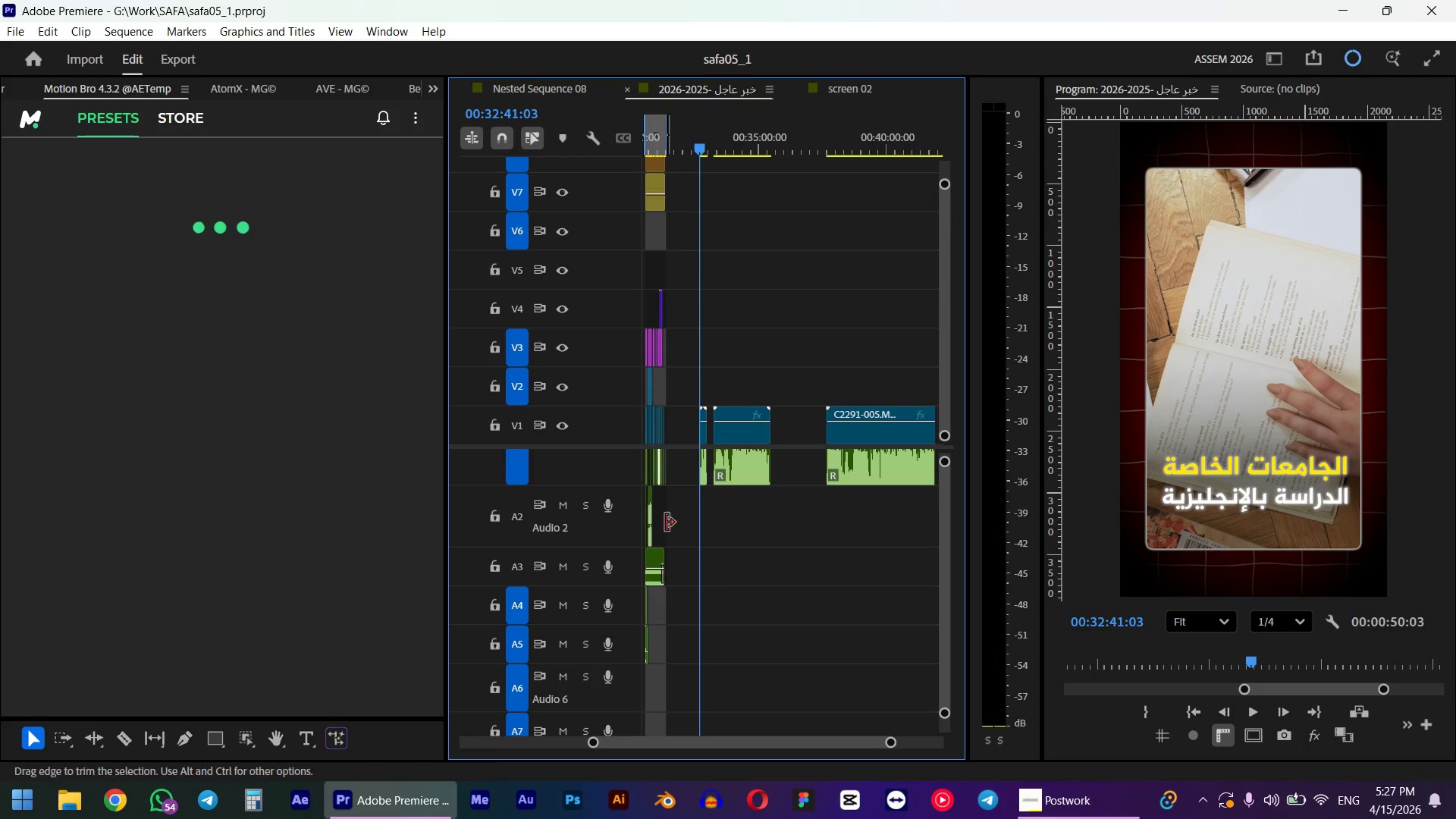 
hold_key(key=AltLeft, duration=1.53)
scroll: coordinate [736, 466], scroll_direction: up, amount: 14.0
 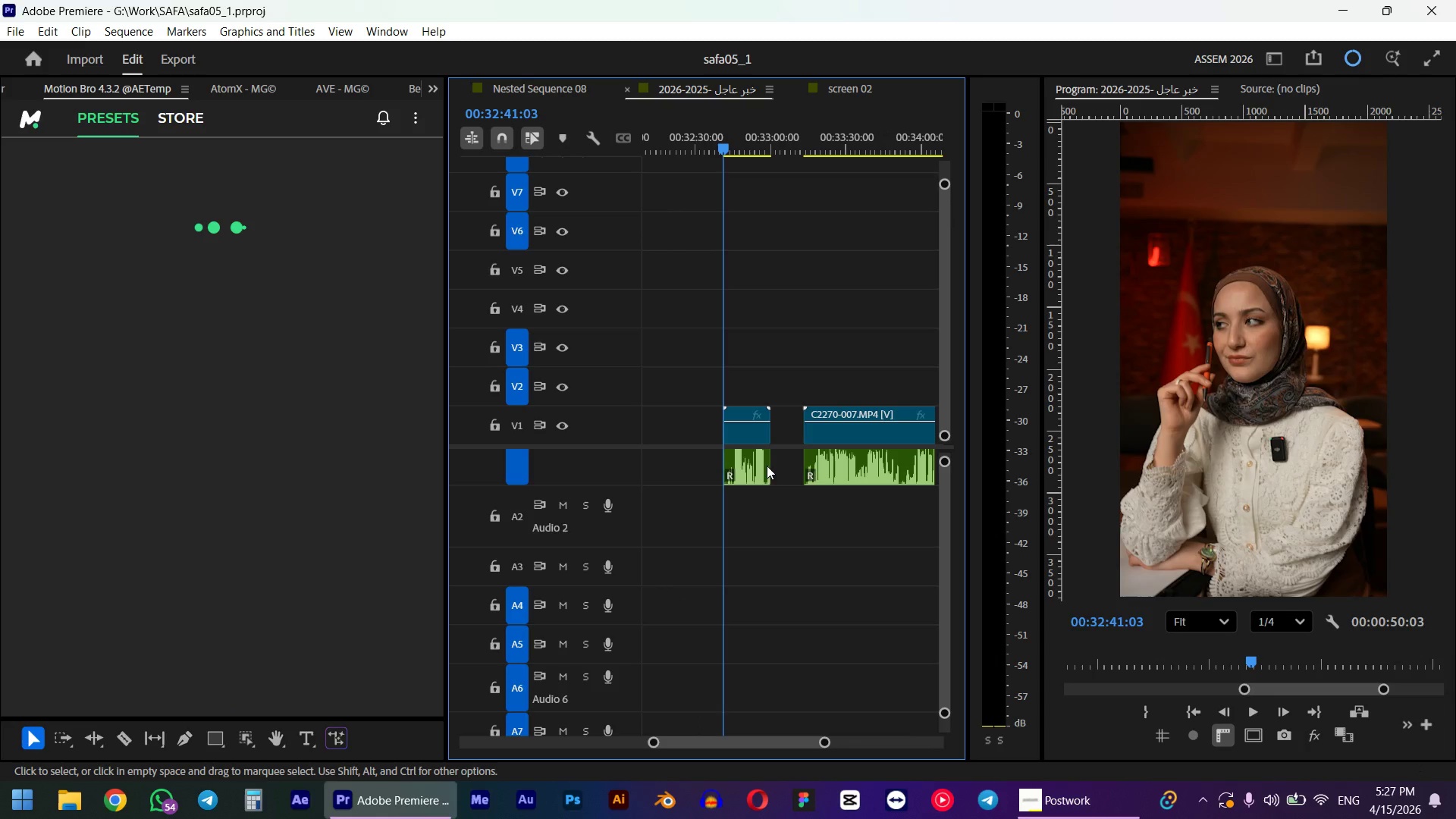 
key(Space)
 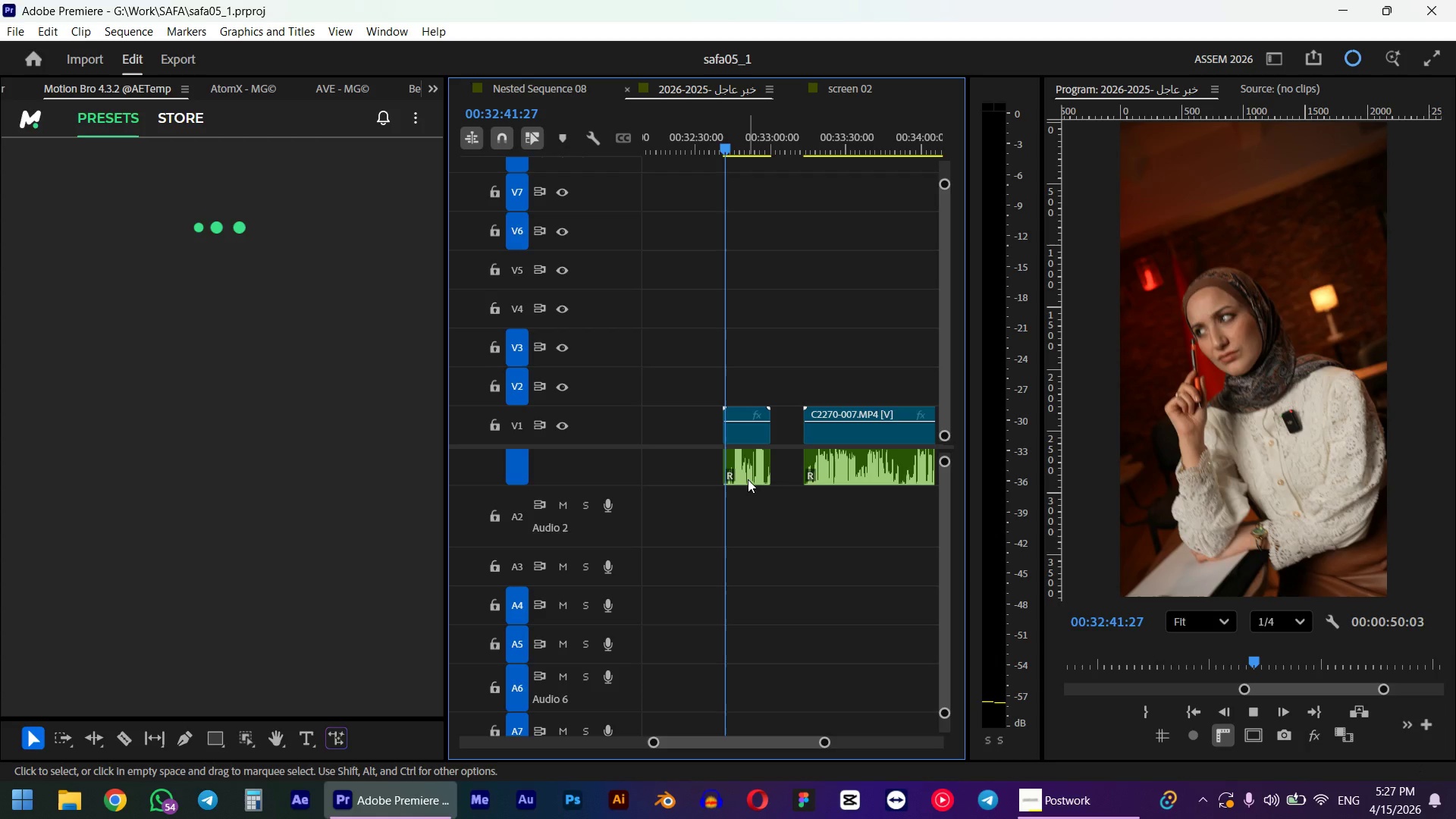 
wait(9.38)
 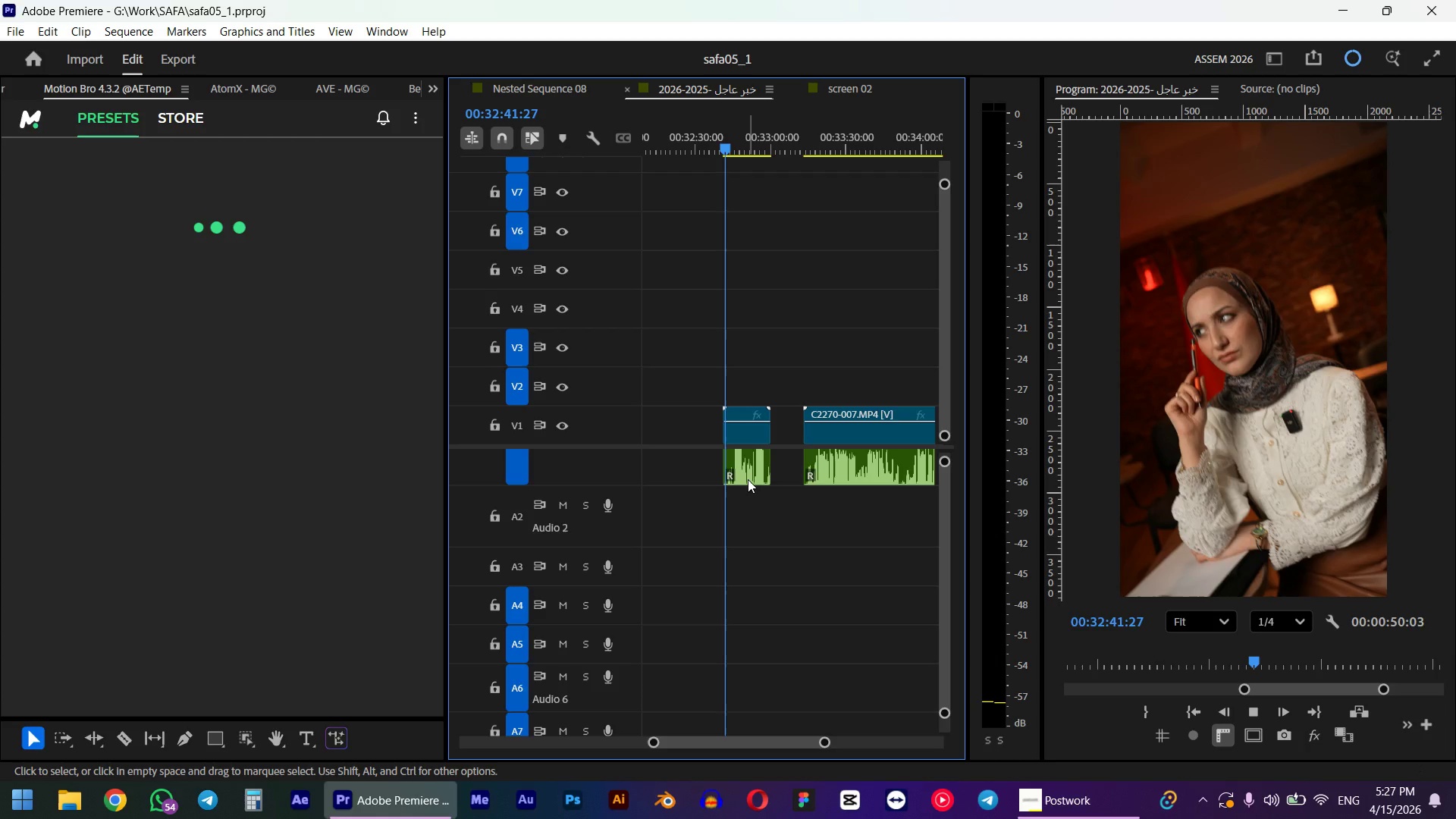 
hold_key(key=AltLeft, duration=1.08)
scroll: coordinate [742, 469], scroll_direction: up, amount: 8.0
 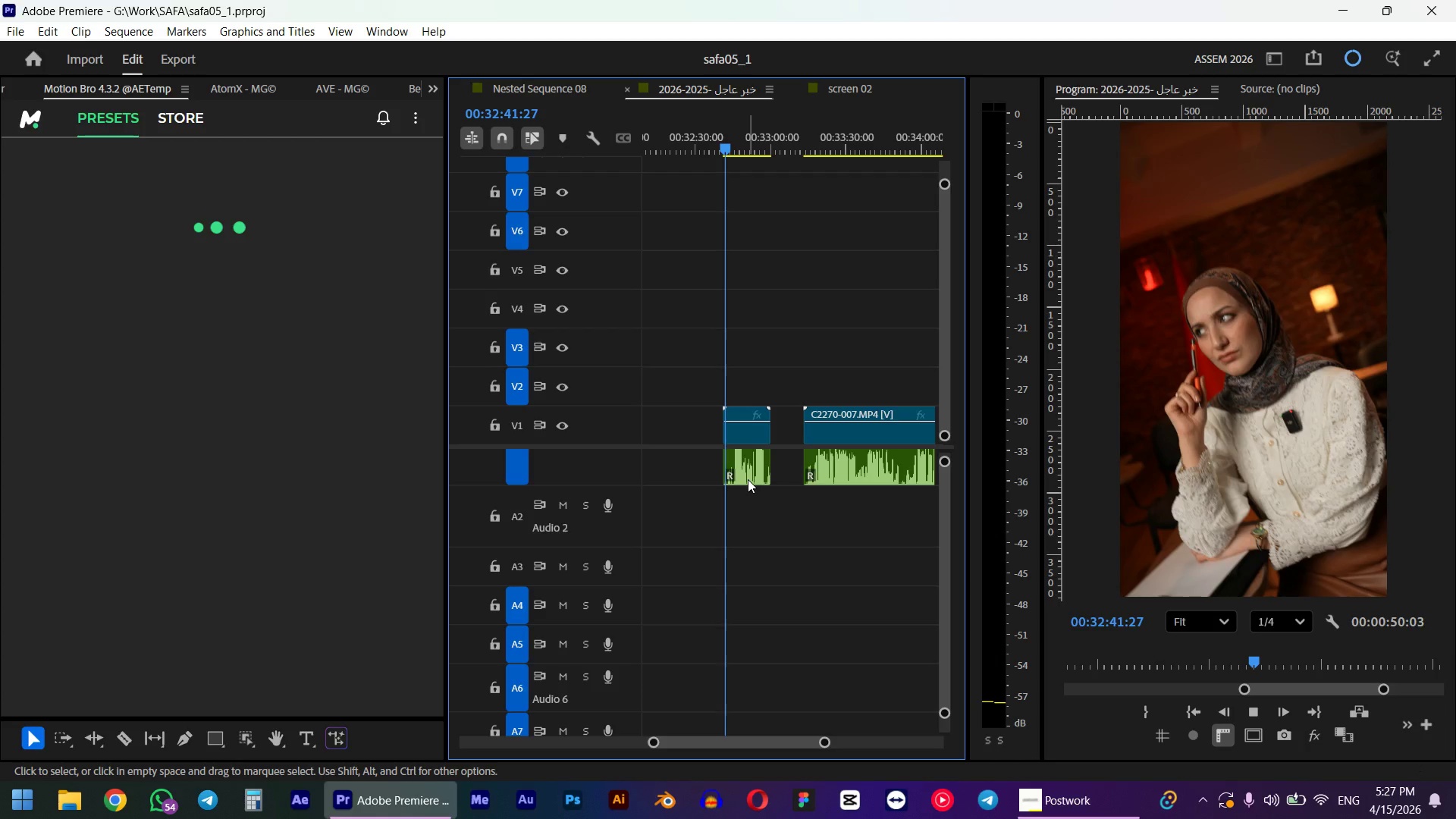 
key(Space)
 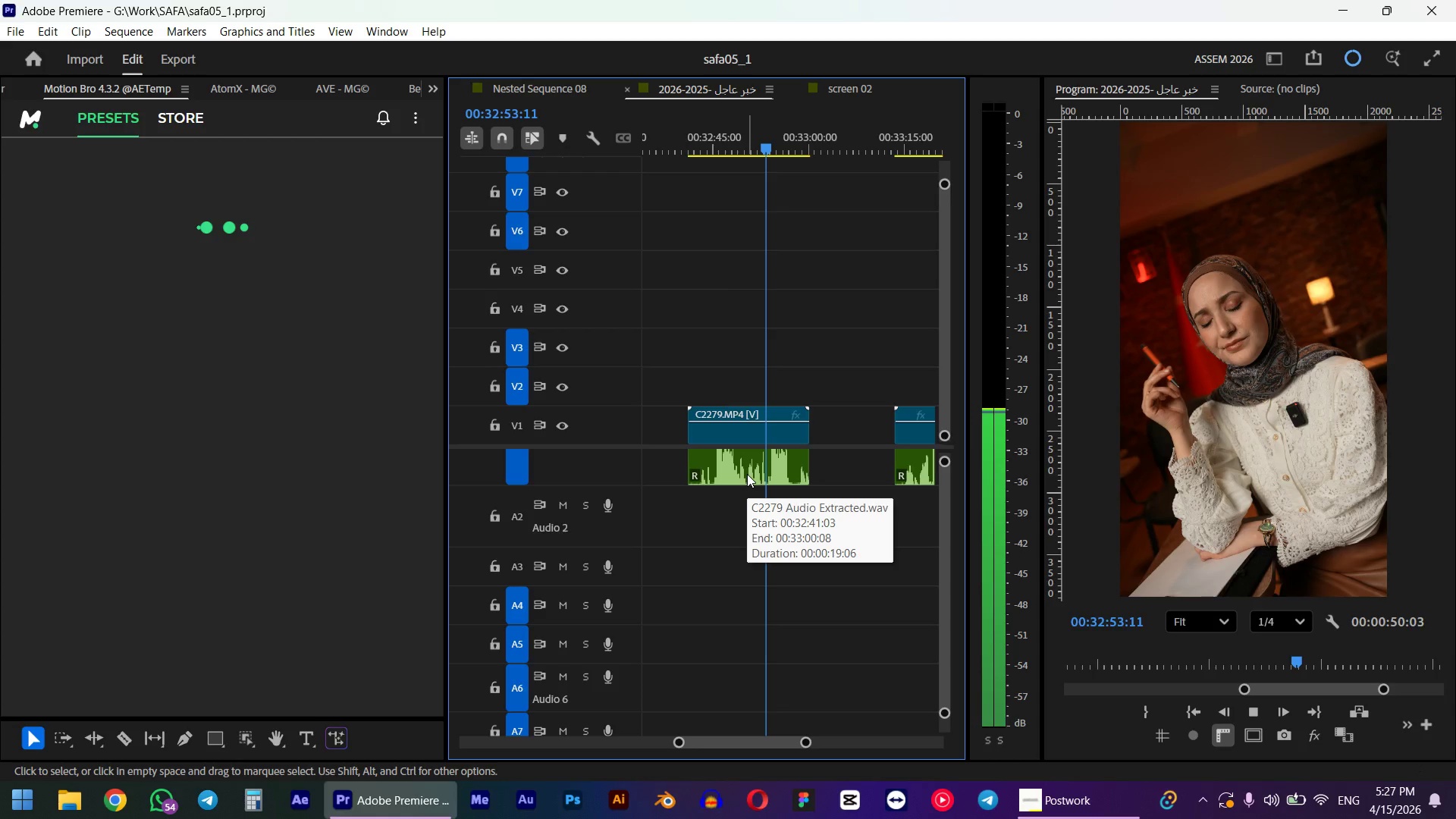 
hold_key(key=AltLeft, duration=1.27)
 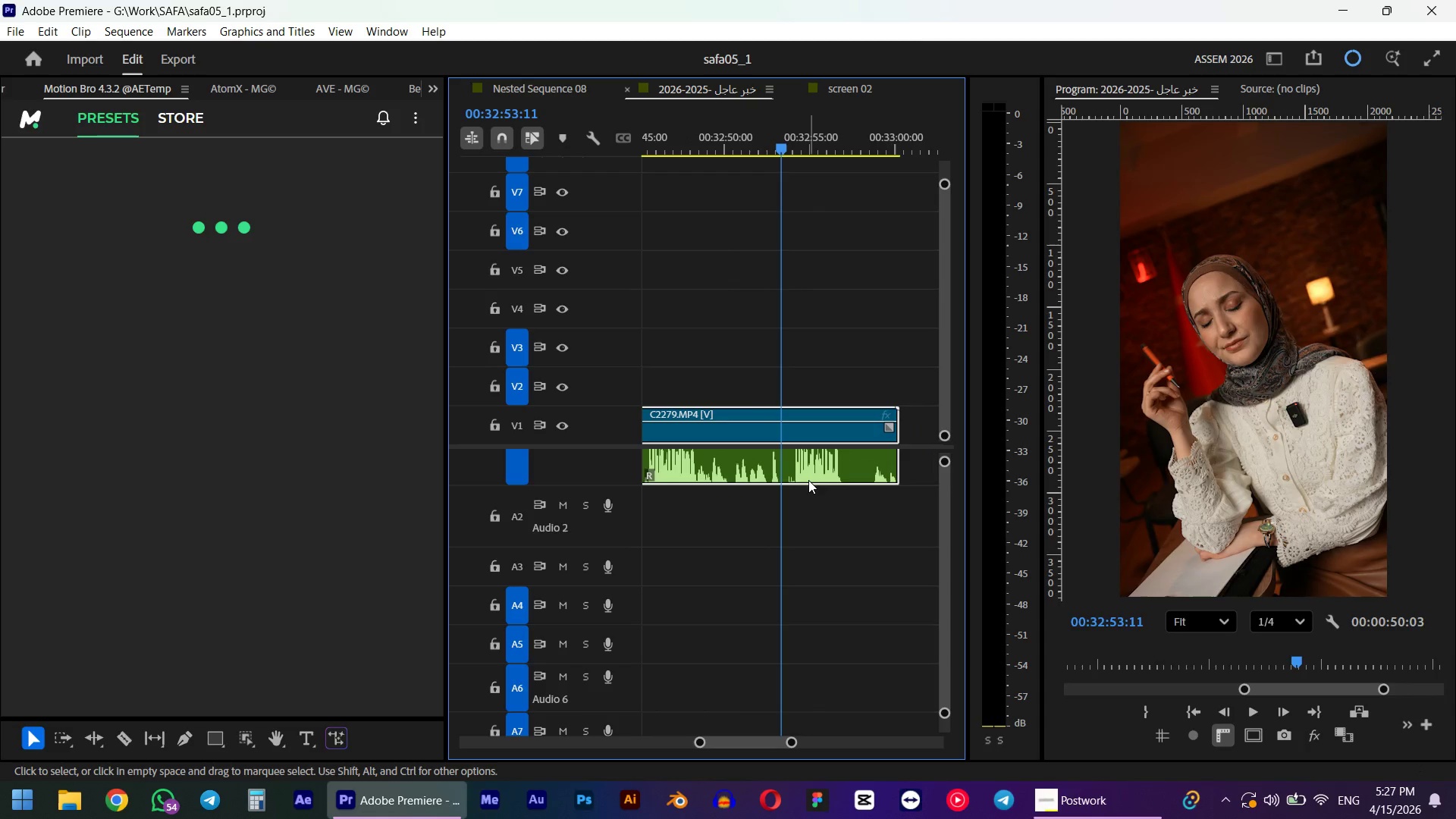 
left_click([808, 480])
 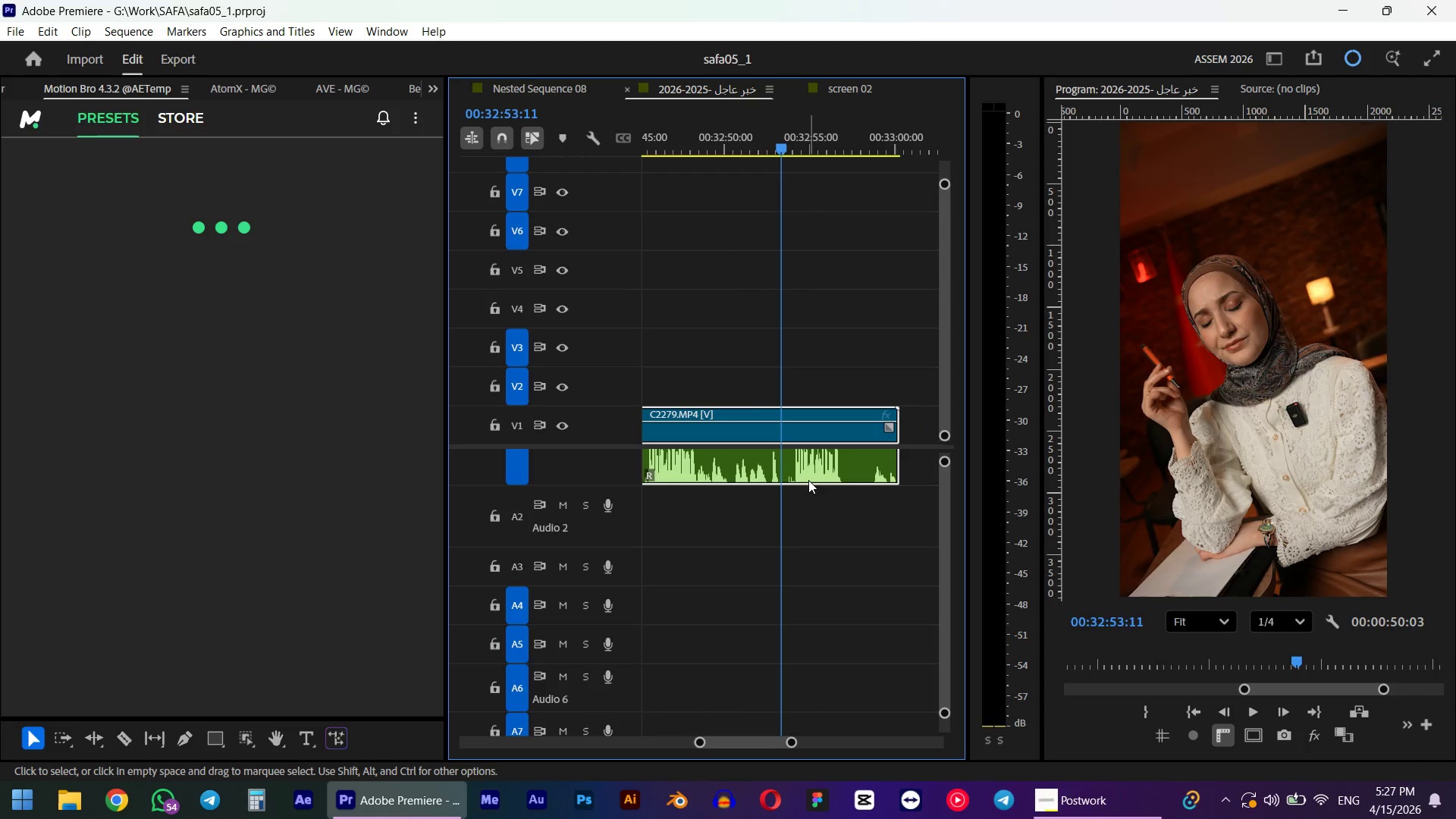 
scroll: coordinate [759, 472], scroll_direction: up, amount: 9.0
 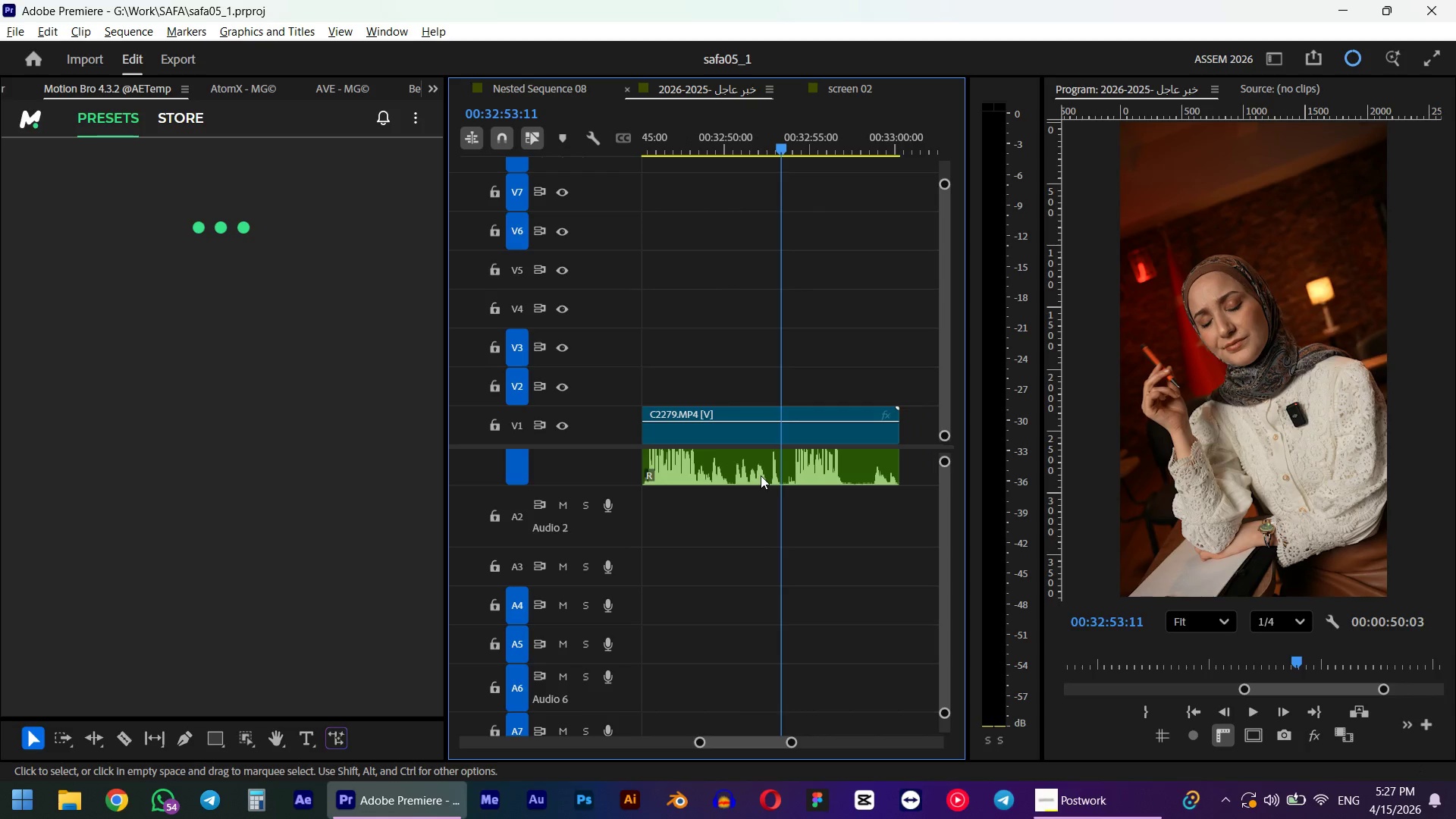 
key(Q)
 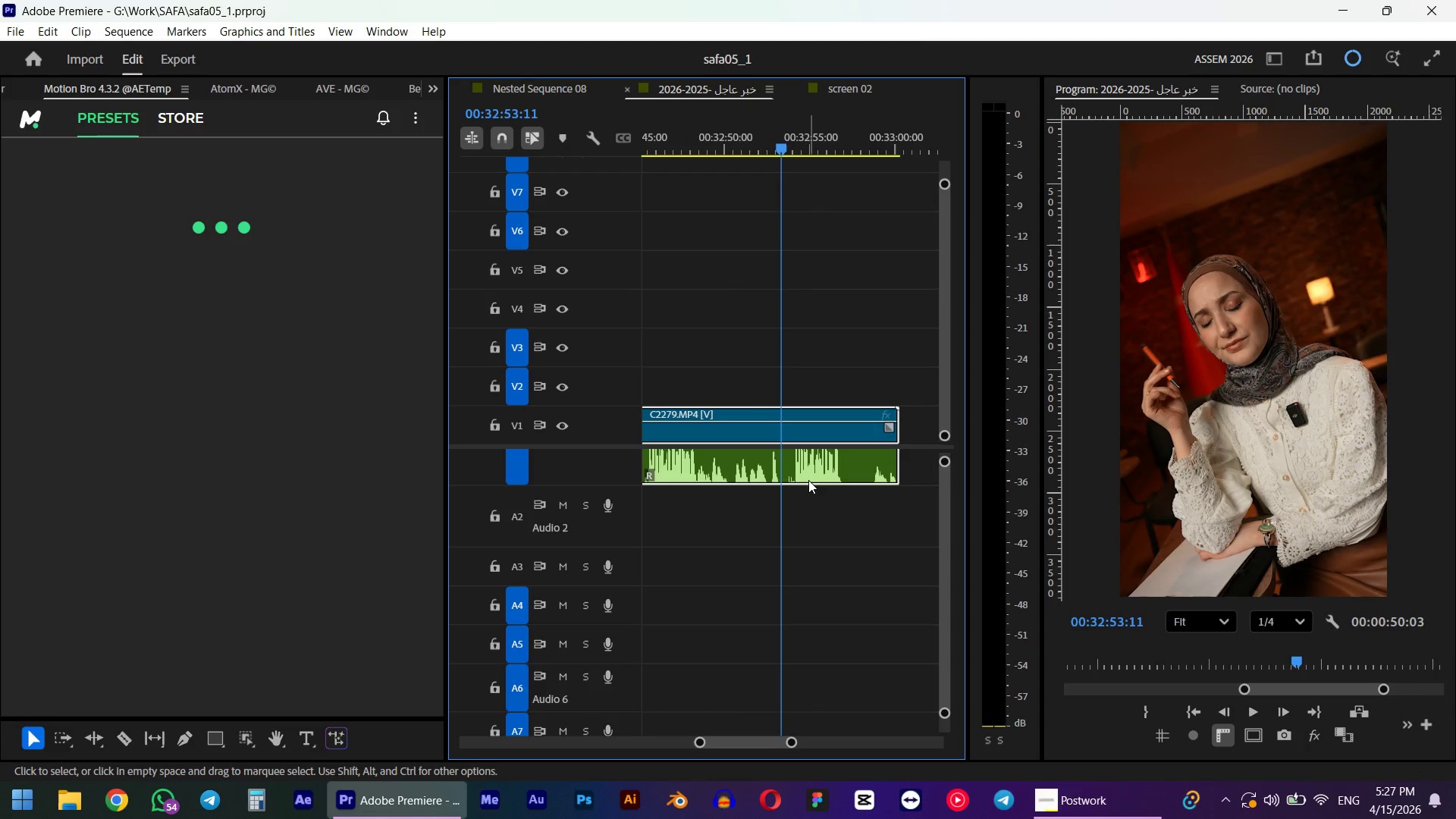 
scroll: coordinate [795, 479], scroll_direction: up, amount: 5.0
 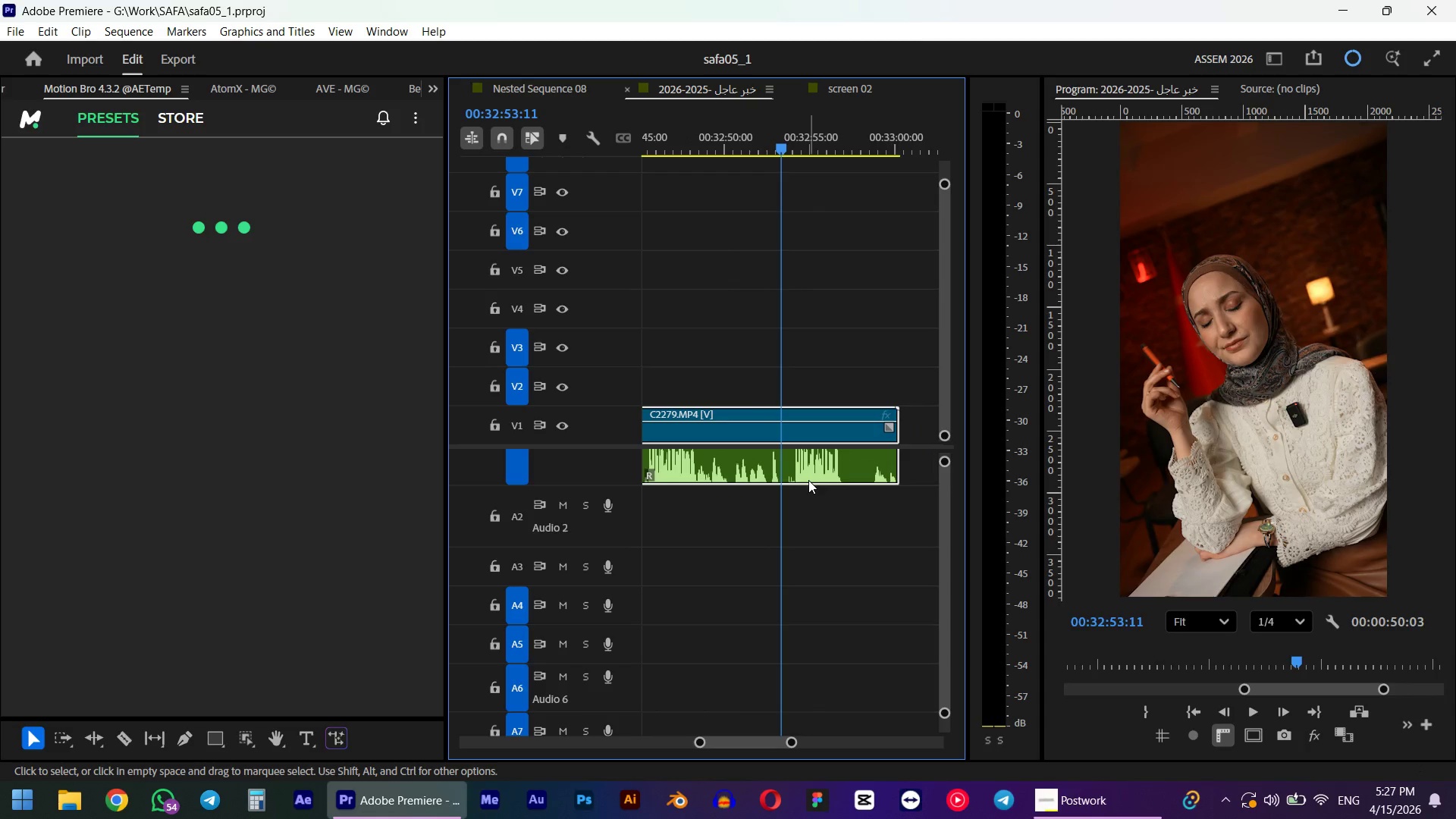 
key(Space)
 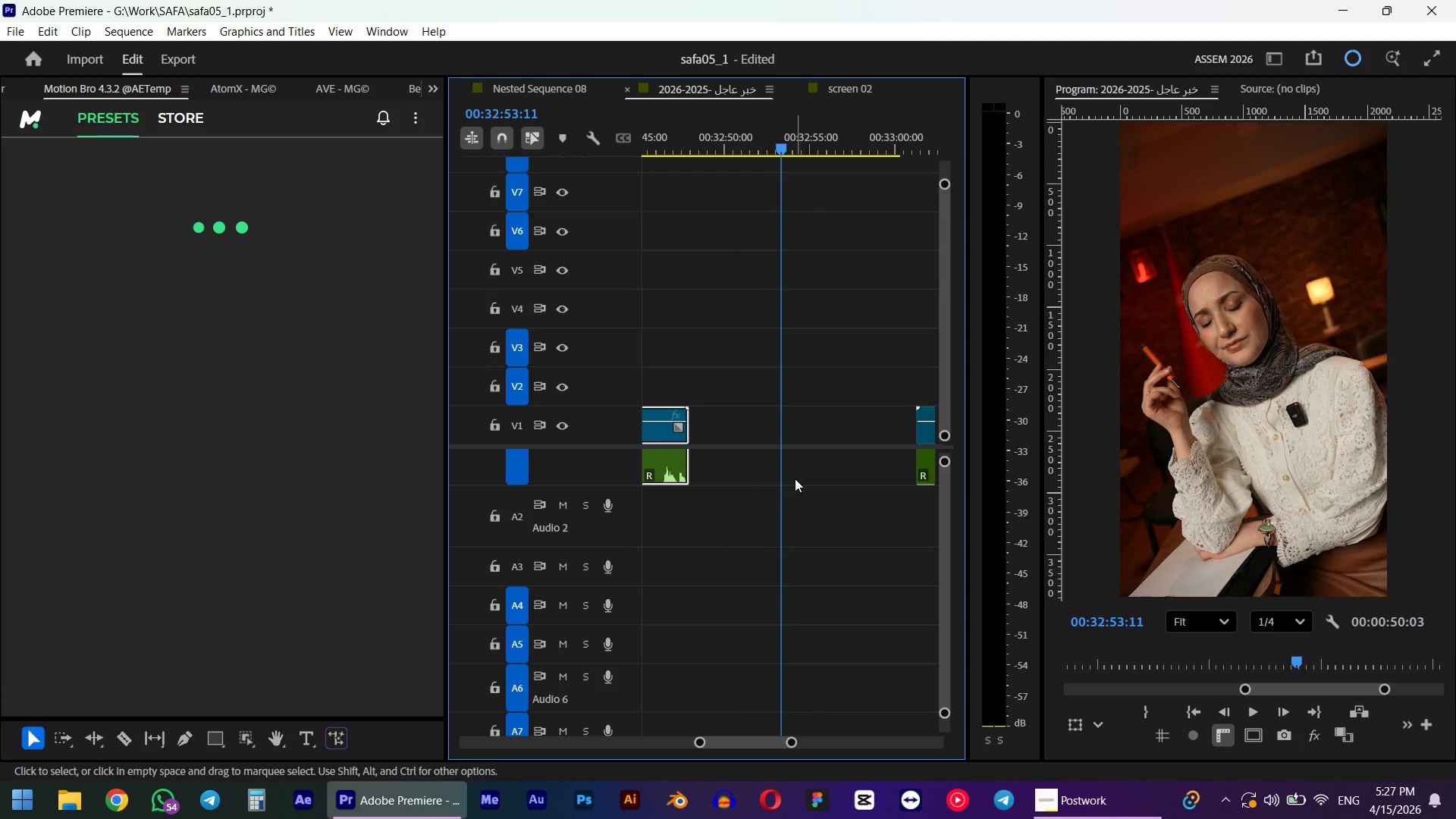 
key(Space)
 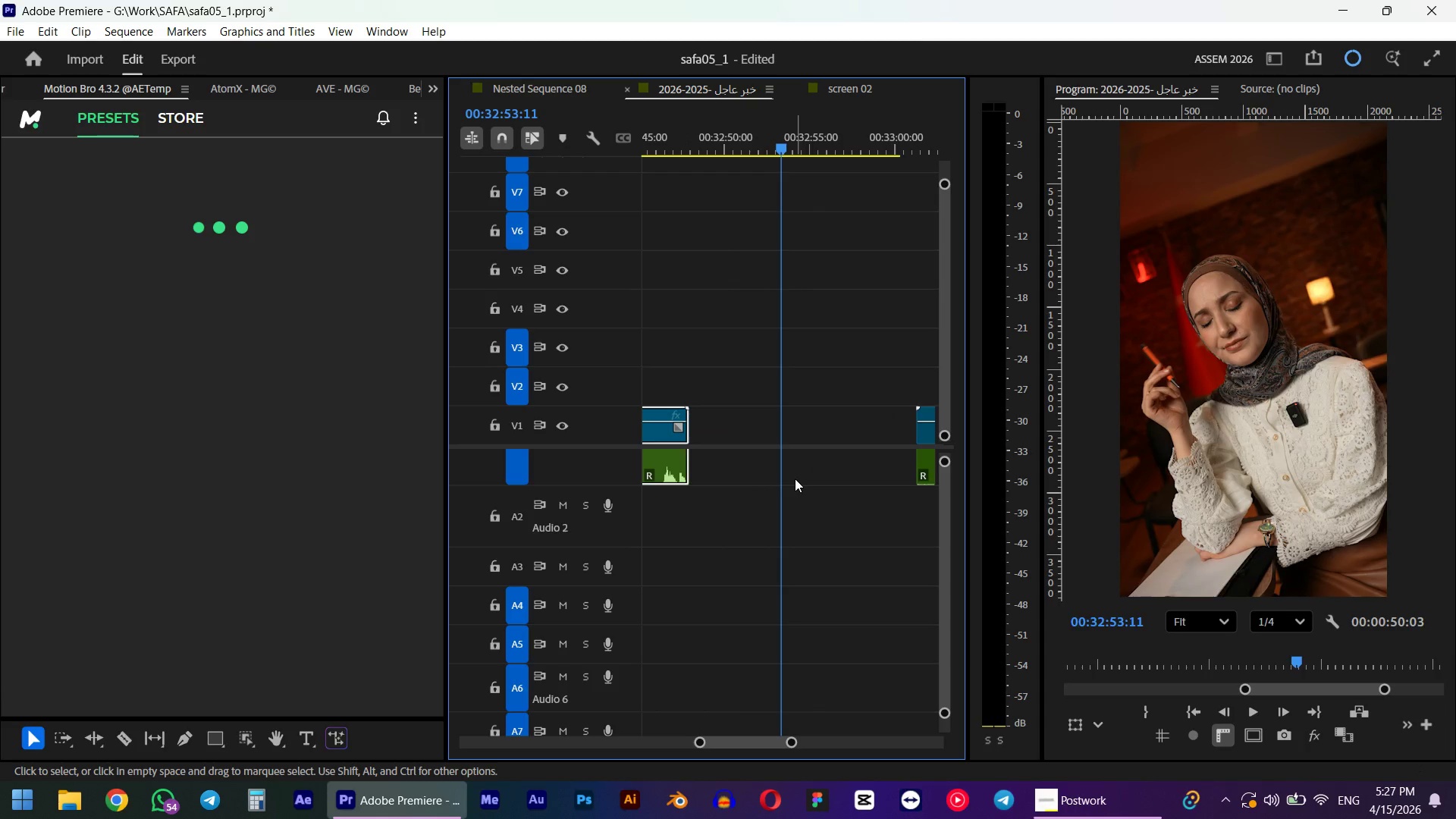 
hold_key(key=AltLeft, duration=1.44)
 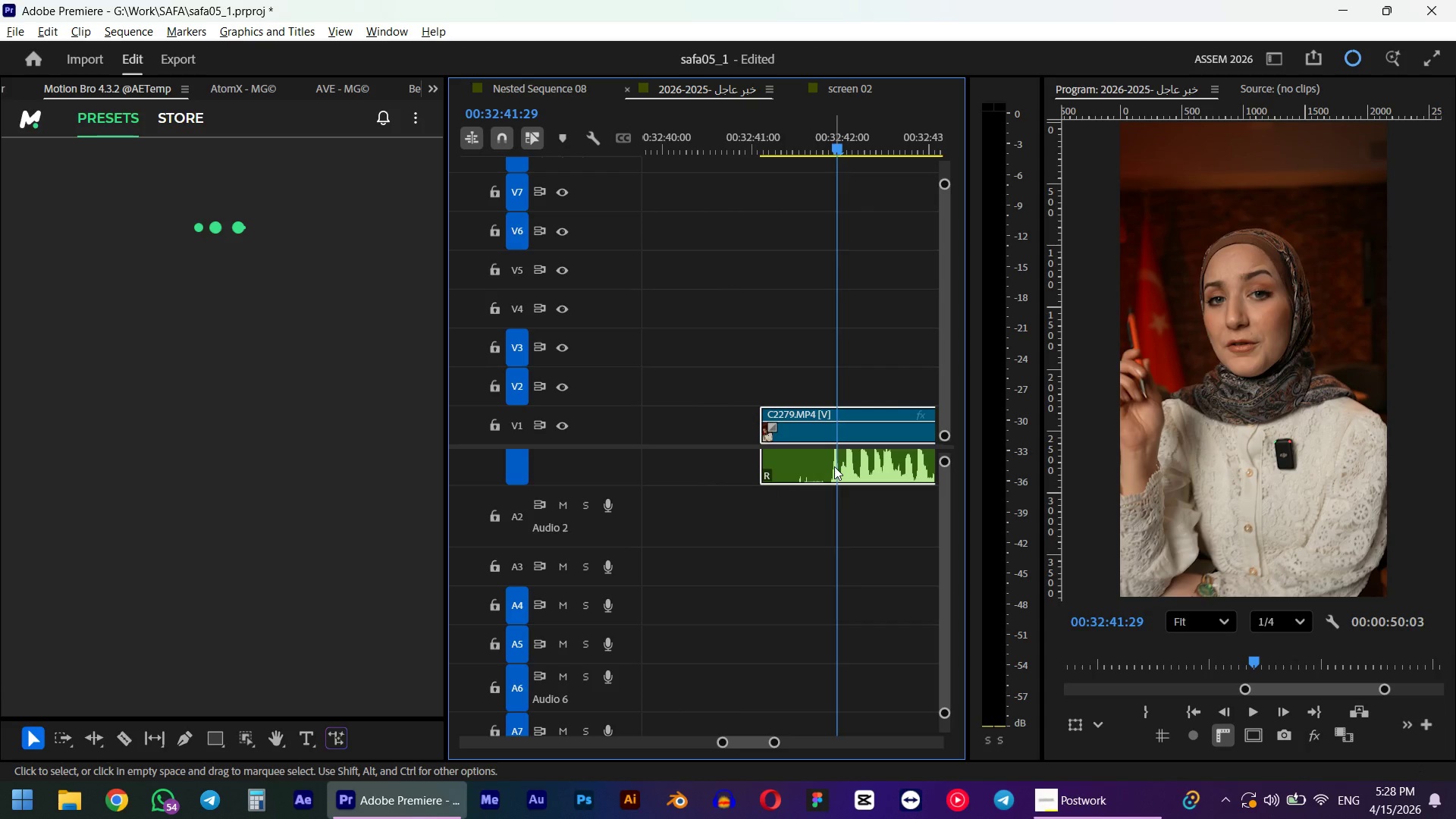 
scroll: coordinate [815, 491], scroll_direction: down, amount: 4.0
 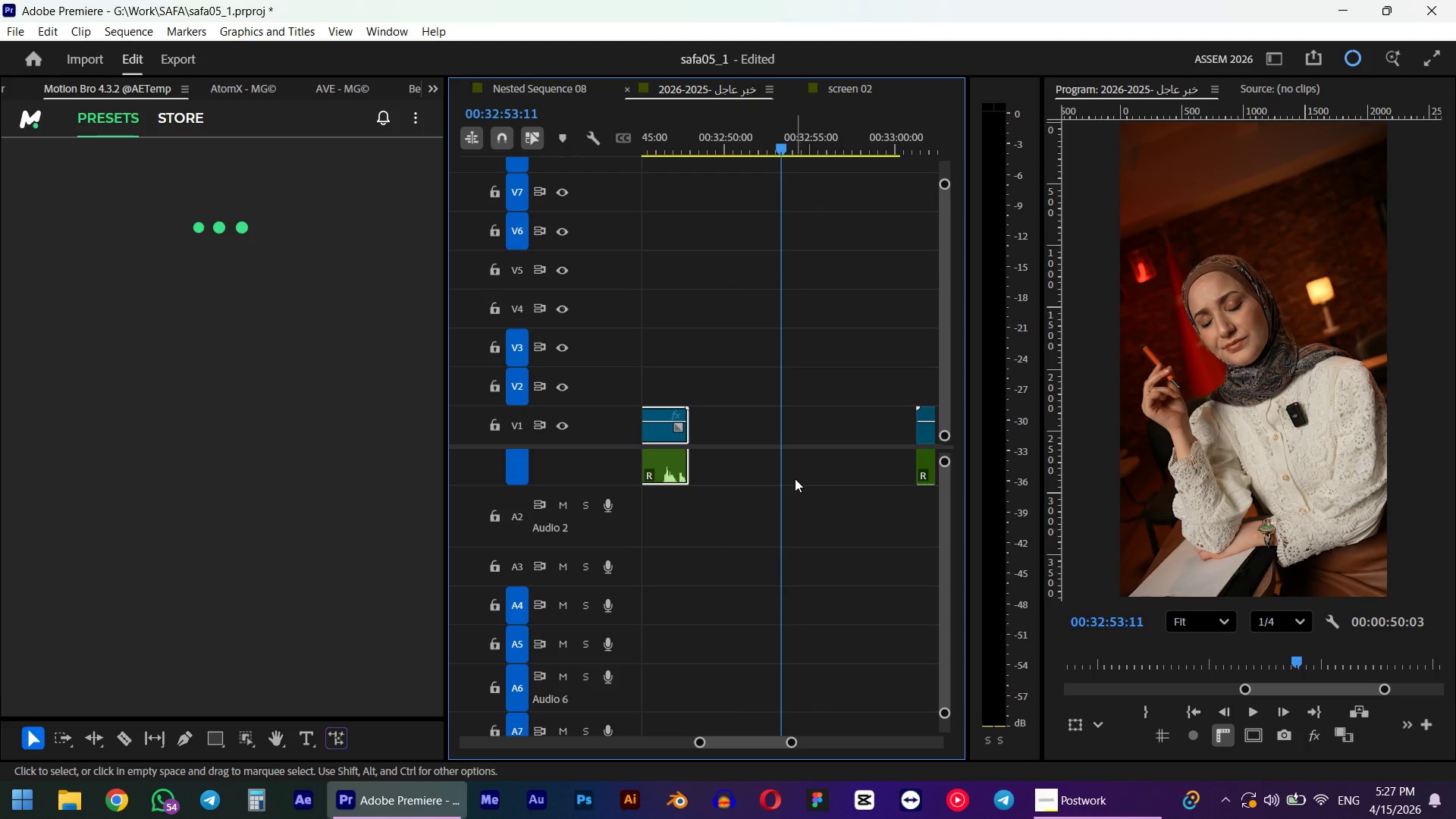 
scroll: coordinate [834, 466], scroll_direction: up, amount: 14.0
 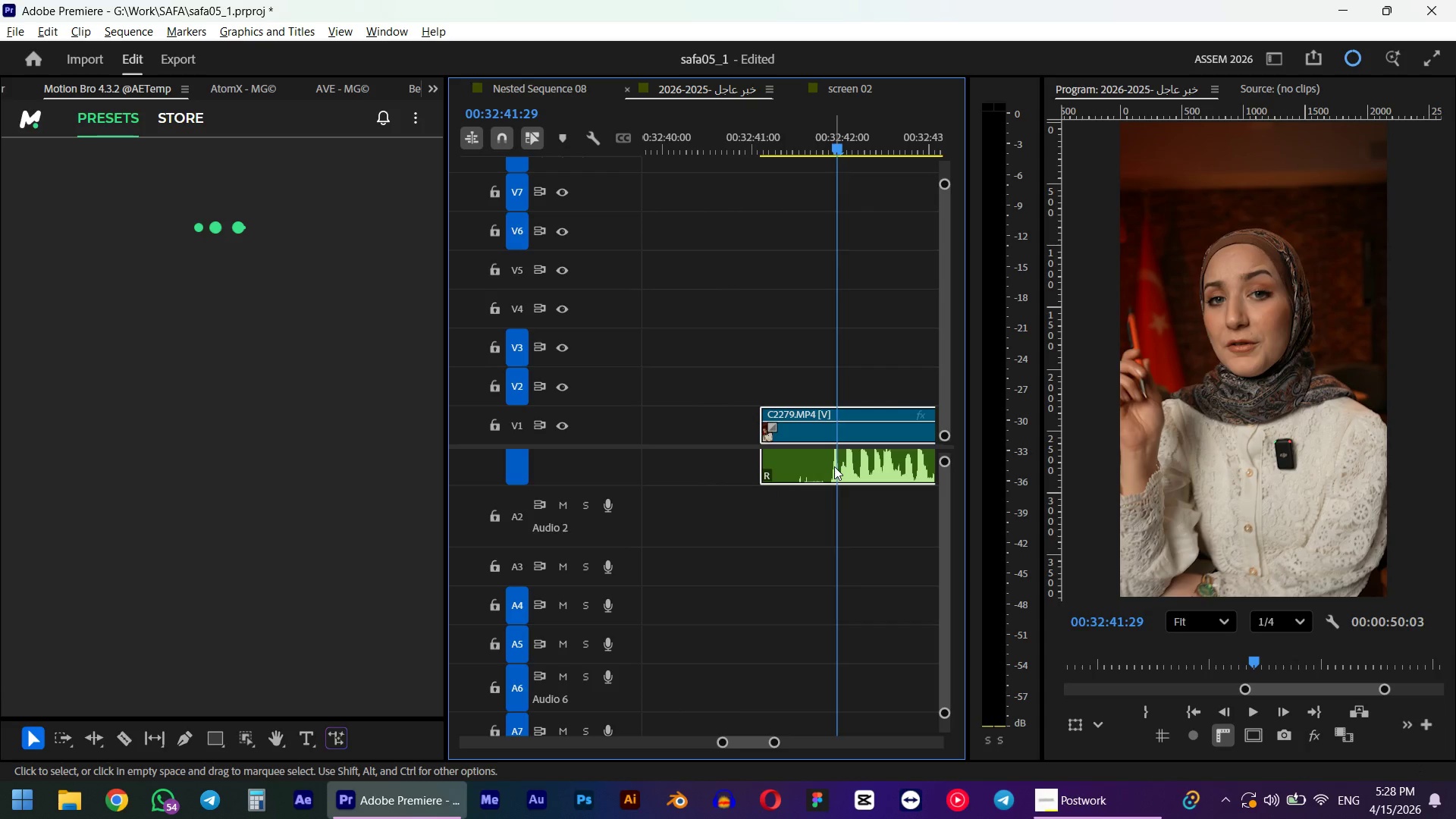 
left_click_drag(start_coordinate=[837, 130], to_coordinate=[818, 147])
 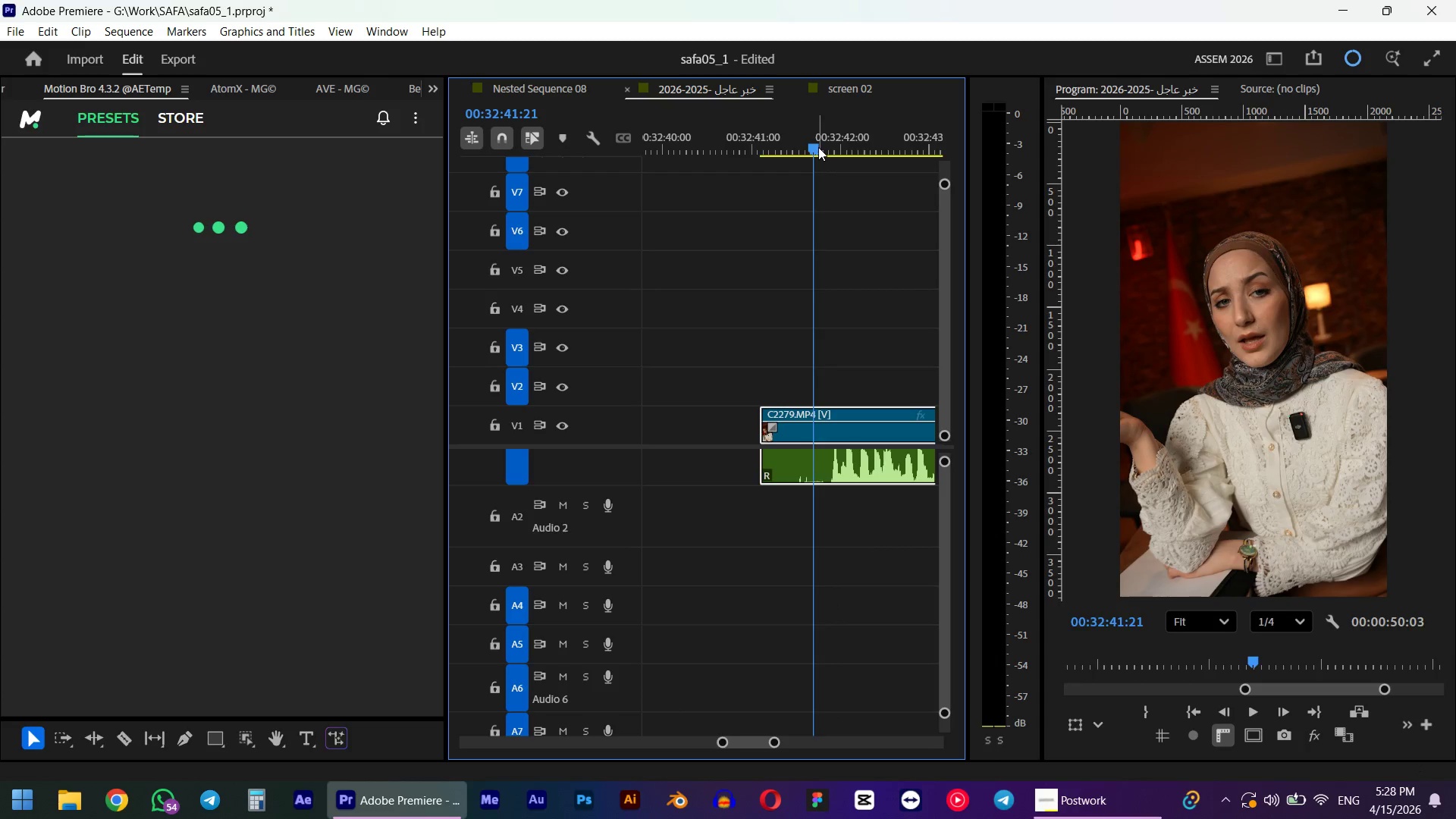 
left_click_drag(start_coordinate=[818, 147], to_coordinate=[825, 155])
 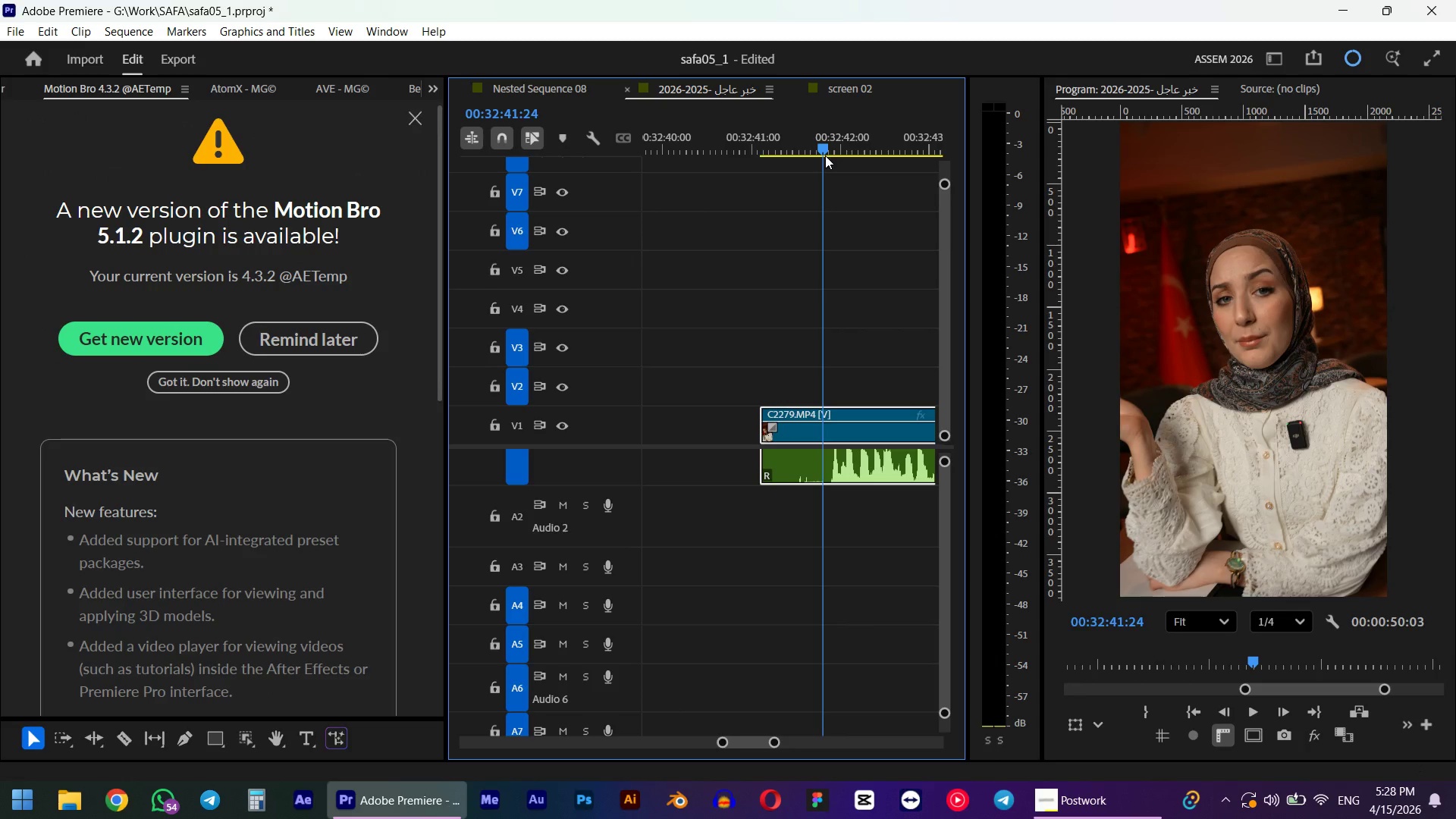 
key(Q)
 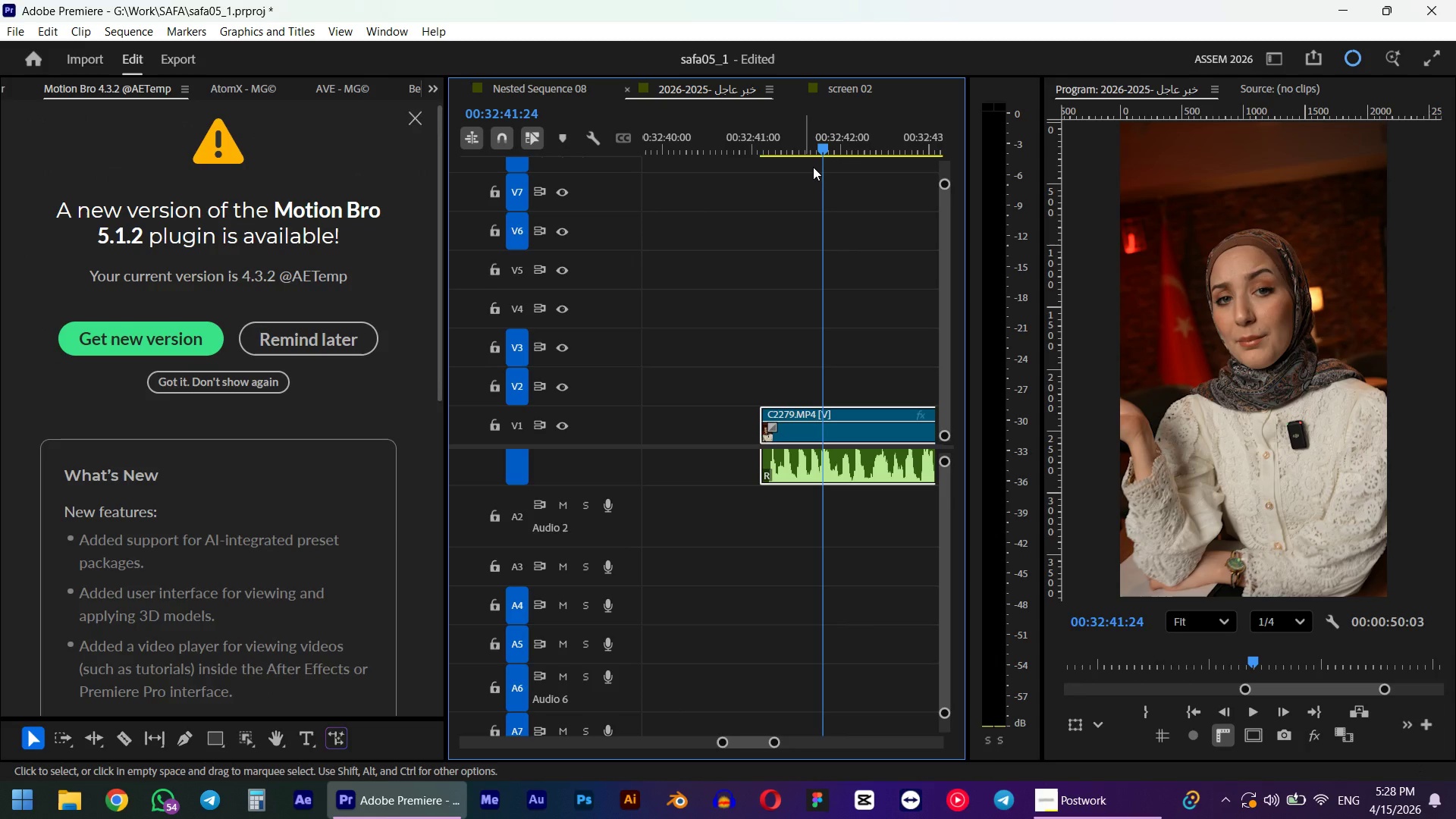 
key(Space)
 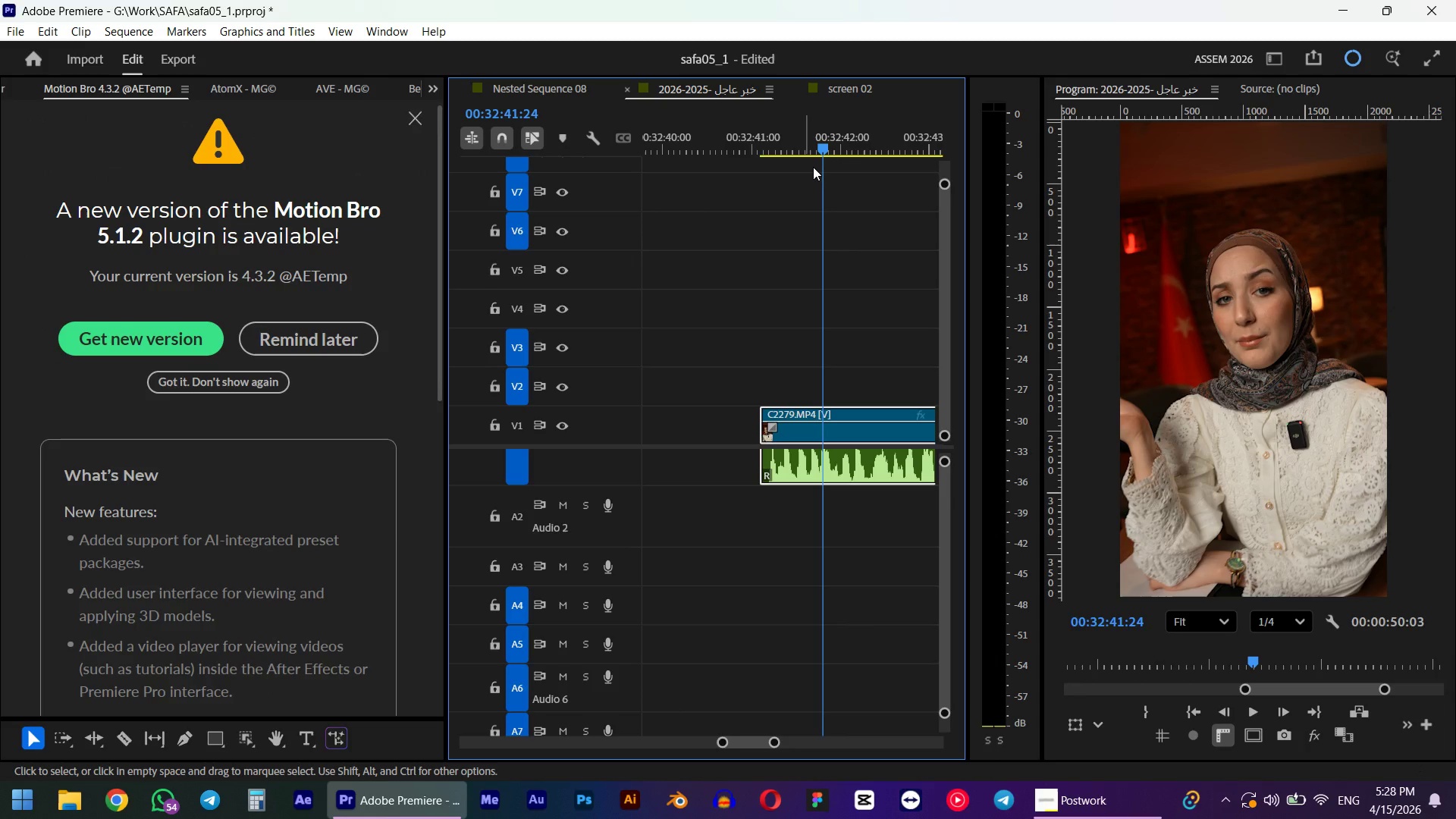 
hold_key(key=AltLeft, duration=0.8)
scroll: coordinate [796, 260], scroll_direction: down, amount: 8.0
 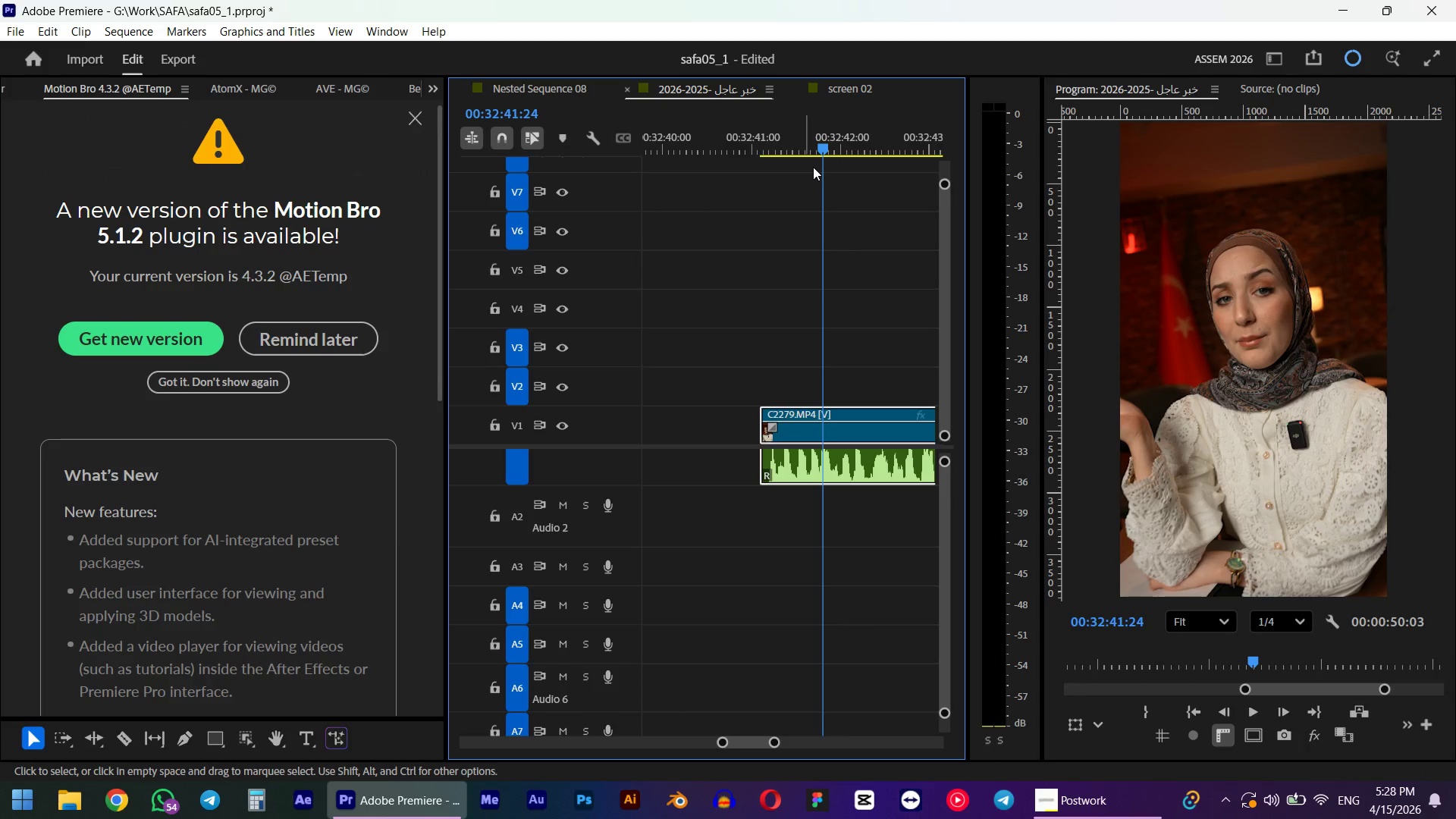 
key(Space)
 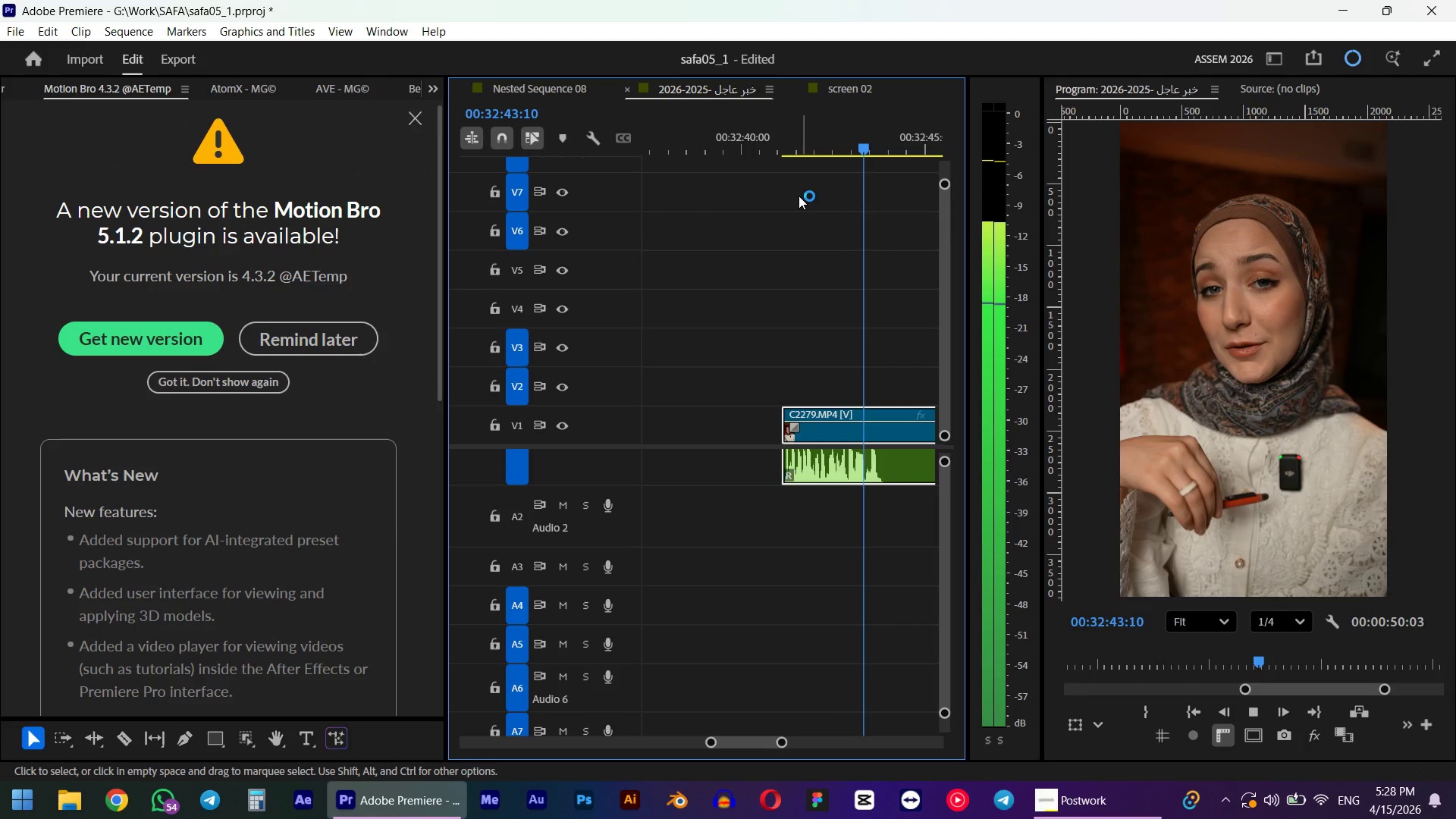 
scroll: coordinate [796, 291], scroll_direction: down, amount: 3.0
 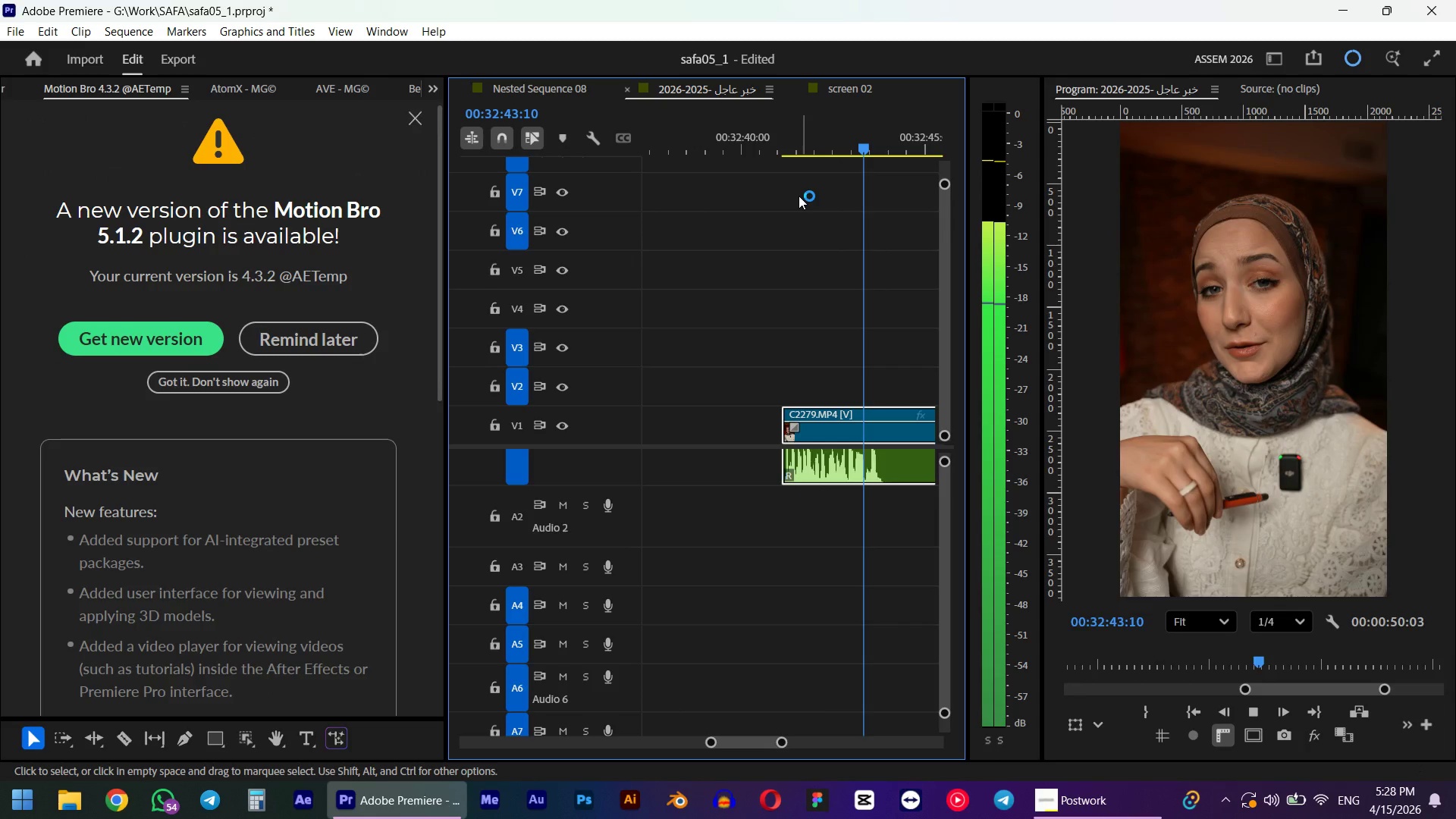 
key(Space)
 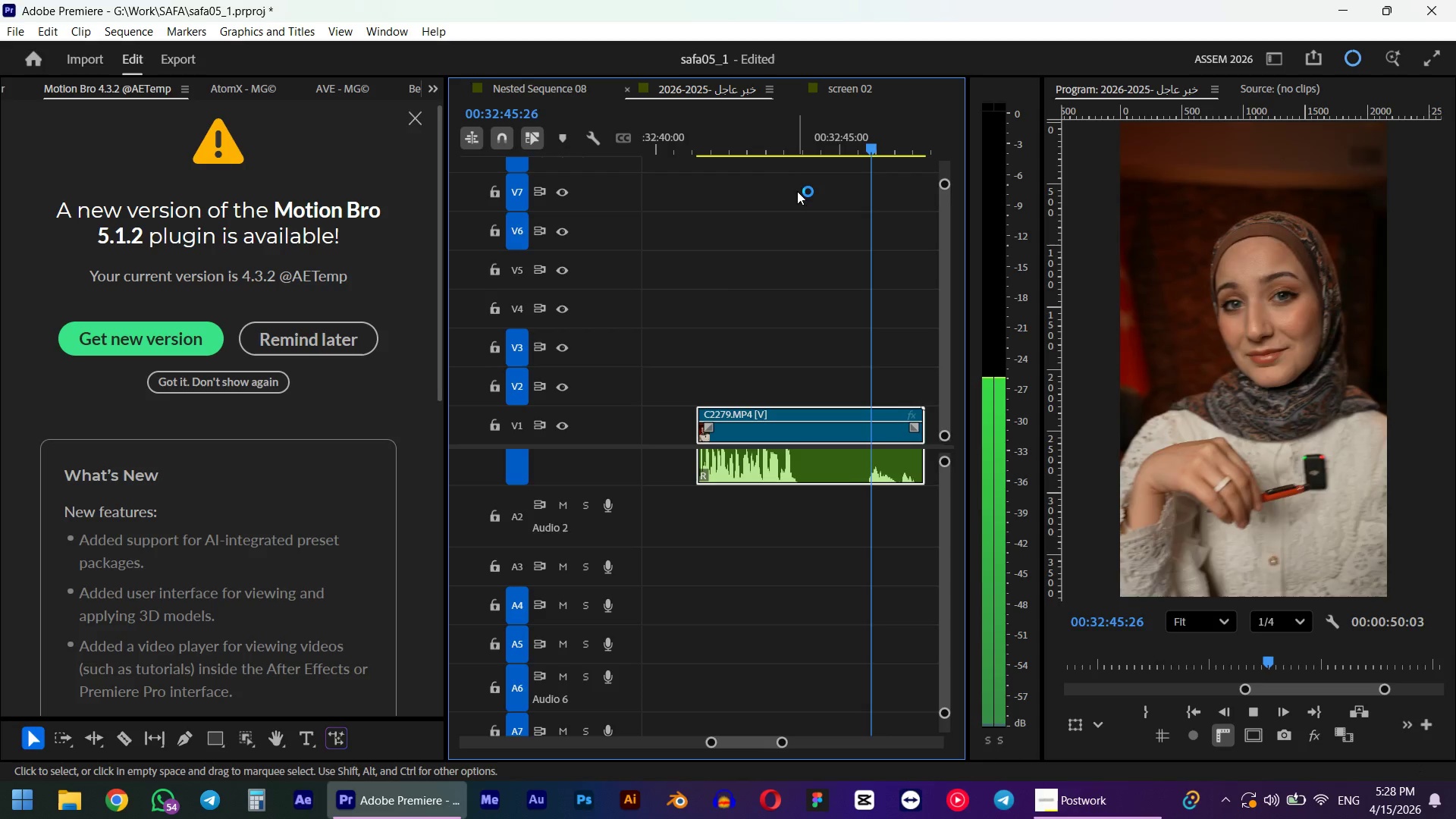 
key(Space)
 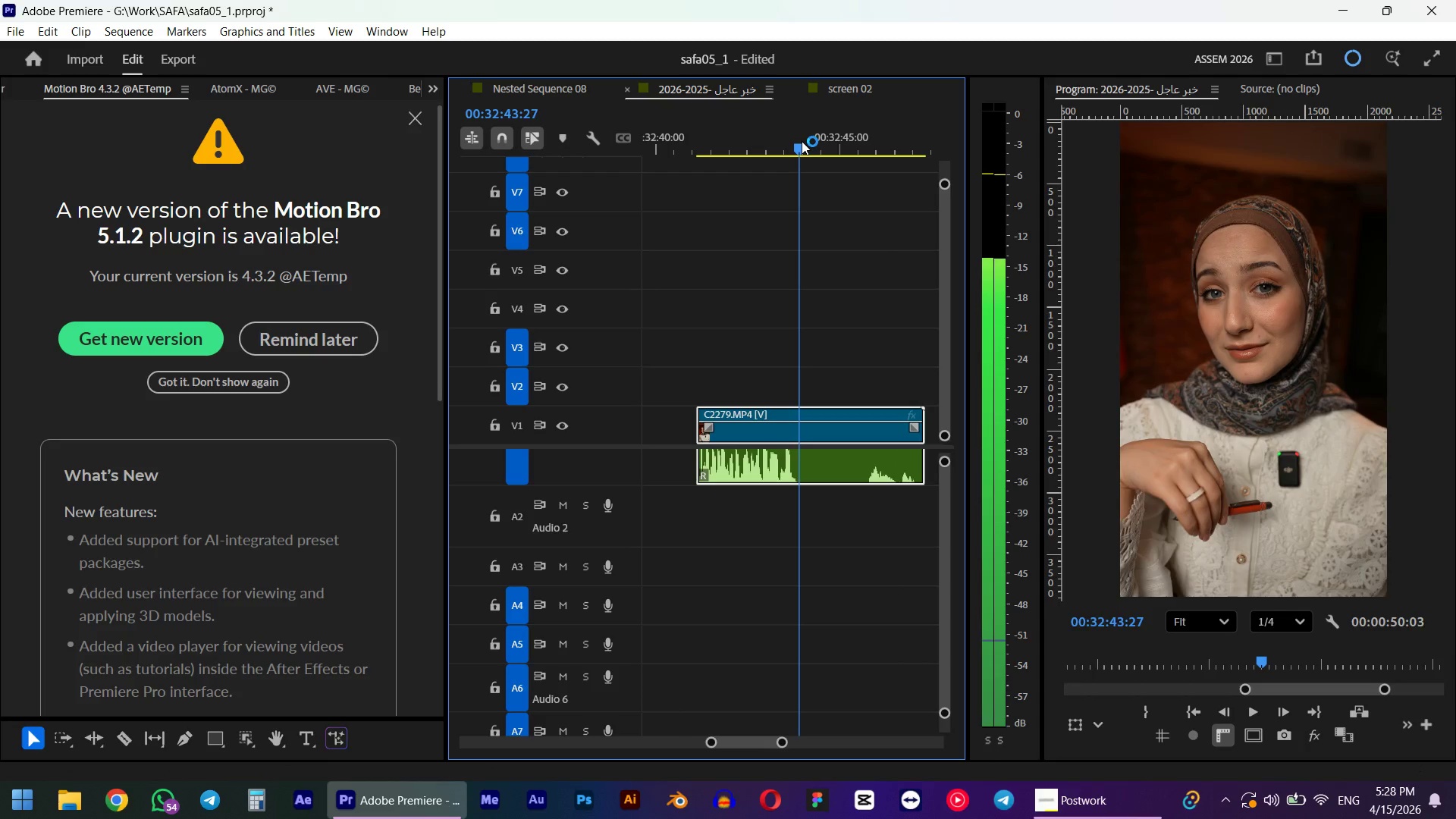 
key(E)
 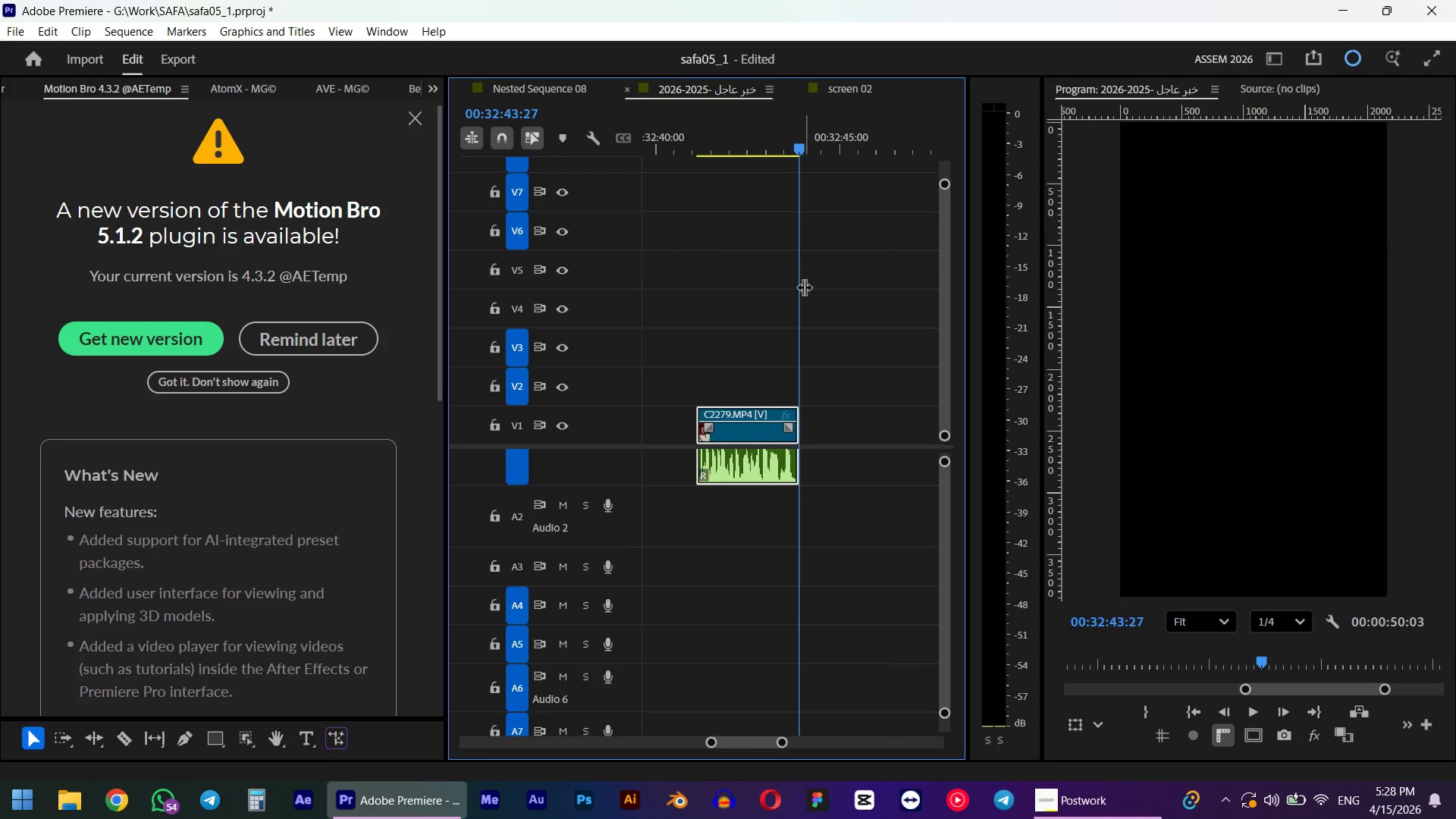 
hold_key(key=AltLeft, duration=0.72)
scroll: coordinate [801, 290], scroll_direction: down, amount: 11.0
 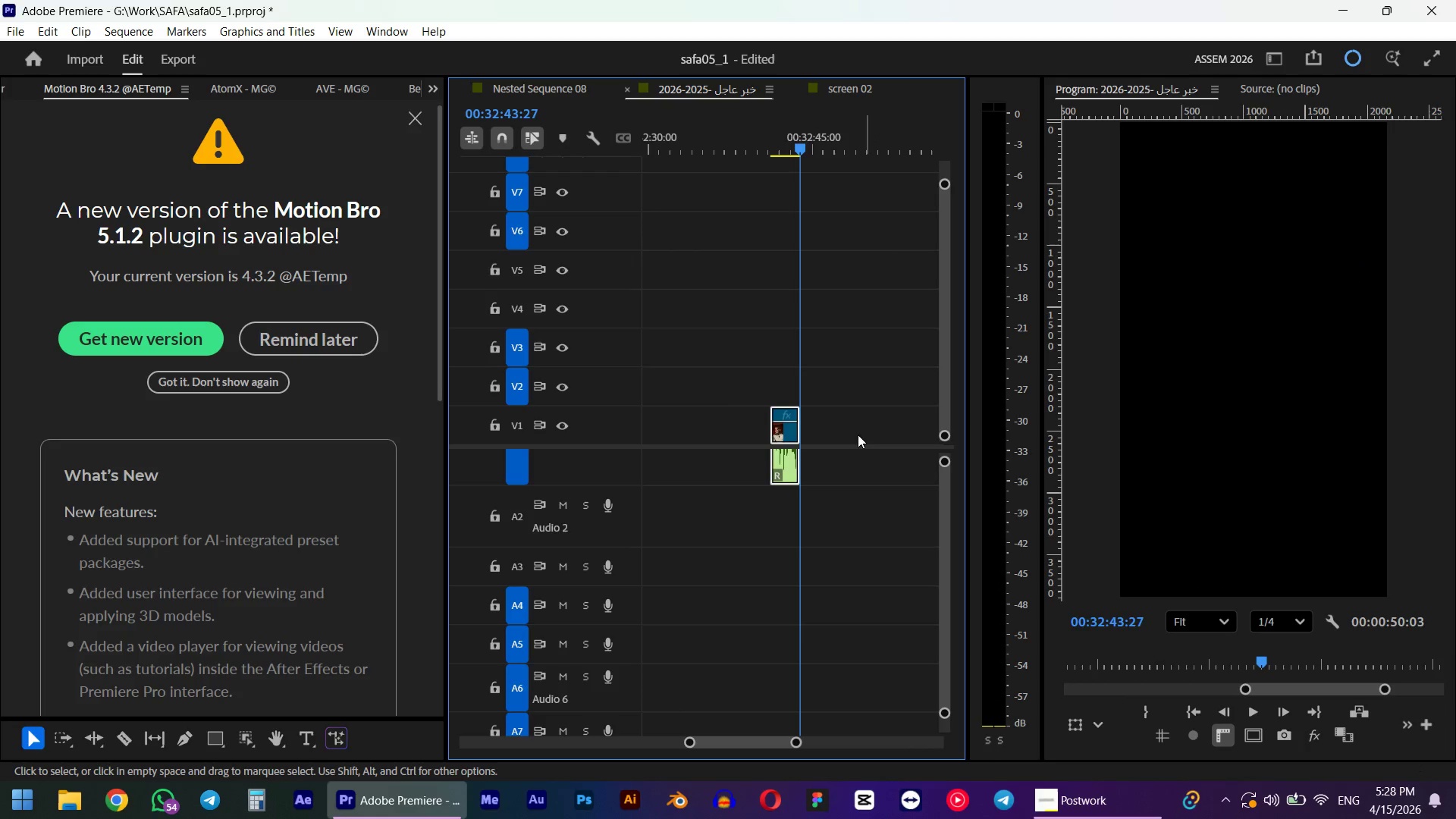 
left_click([849, 425])
 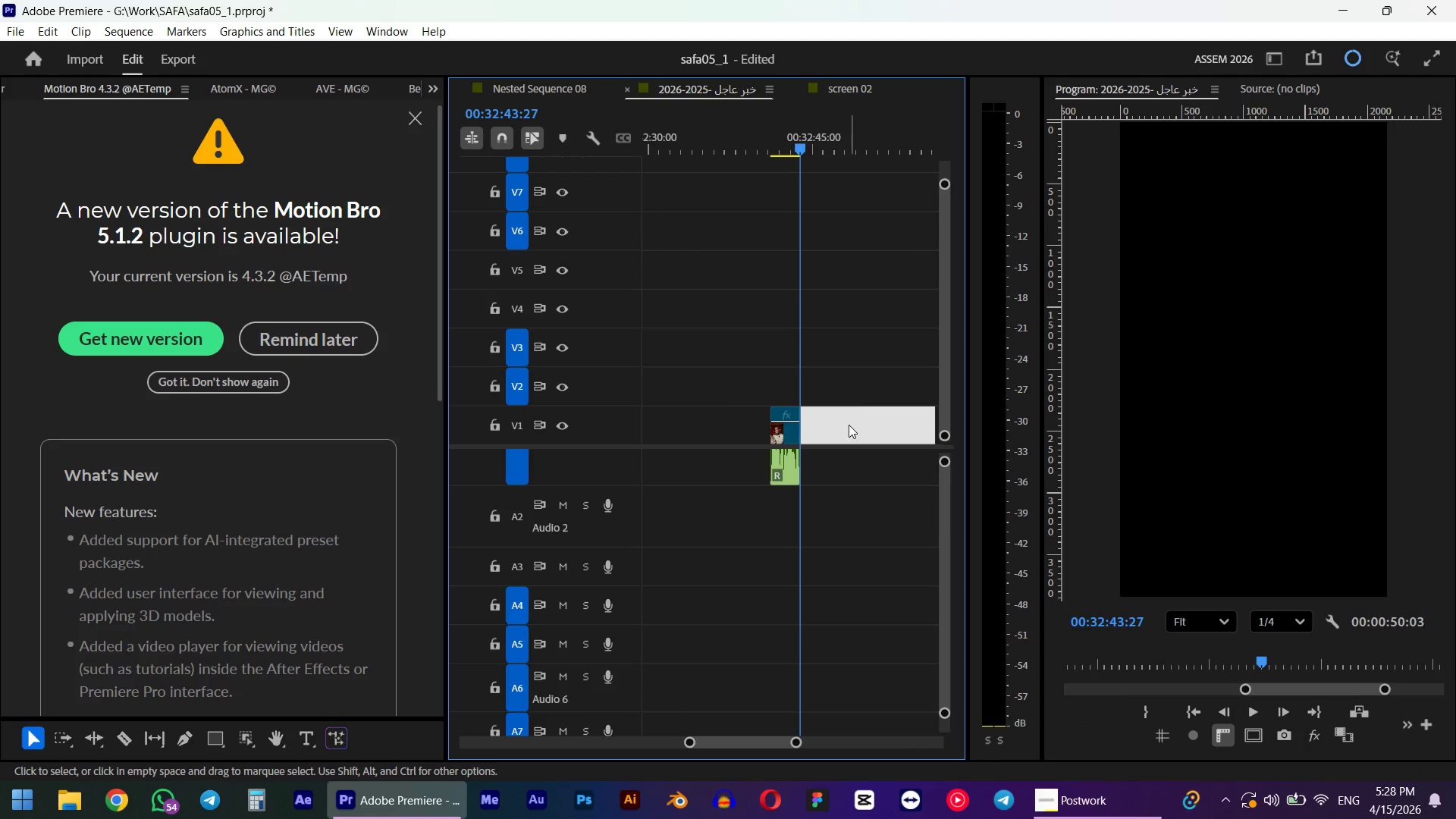 
key(E)
 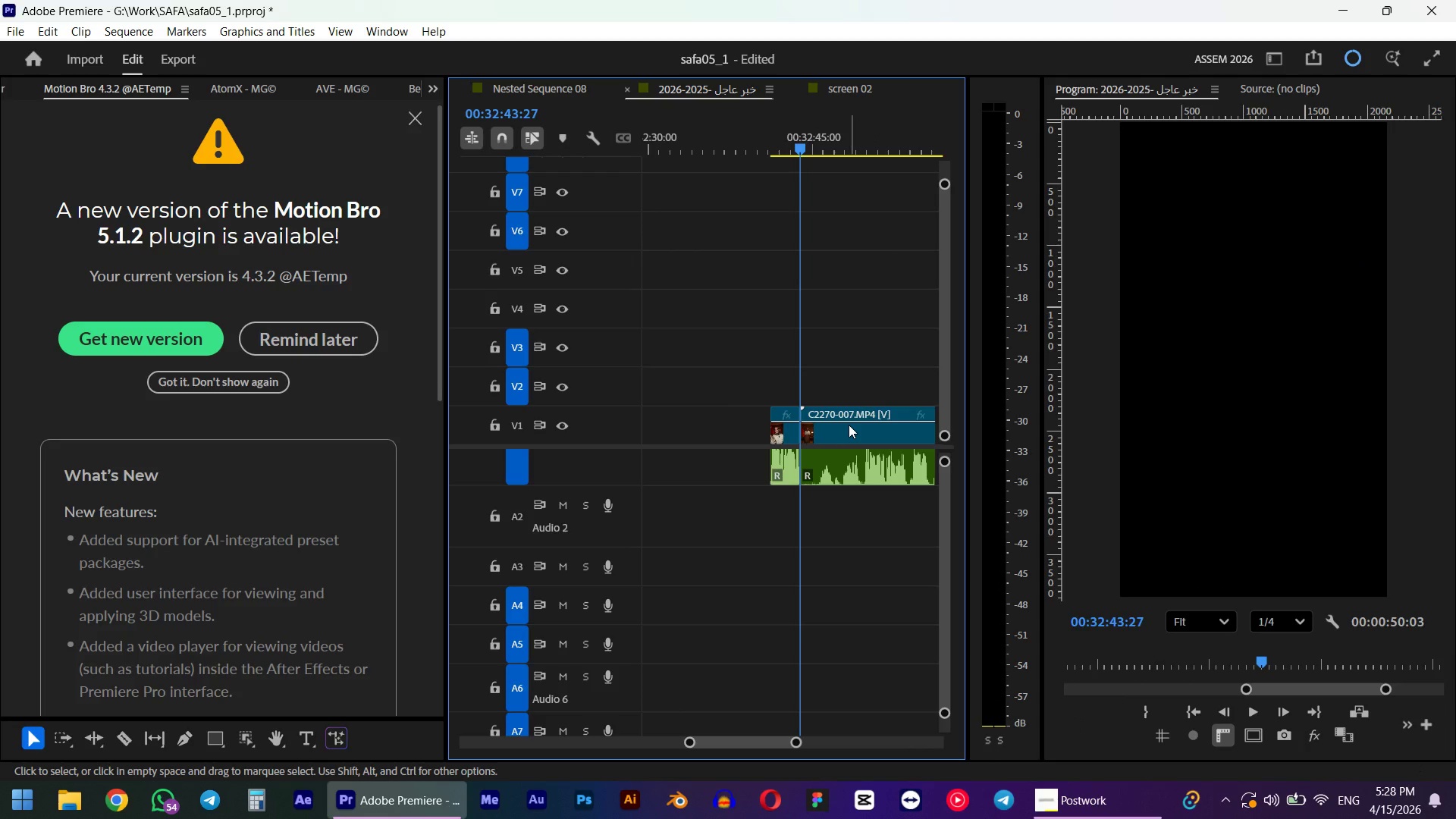 
hold_key(key=AltLeft, duration=0.42)
 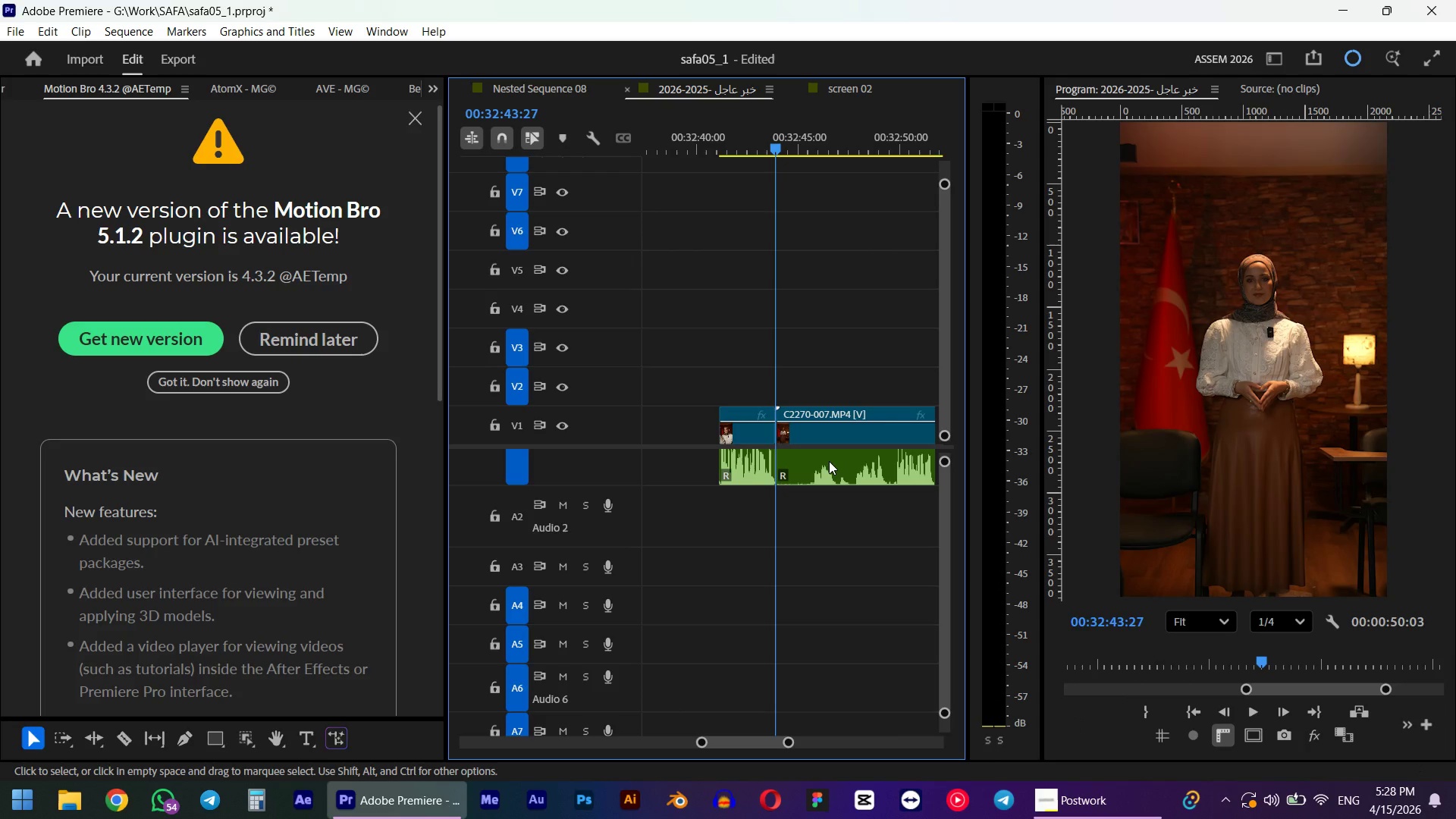 
key(Space)
 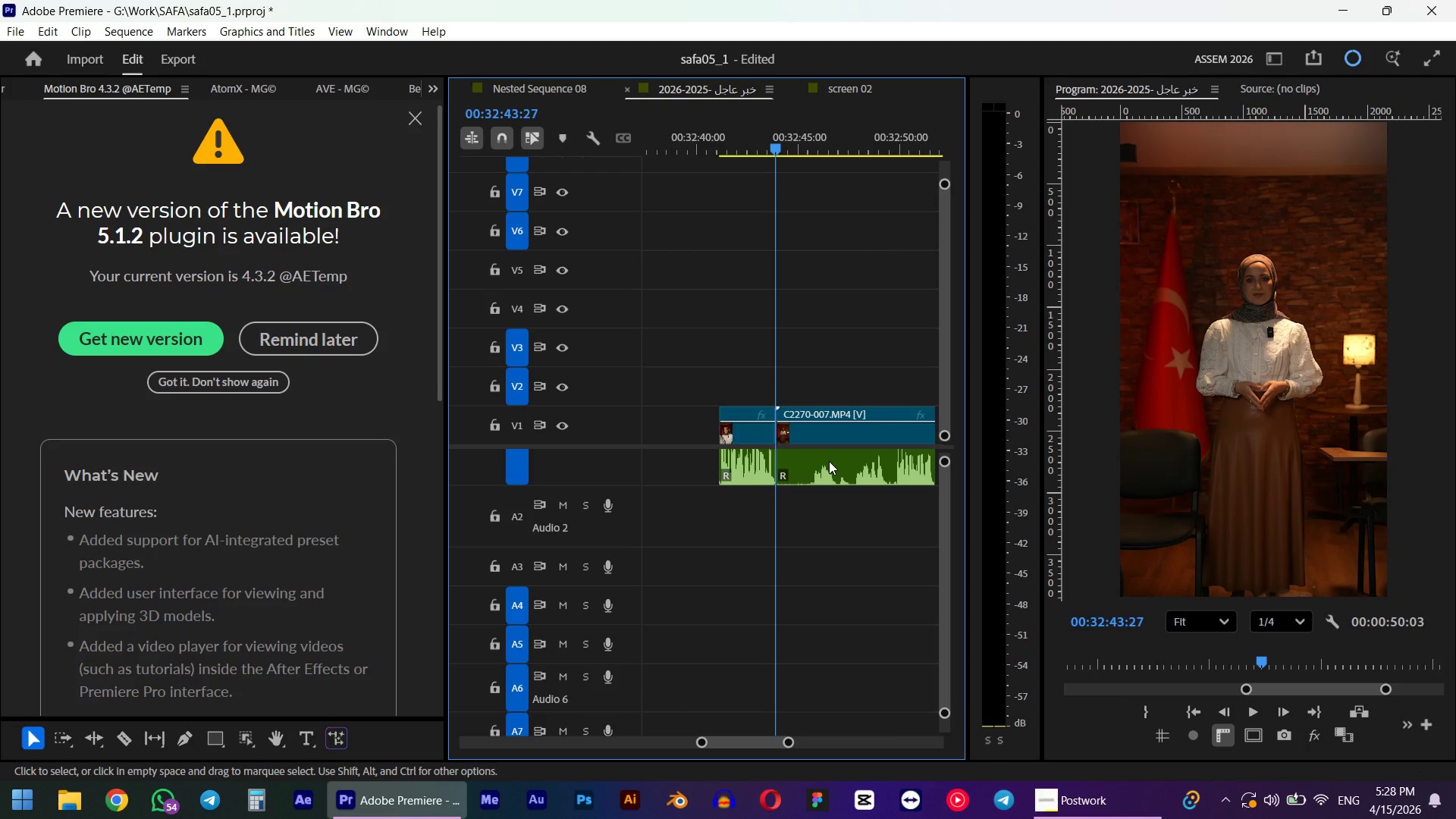 
scroll: coordinate [829, 461], scroll_direction: up, amount: 5.0
 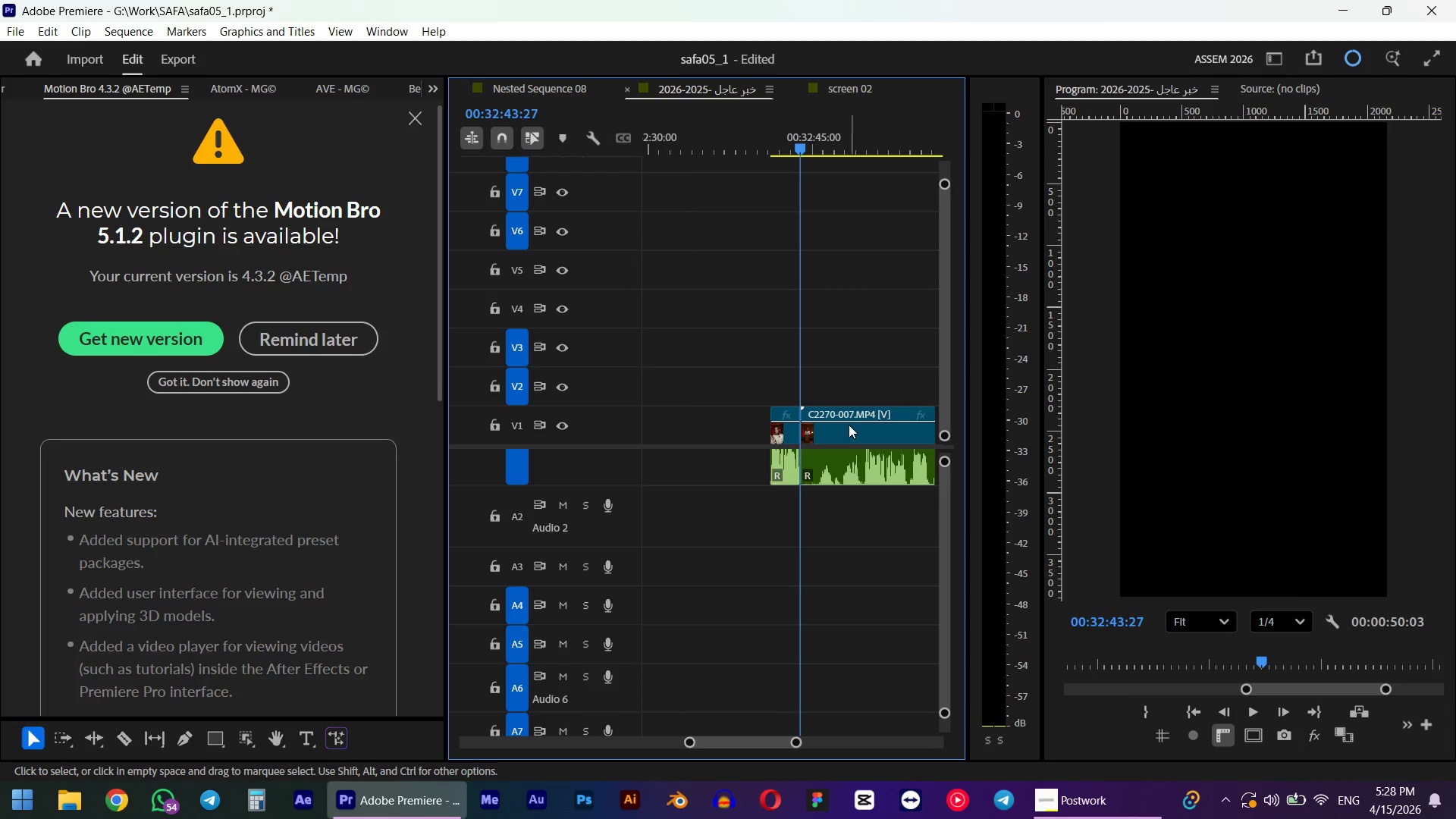 
hold_key(key=AltLeft, duration=0.34)
scroll: coordinate [808, 463], scroll_direction: down, amount: 7.0
 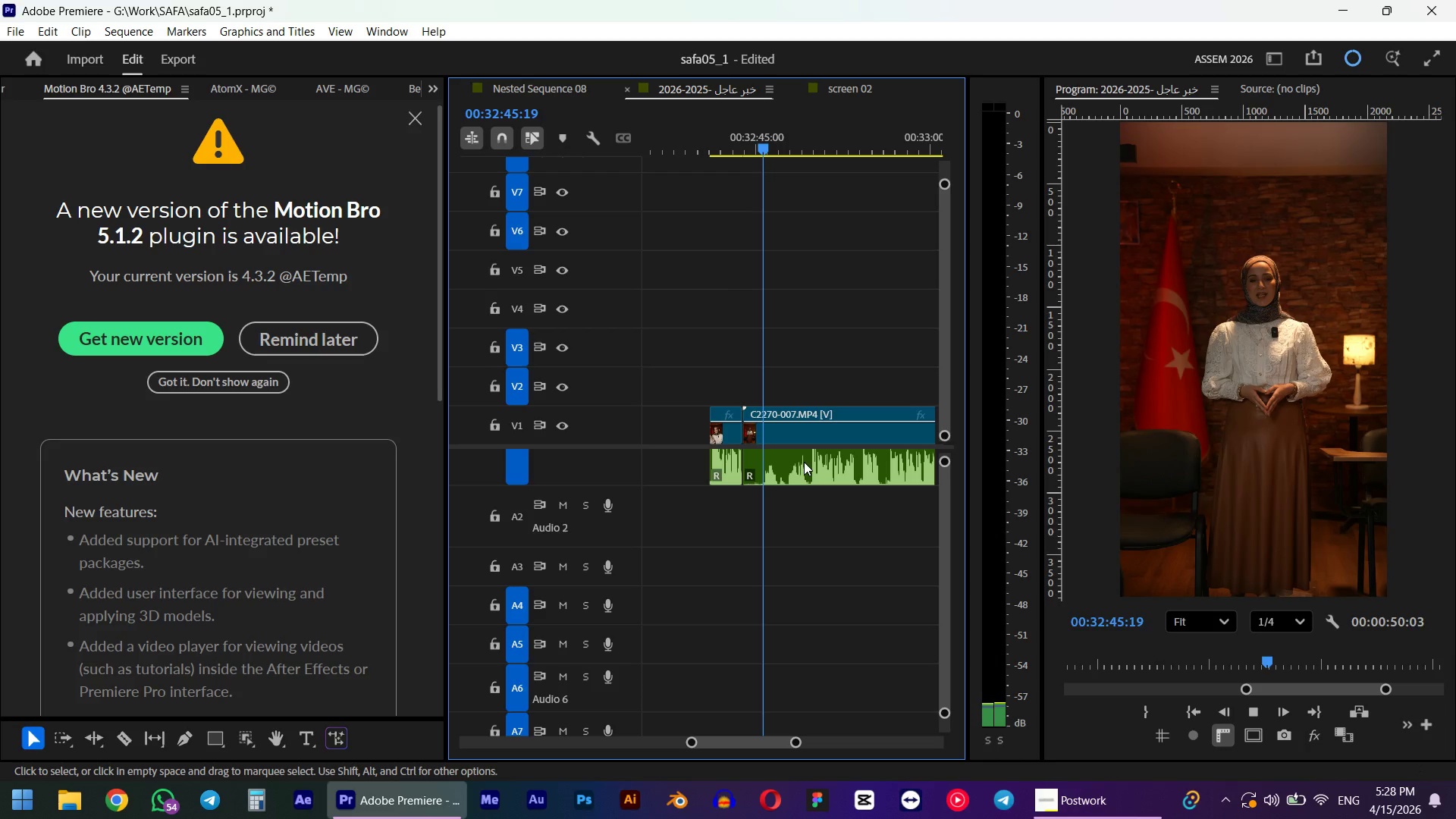 
double_click([1108, 808])
 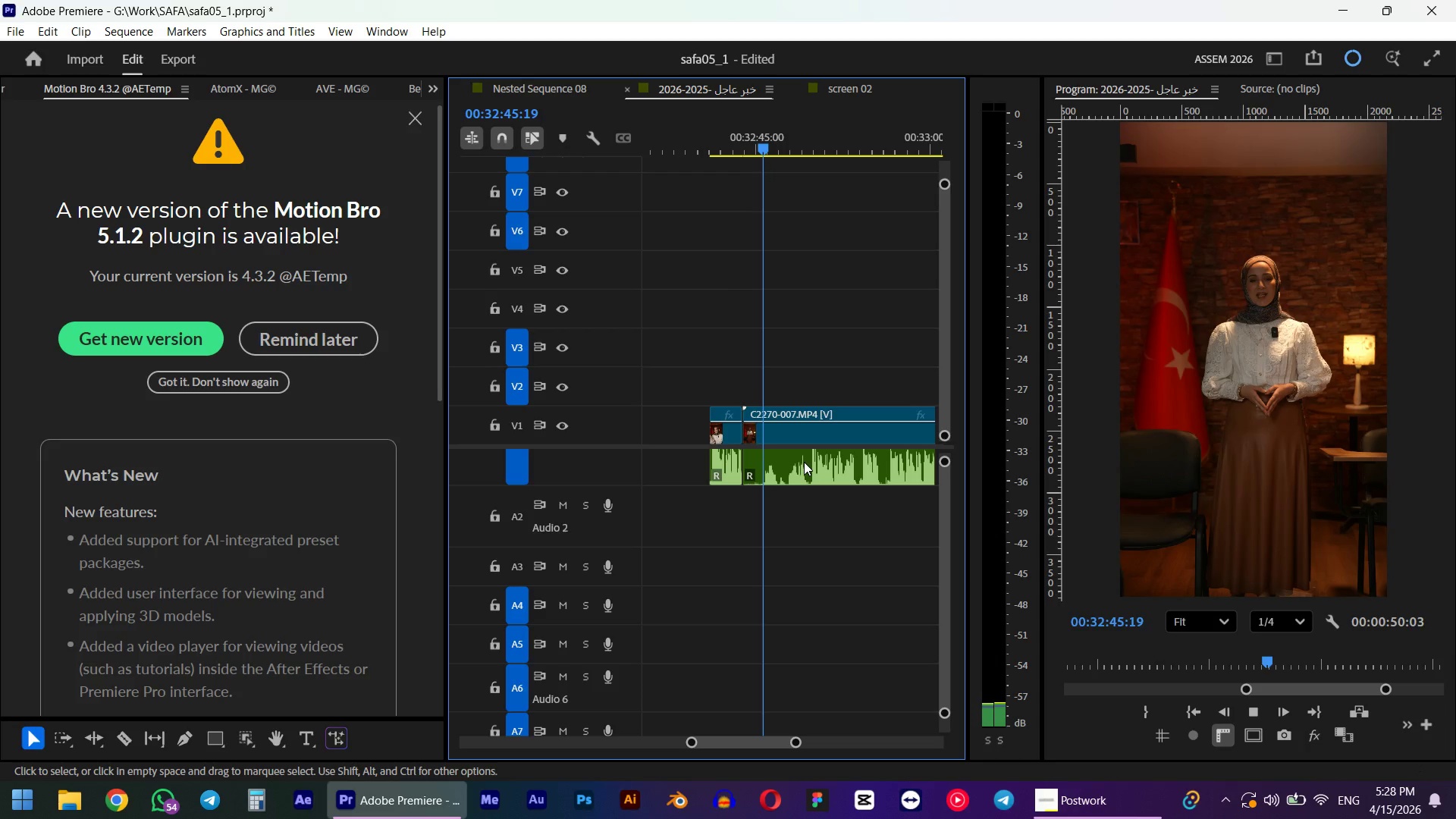 
scroll: coordinate [905, 556], scroll_direction: down, amount: 2.0
 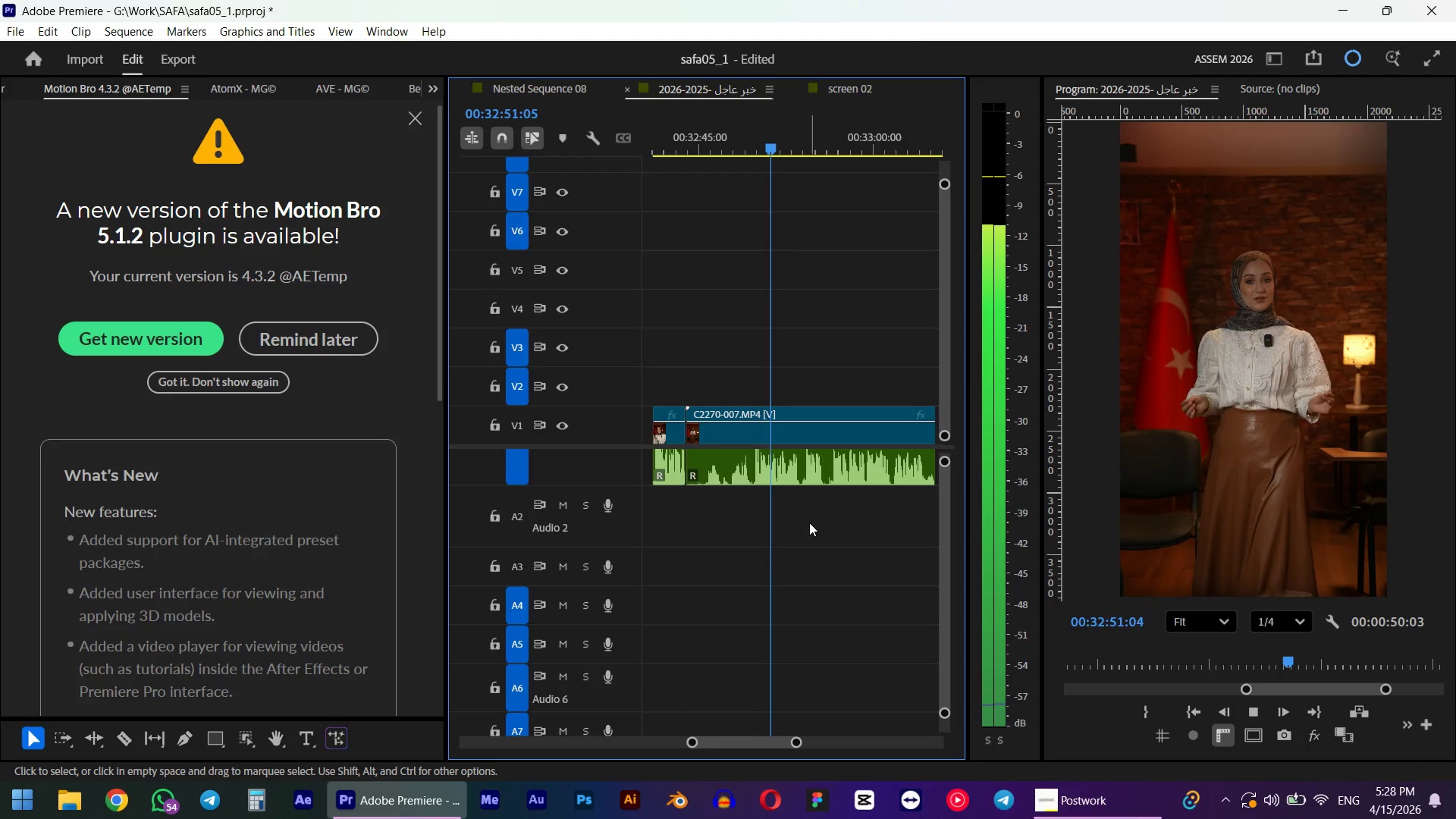 
hold_key(key=AltLeft, duration=0.41)
scroll: coordinate [827, 511], scroll_direction: up, amount: 5.0
 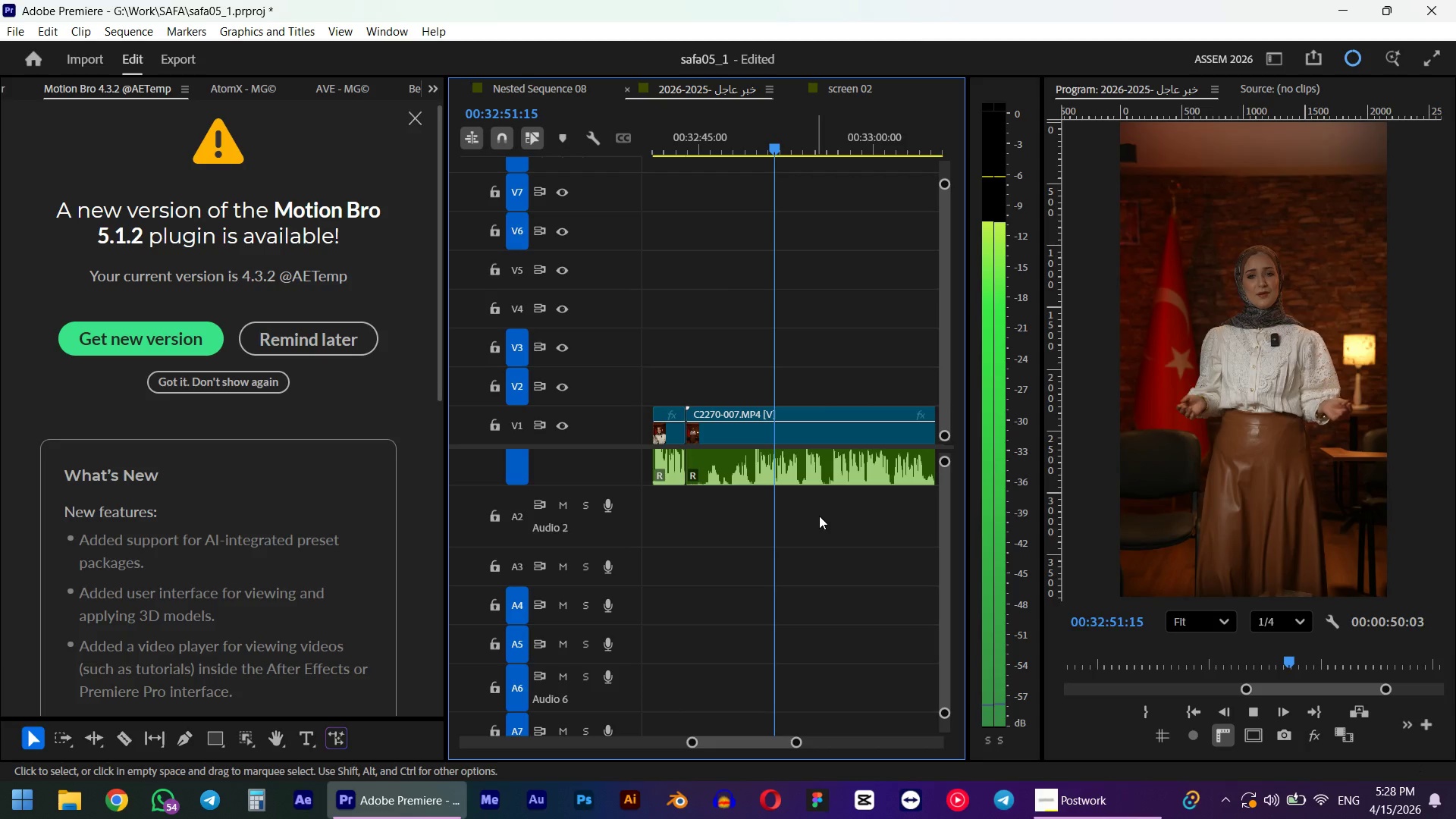 
key(Space)
 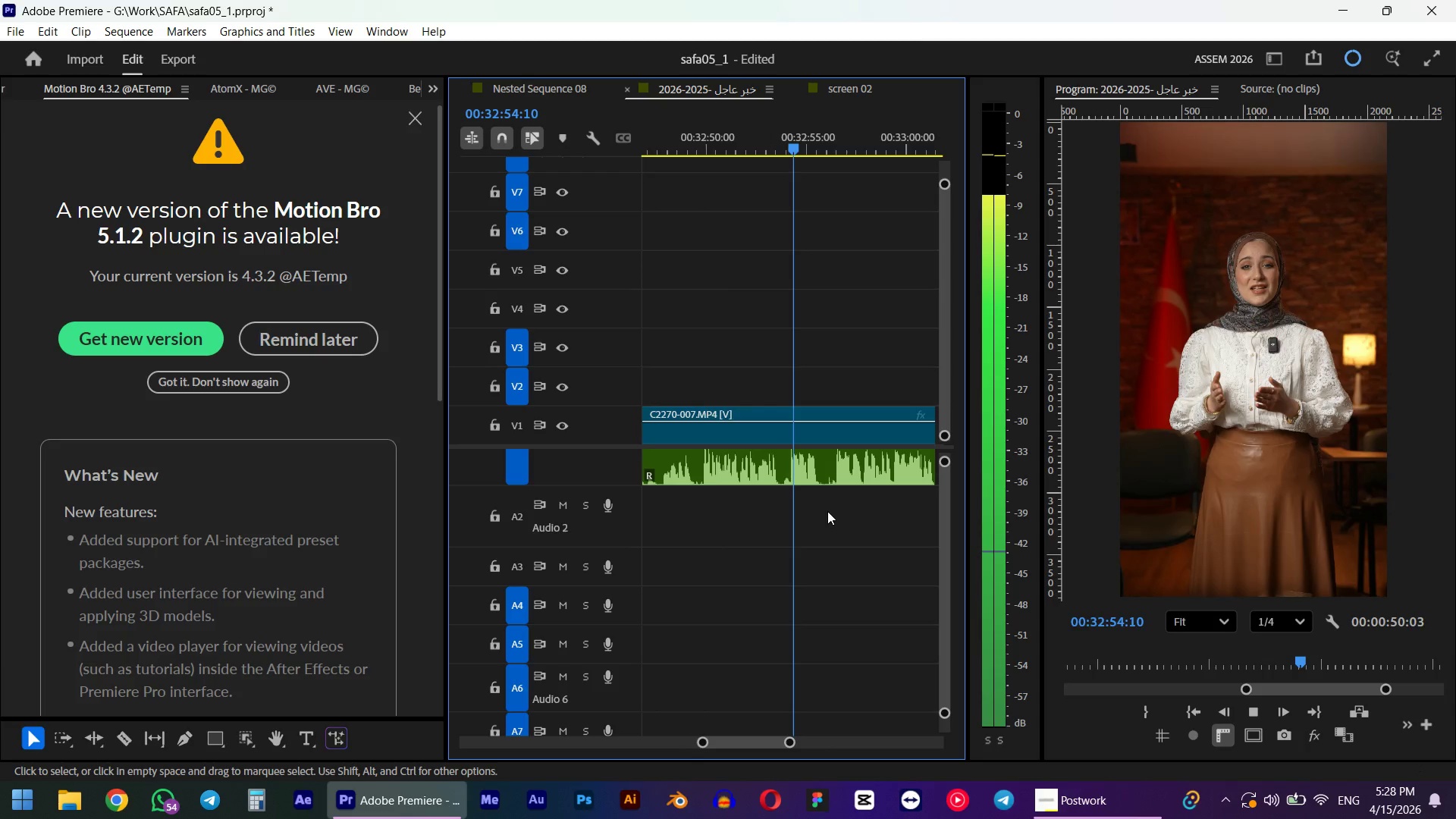 
hold_key(key=AltLeft, duration=0.98)
scroll: coordinate [778, 449], scroll_direction: up, amount: 11.0
 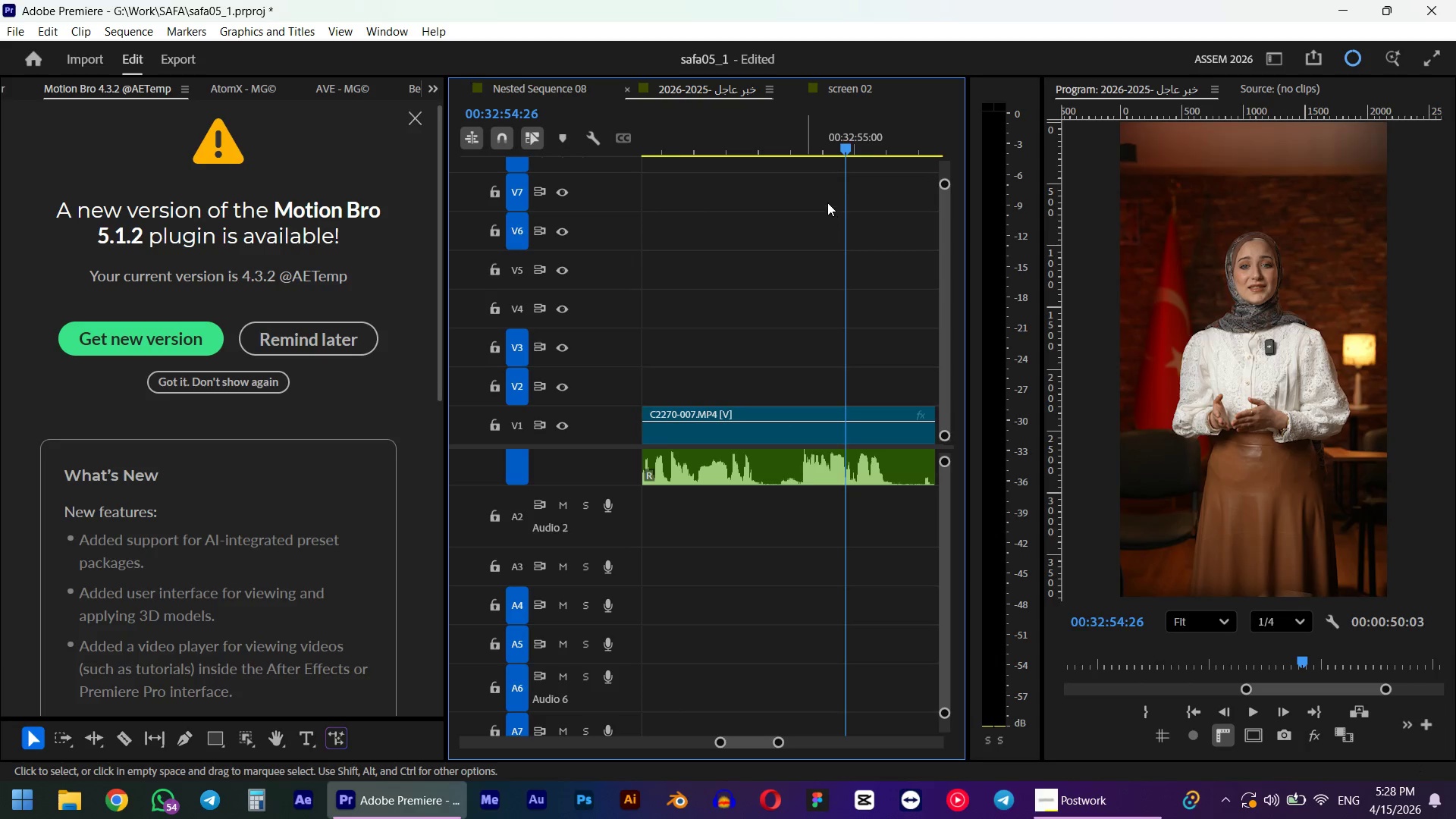 
key(Alt+AltLeft)
 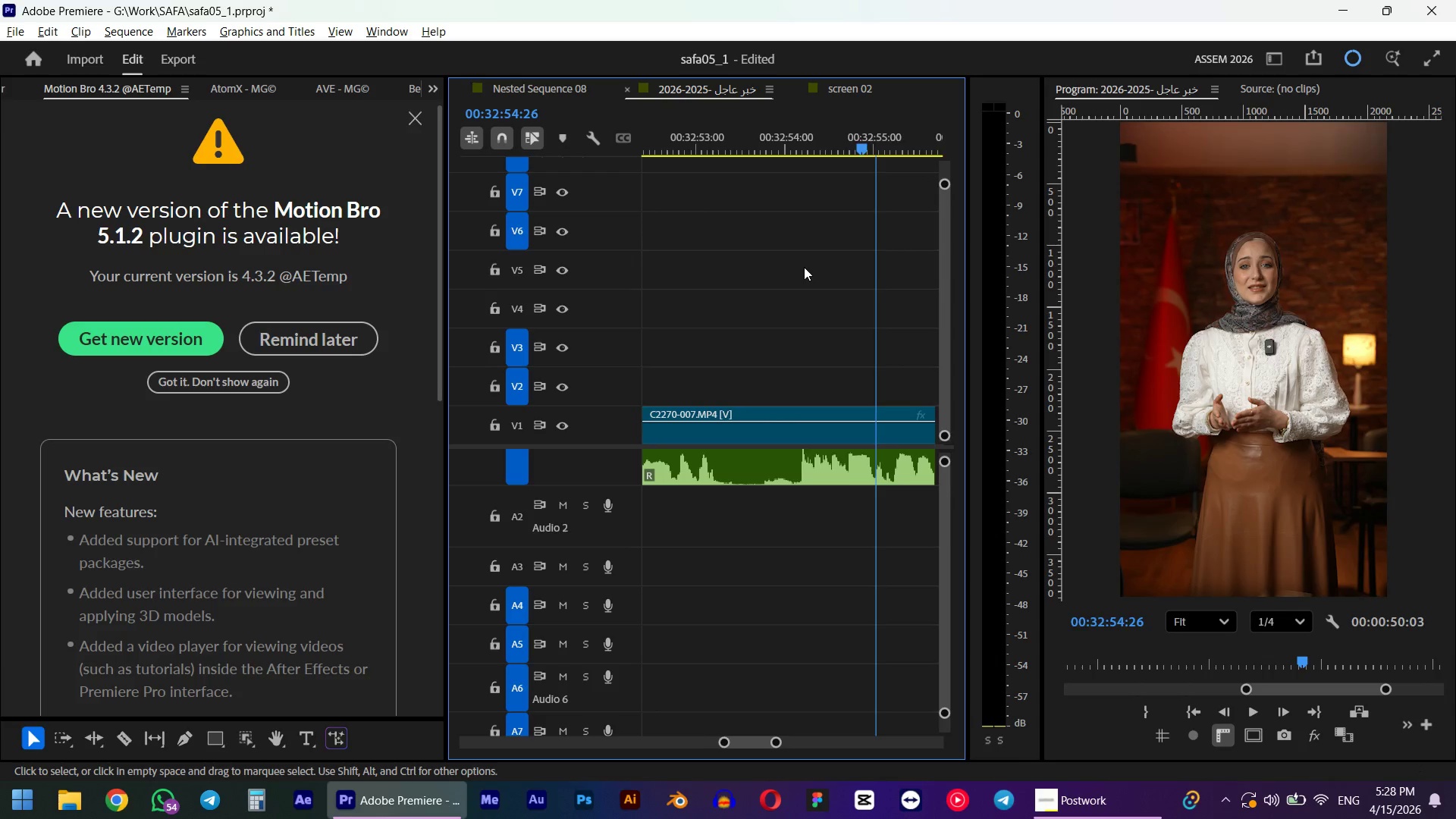 
left_click_drag(start_coordinate=[845, 124], to_coordinate=[802, 155])
 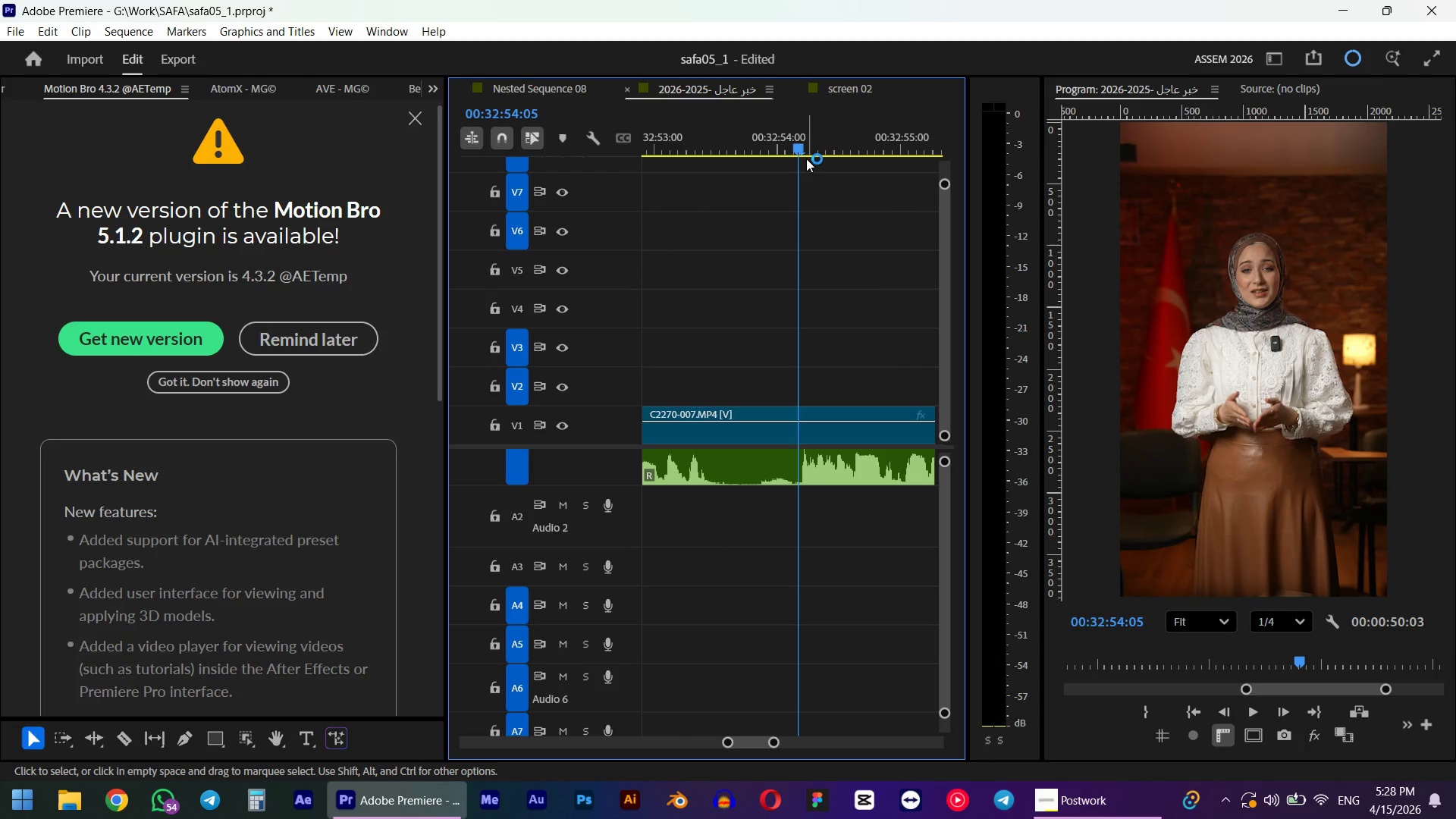 
scroll: coordinate [804, 267], scroll_direction: up, amount: 6.0
 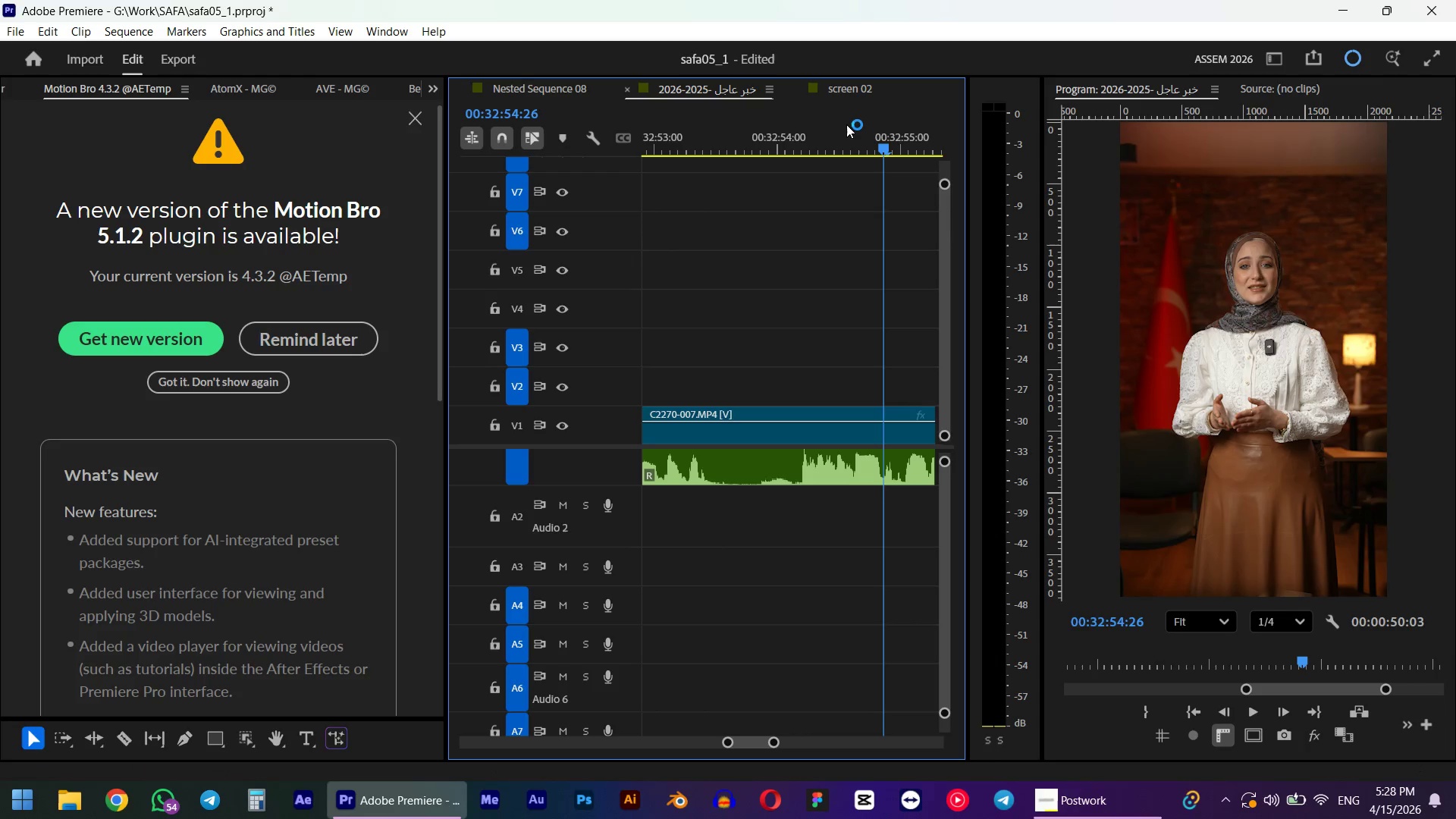 
key(ArrowRight)
 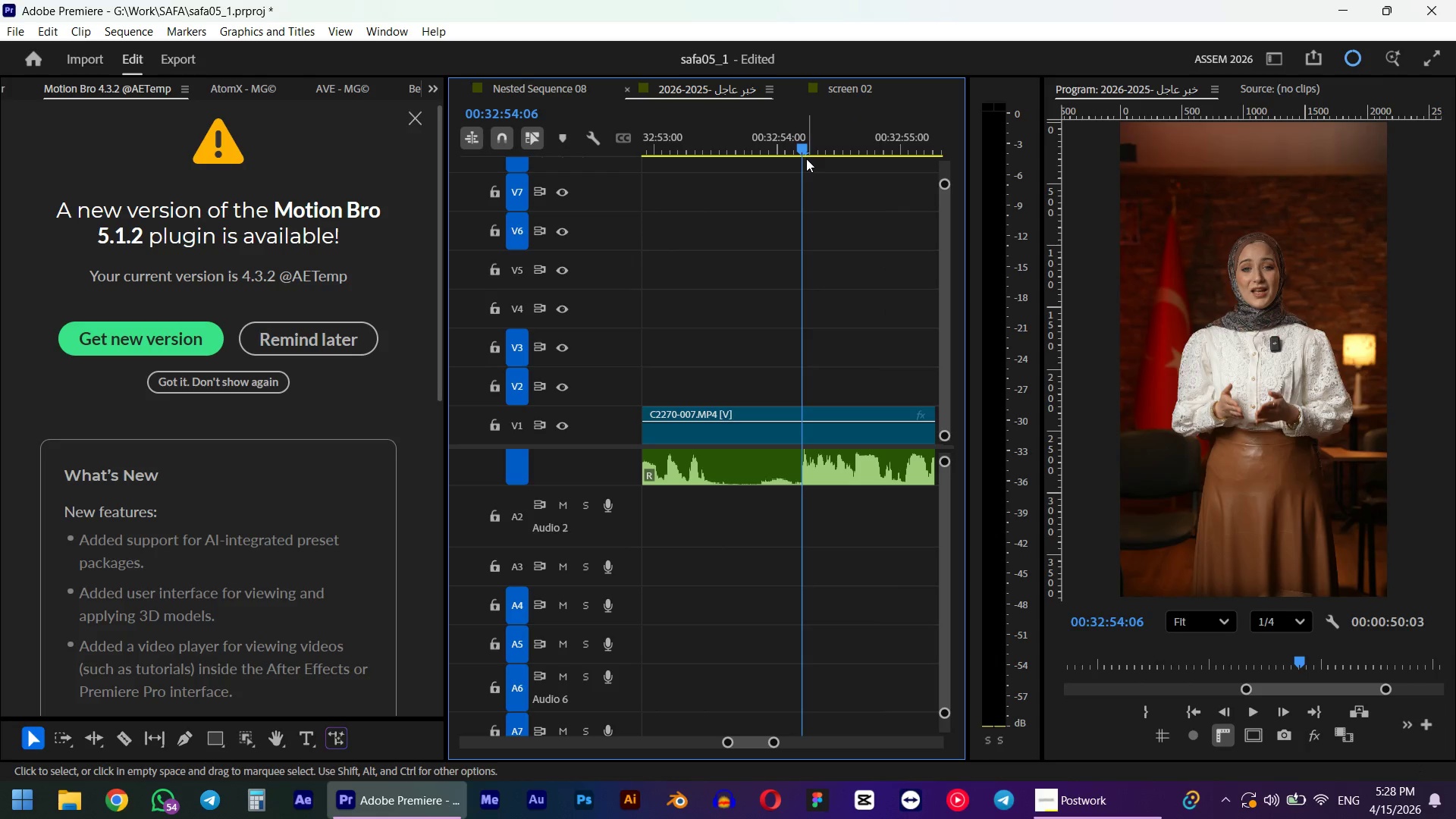 
key(Q)
 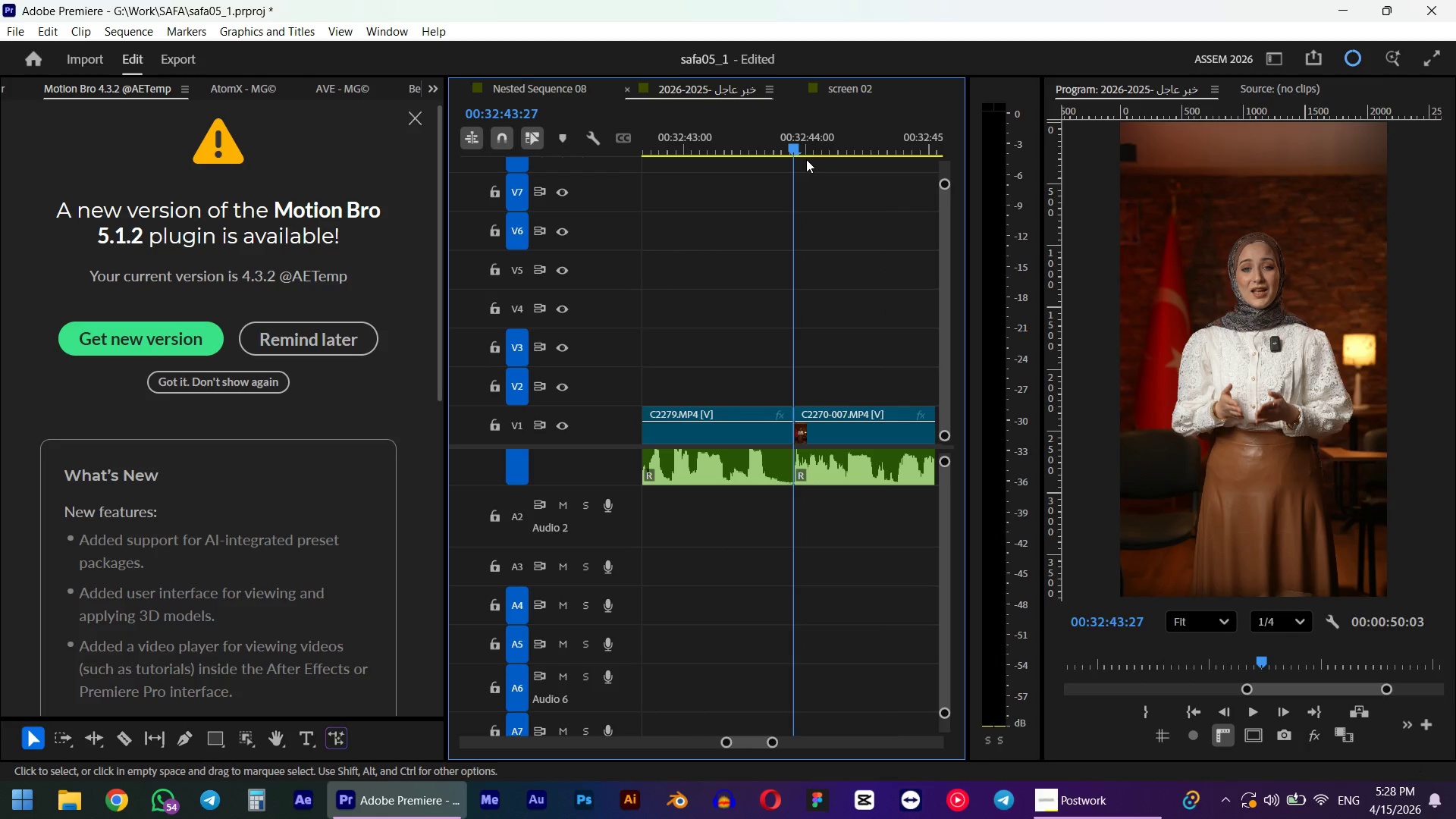 
key(Space)
 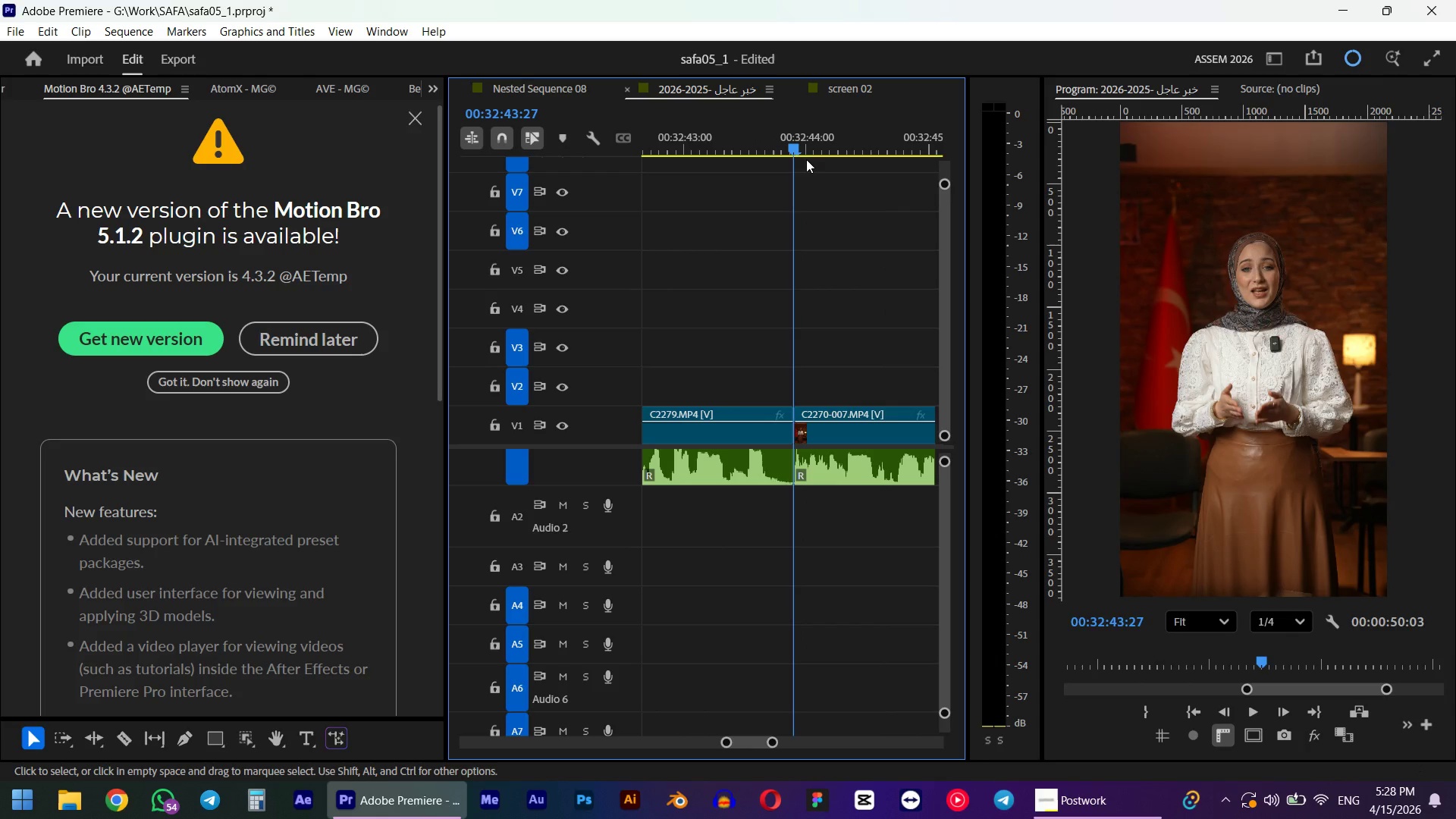 
key(Space)
 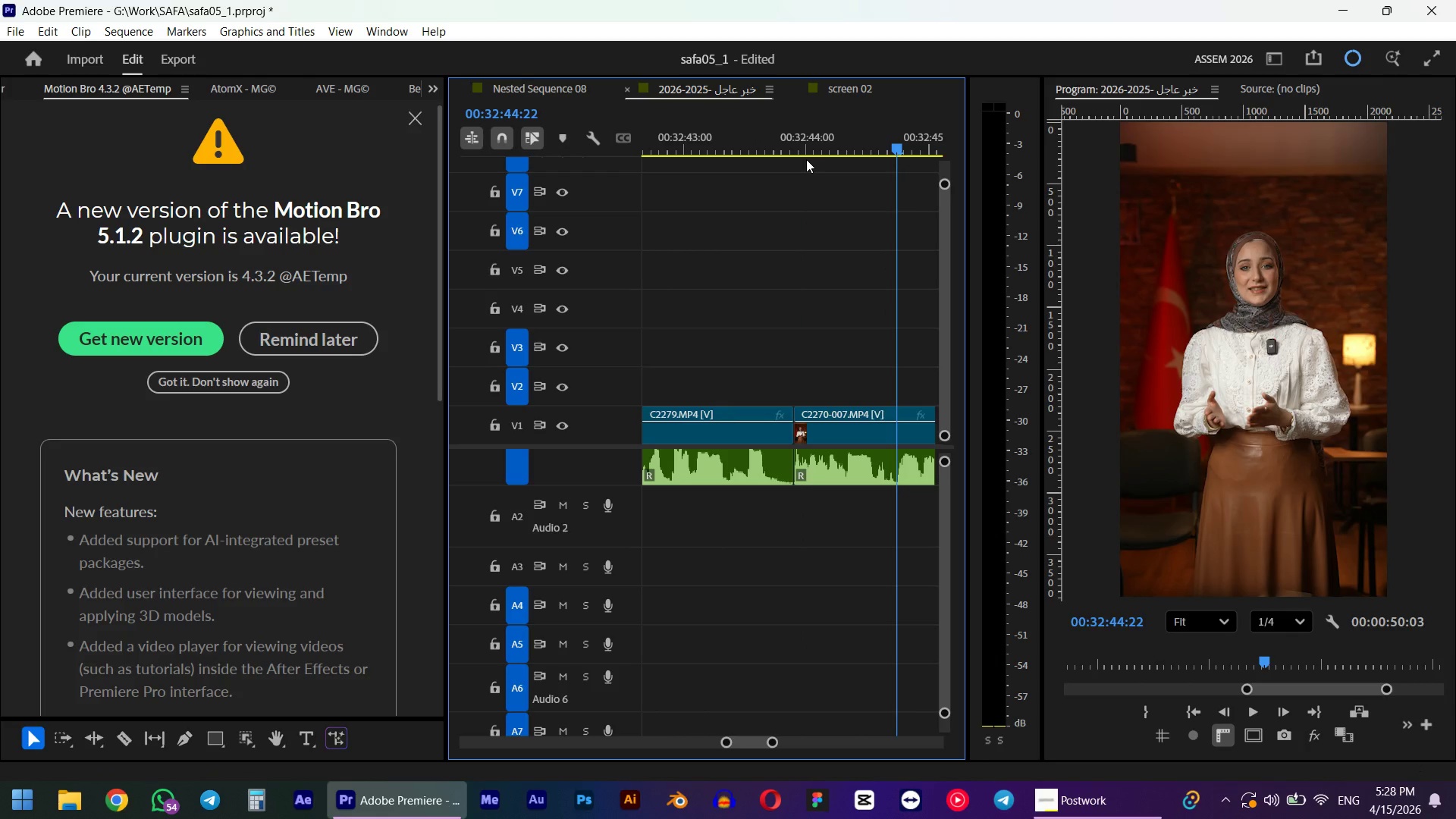 
left_click([748, 121])
 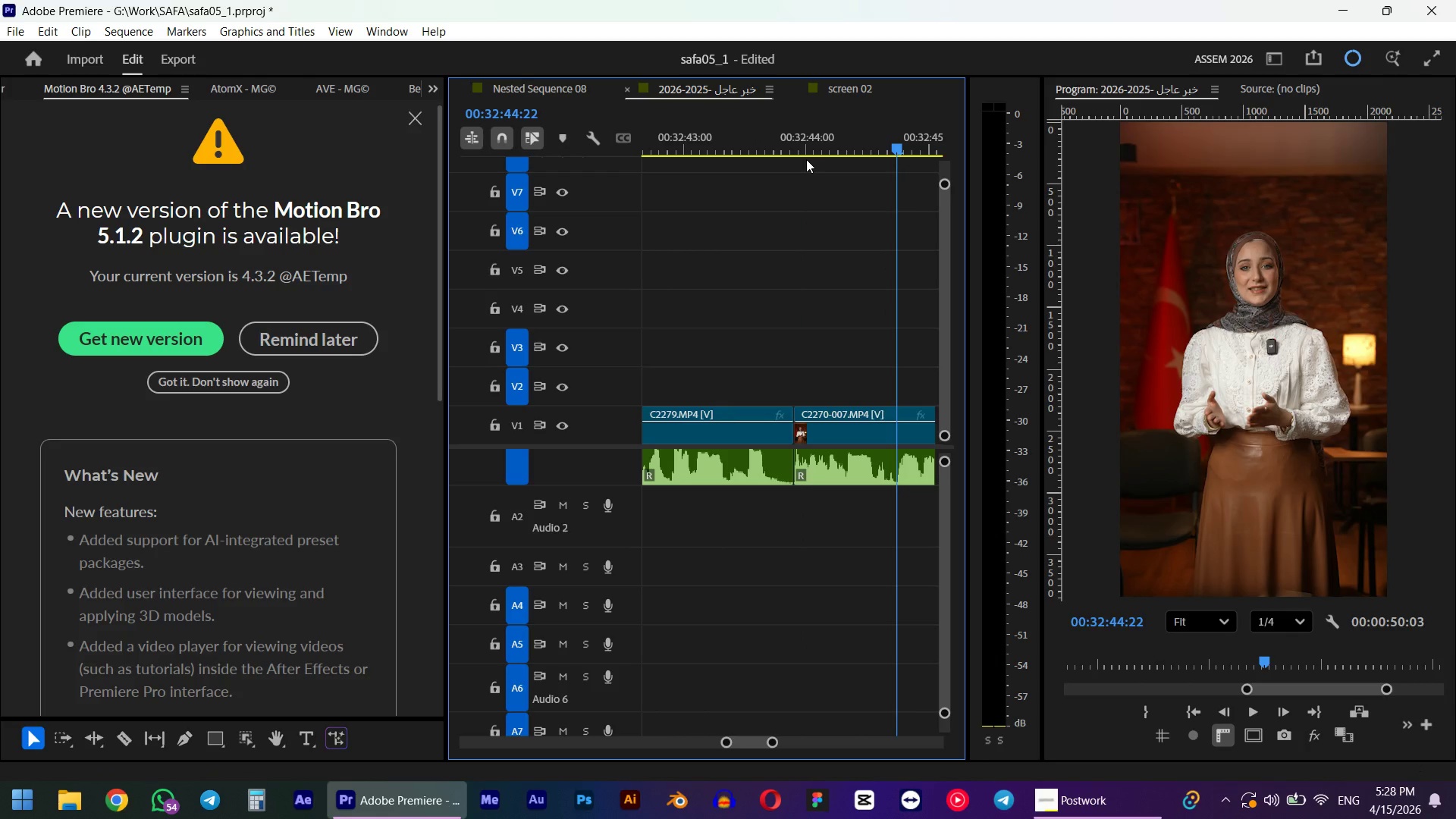 
key(Space)
 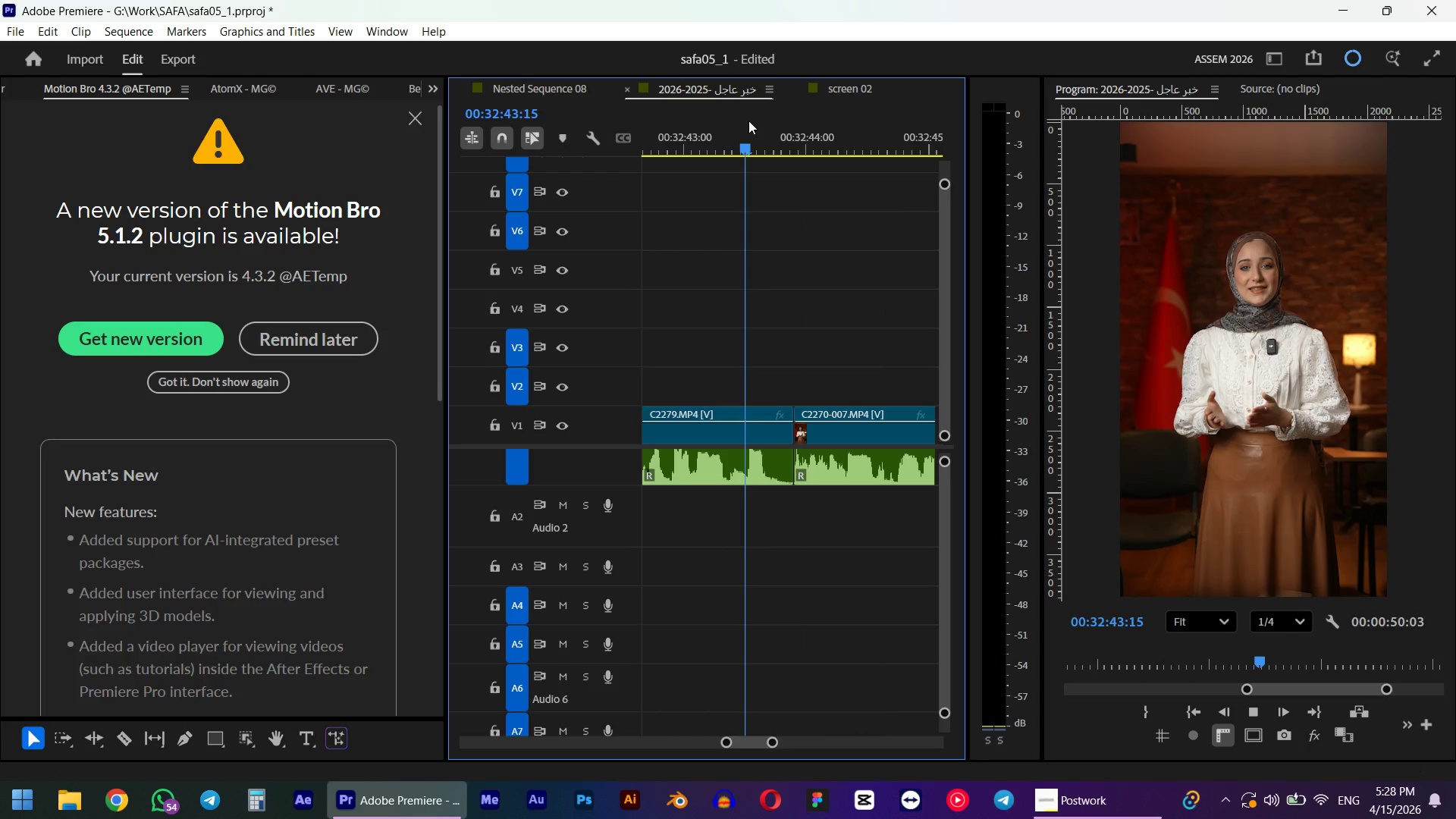 
hold_key(key=AltLeft, duration=0.77)
scroll: coordinate [783, 297], scroll_direction: down, amount: 6.0
 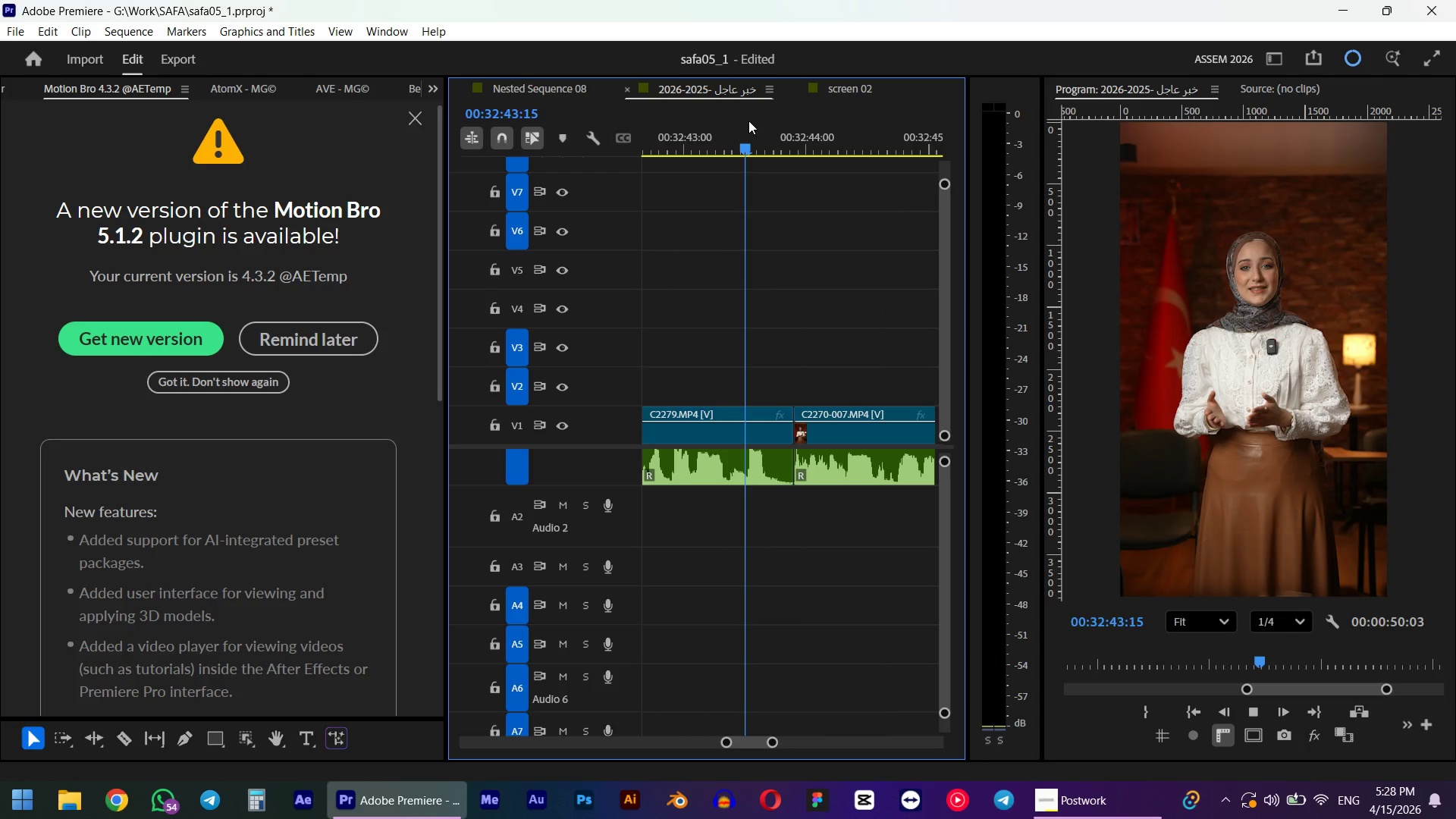 
key(Space)
 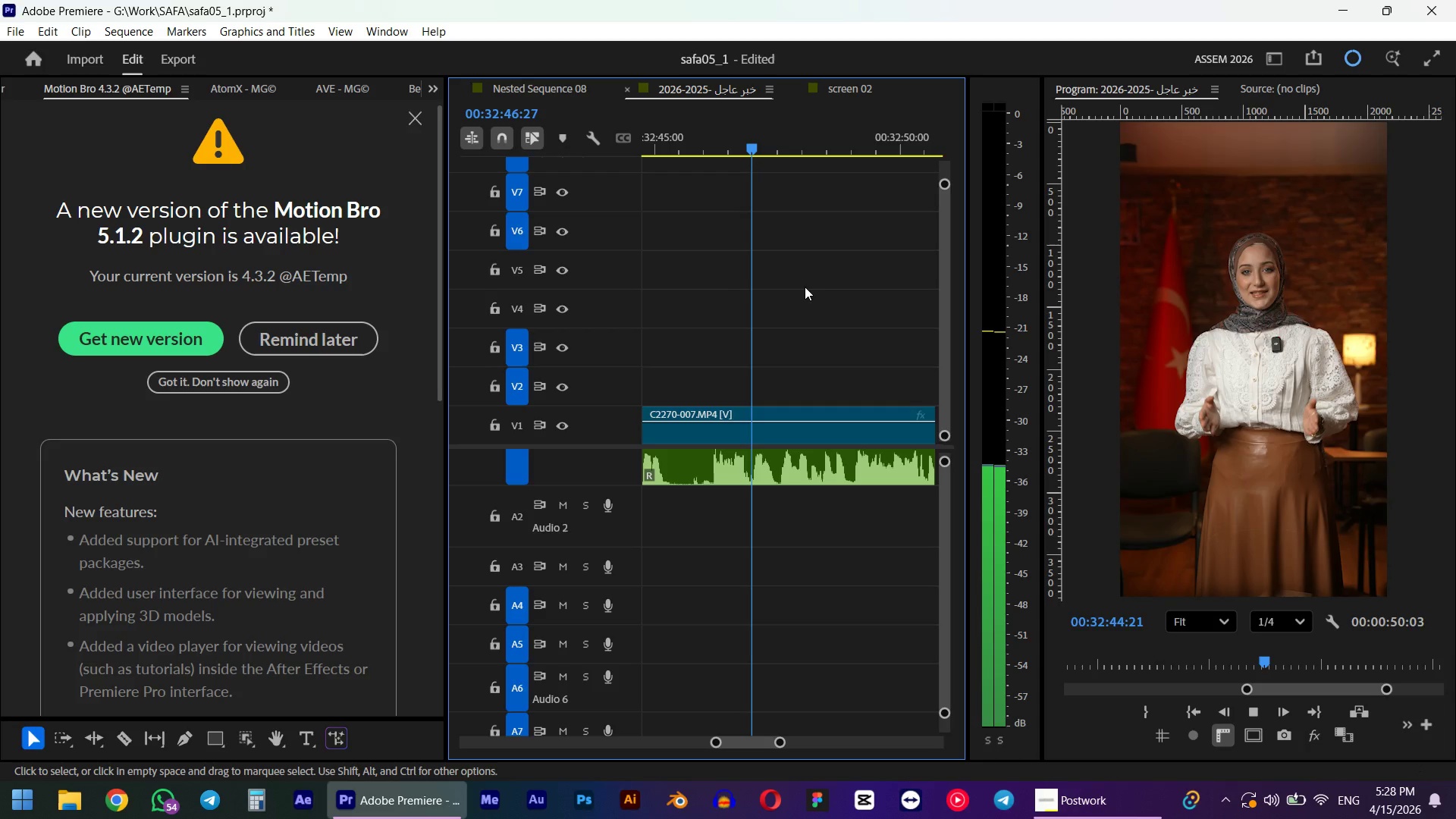 
hold_key(key=AltLeft, duration=0.36)
scroll: coordinate [805, 287], scroll_direction: down, amount: 3.0
 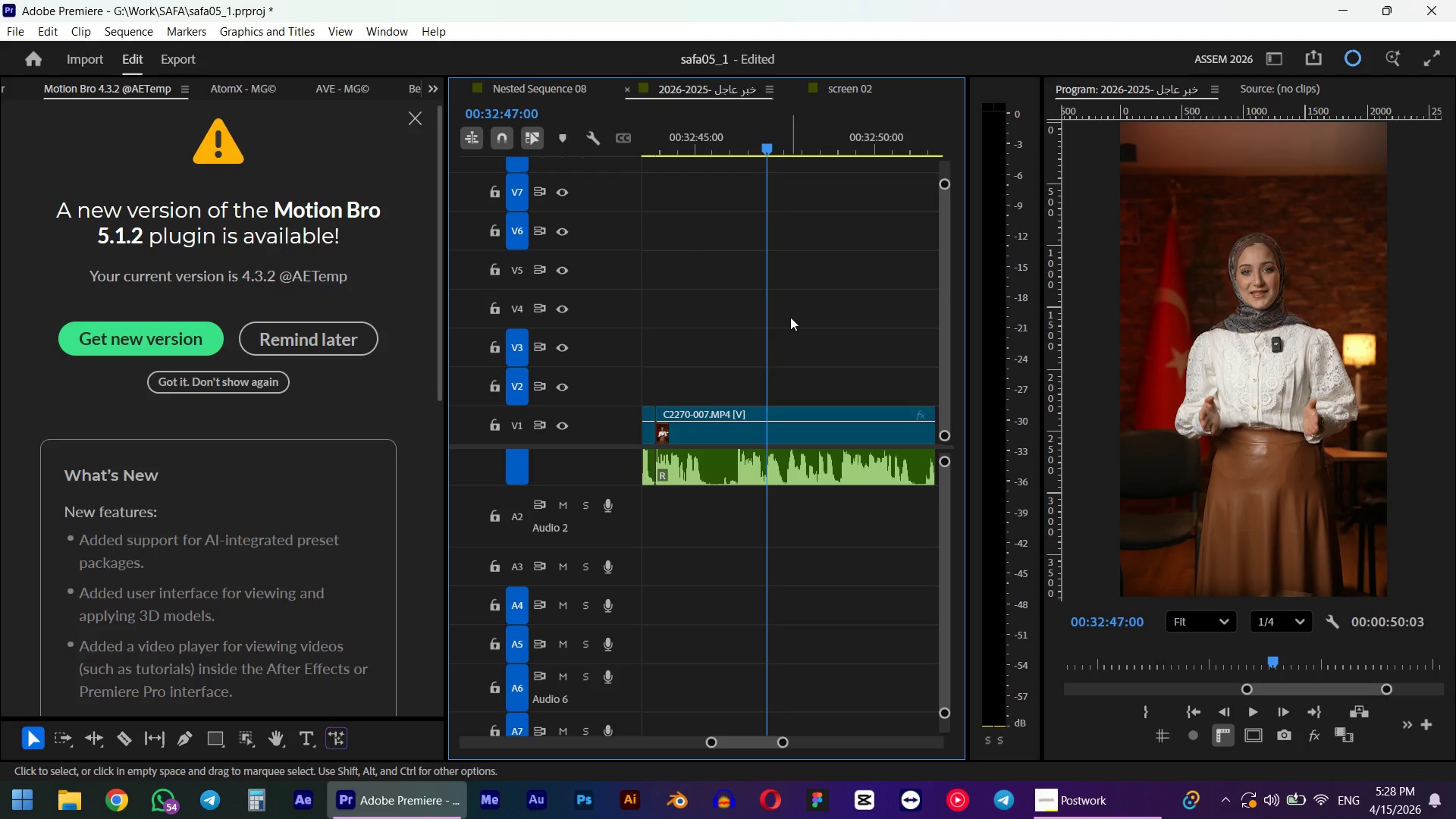 
key(Space)
 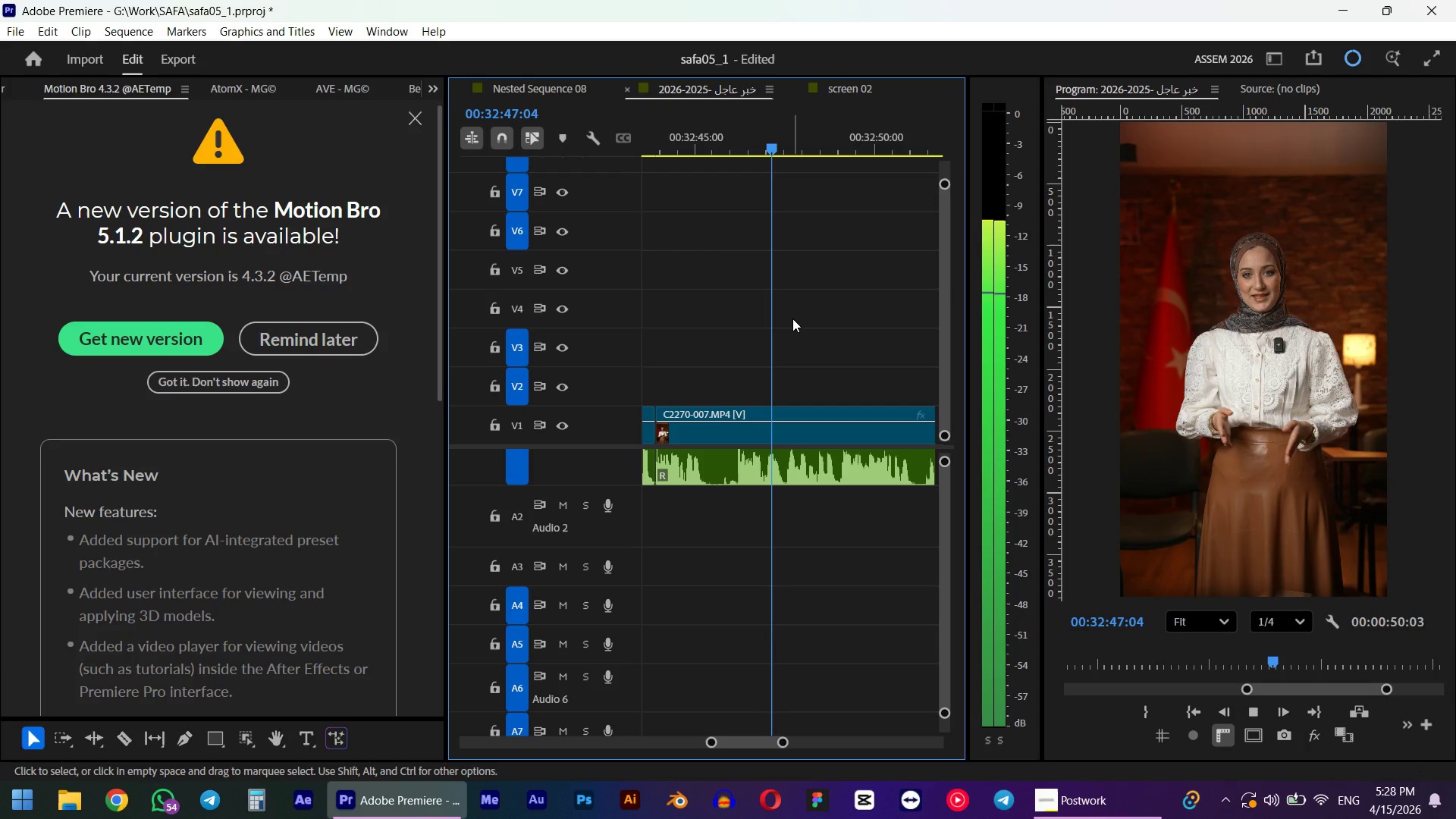 
hold_key(key=AltLeft, duration=0.5)
scroll: coordinate [792, 318], scroll_direction: down, amount: 5.0
 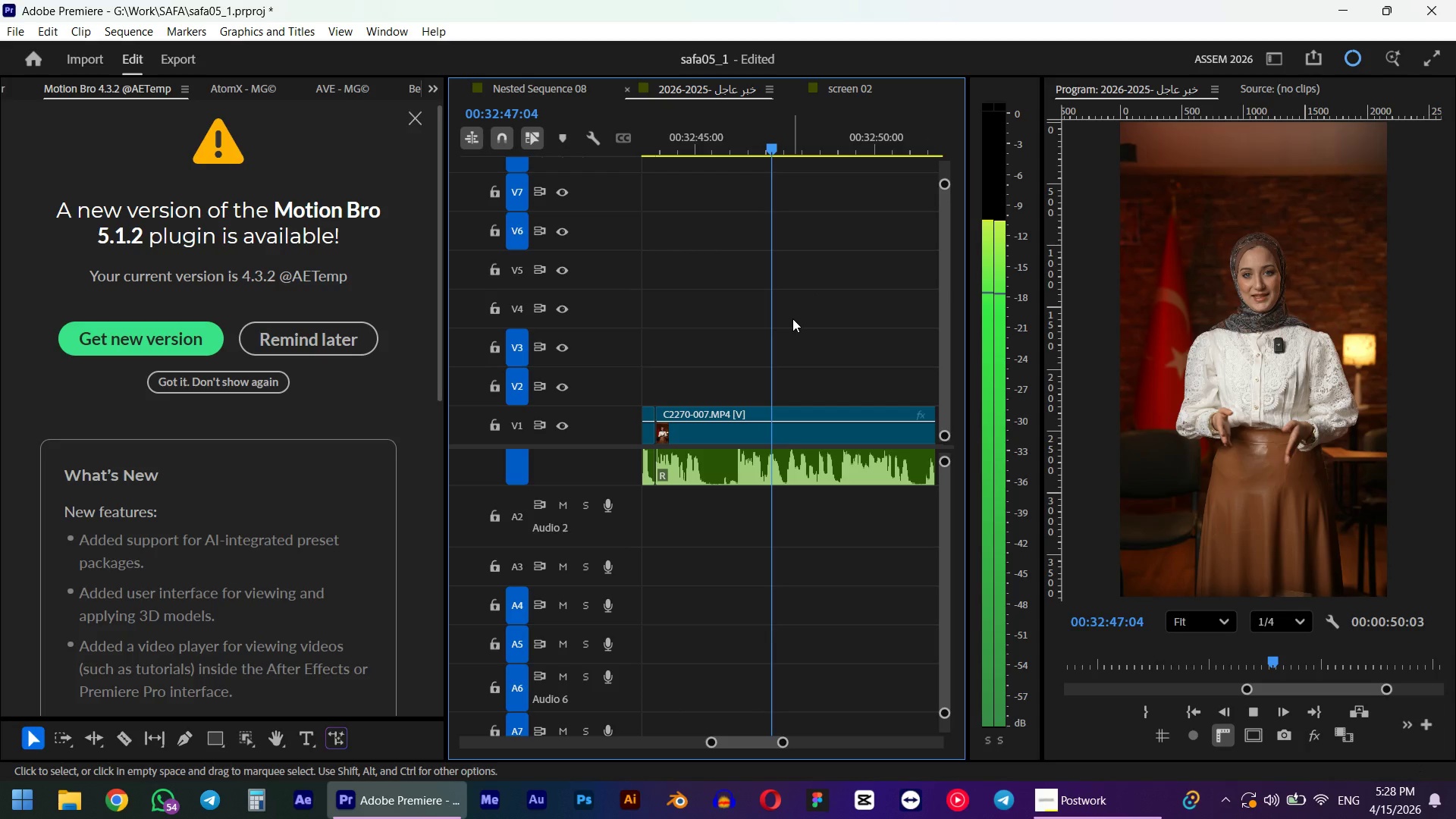 
hold_key(key=AltLeft, duration=1.0)
scroll: coordinate [801, 458], scroll_direction: down, amount: 10.0
 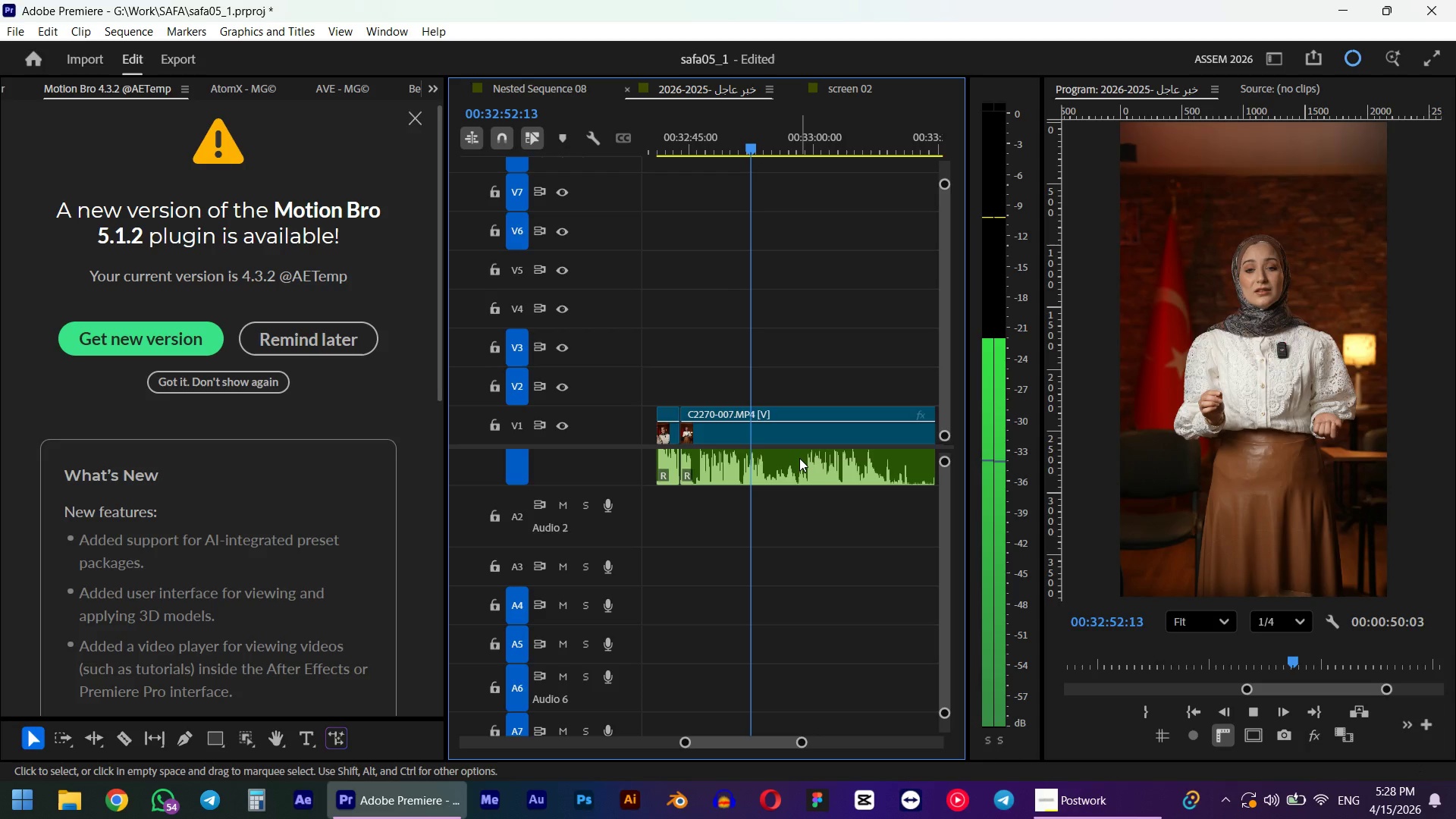 
hold_key(key=AltLeft, duration=0.44)
scroll: coordinate [797, 457], scroll_direction: down, amount: 1.0
 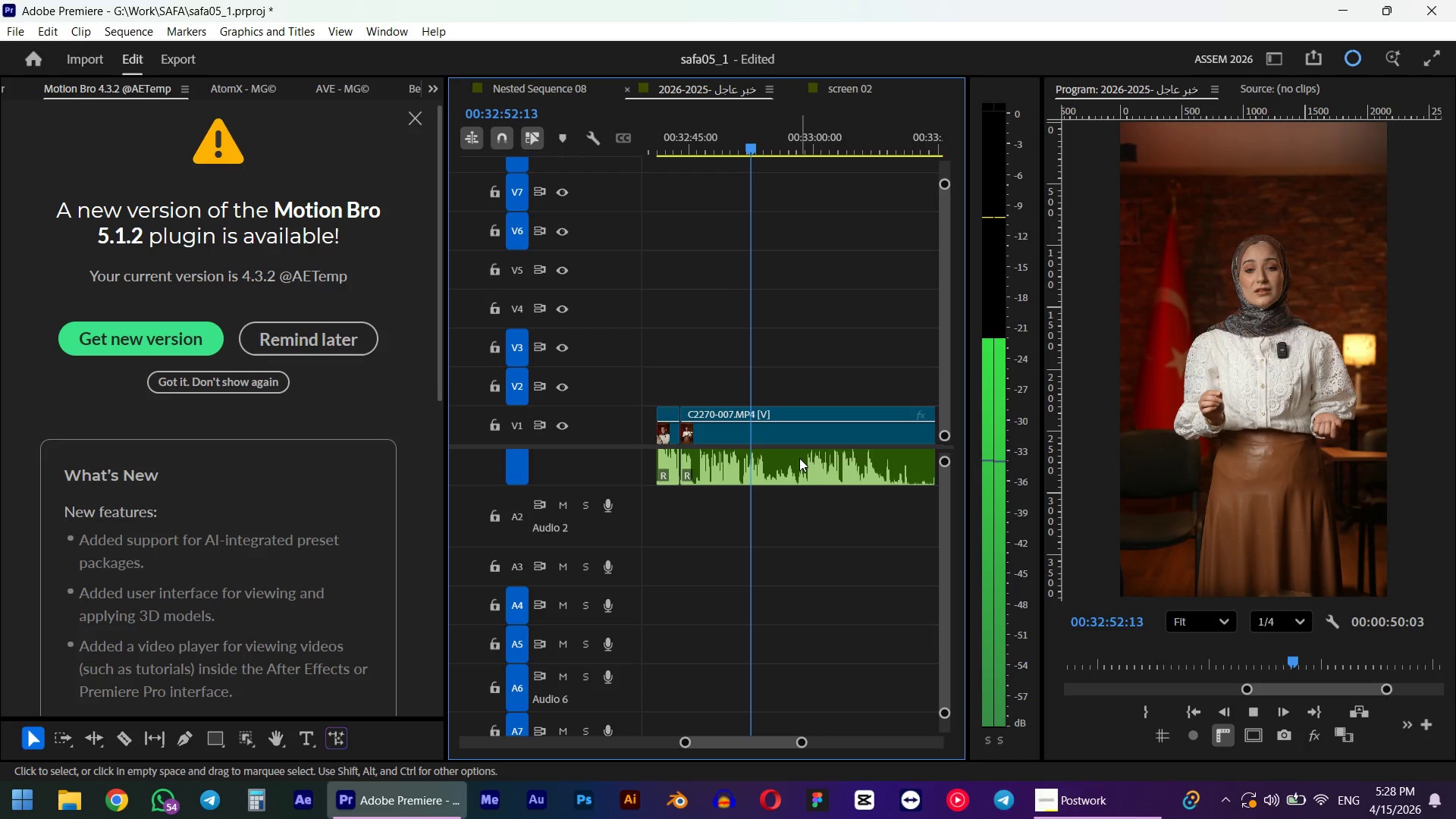 
hold_key(key=AltLeft, duration=0.36)
scroll: coordinate [795, 463], scroll_direction: down, amount: 6.0
 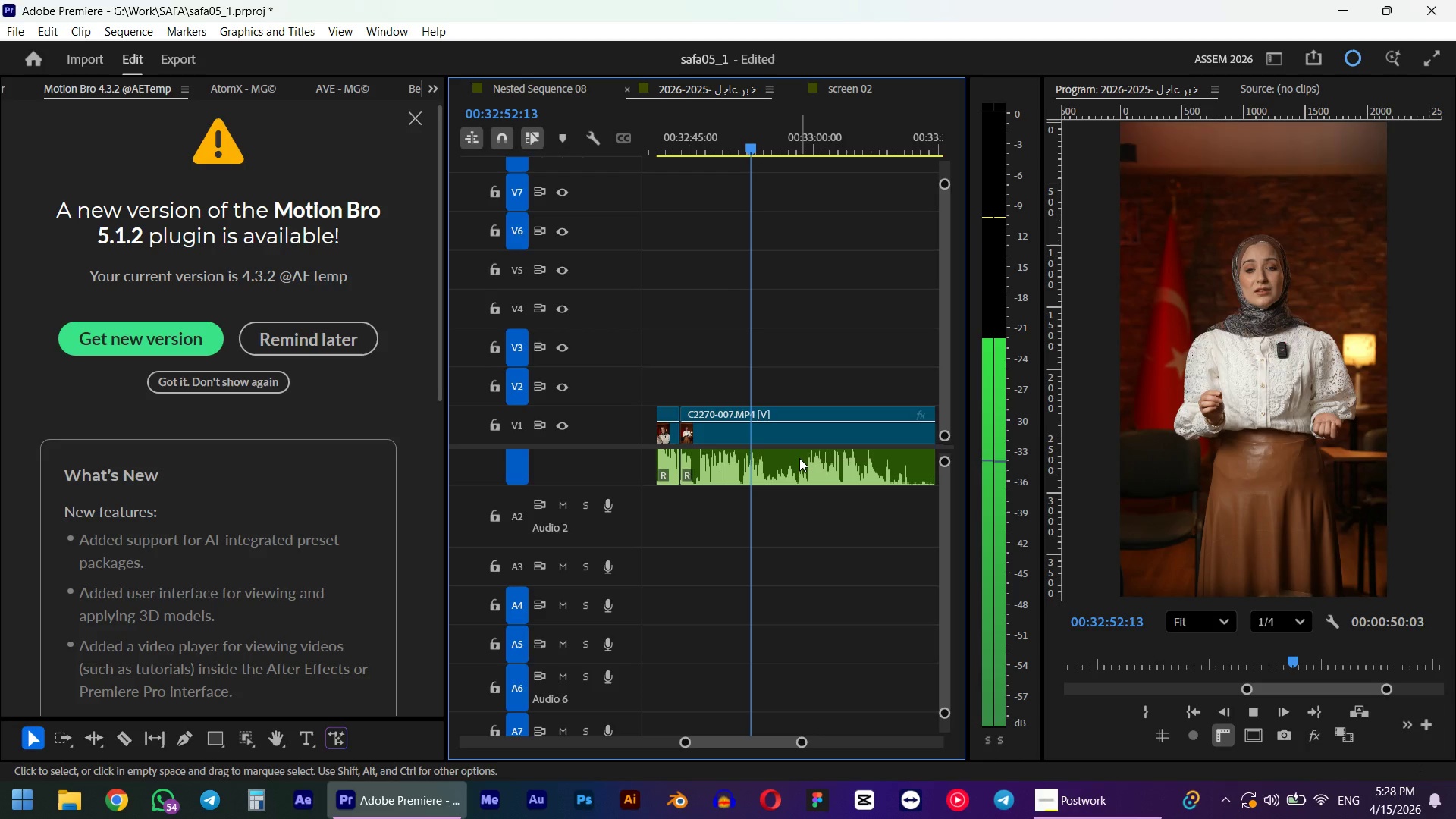 
hold_key(key=AltLeft, duration=0.52)
scroll: coordinate [847, 411], scroll_direction: up, amount: 5.0
 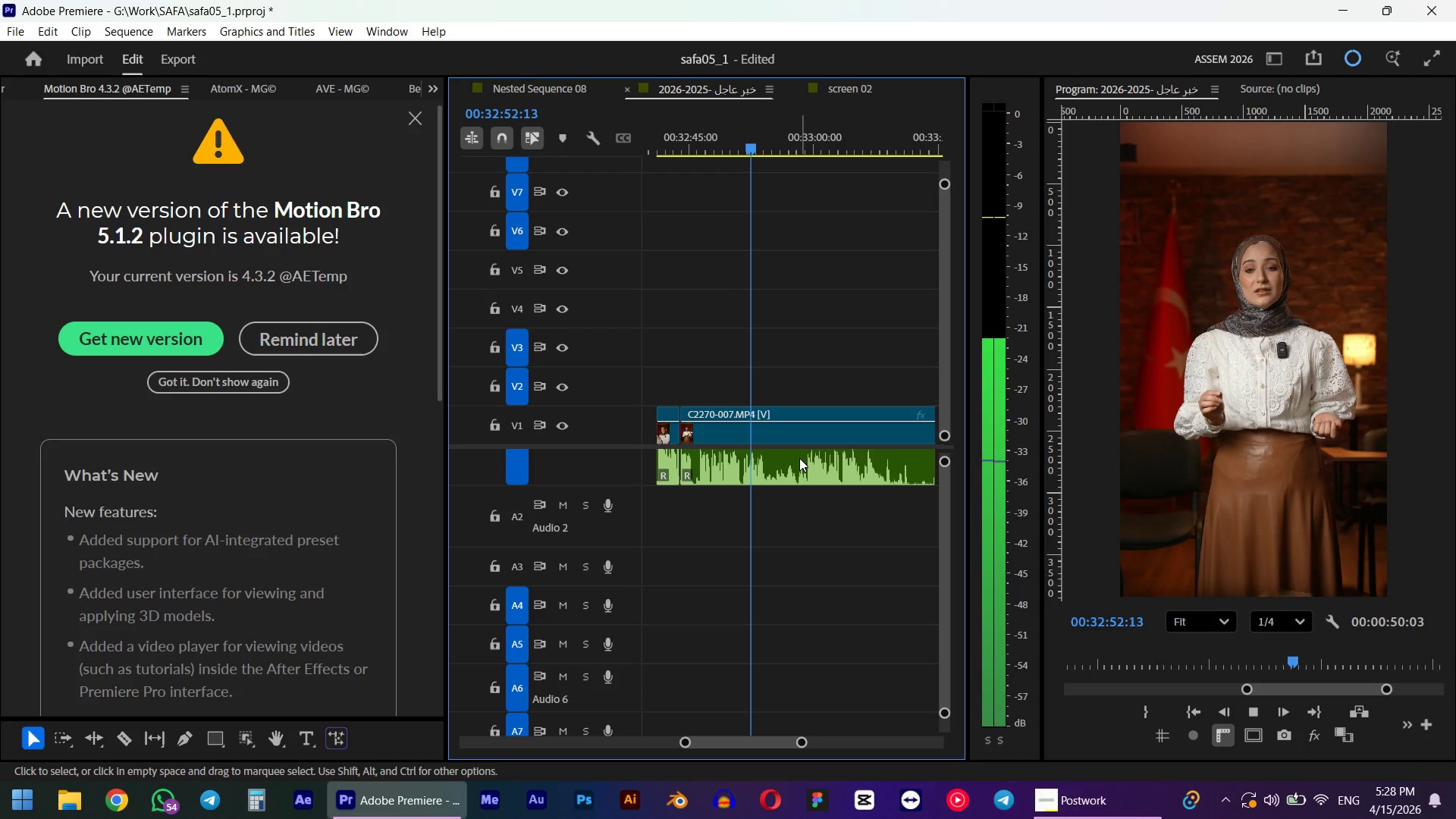 
key(Space)
 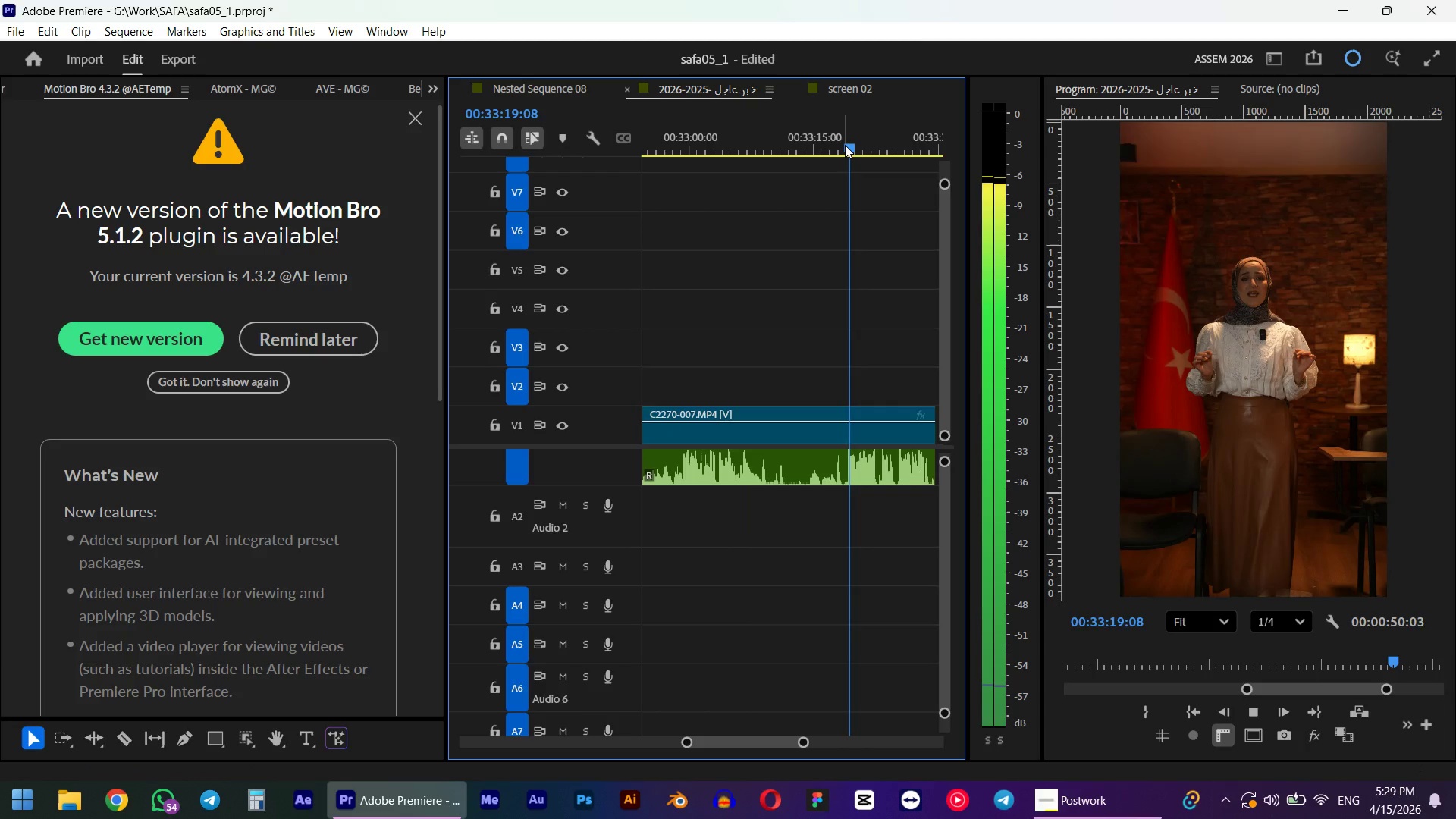 
scroll: coordinate [839, 177], scroll_direction: down, amount: 2.0
 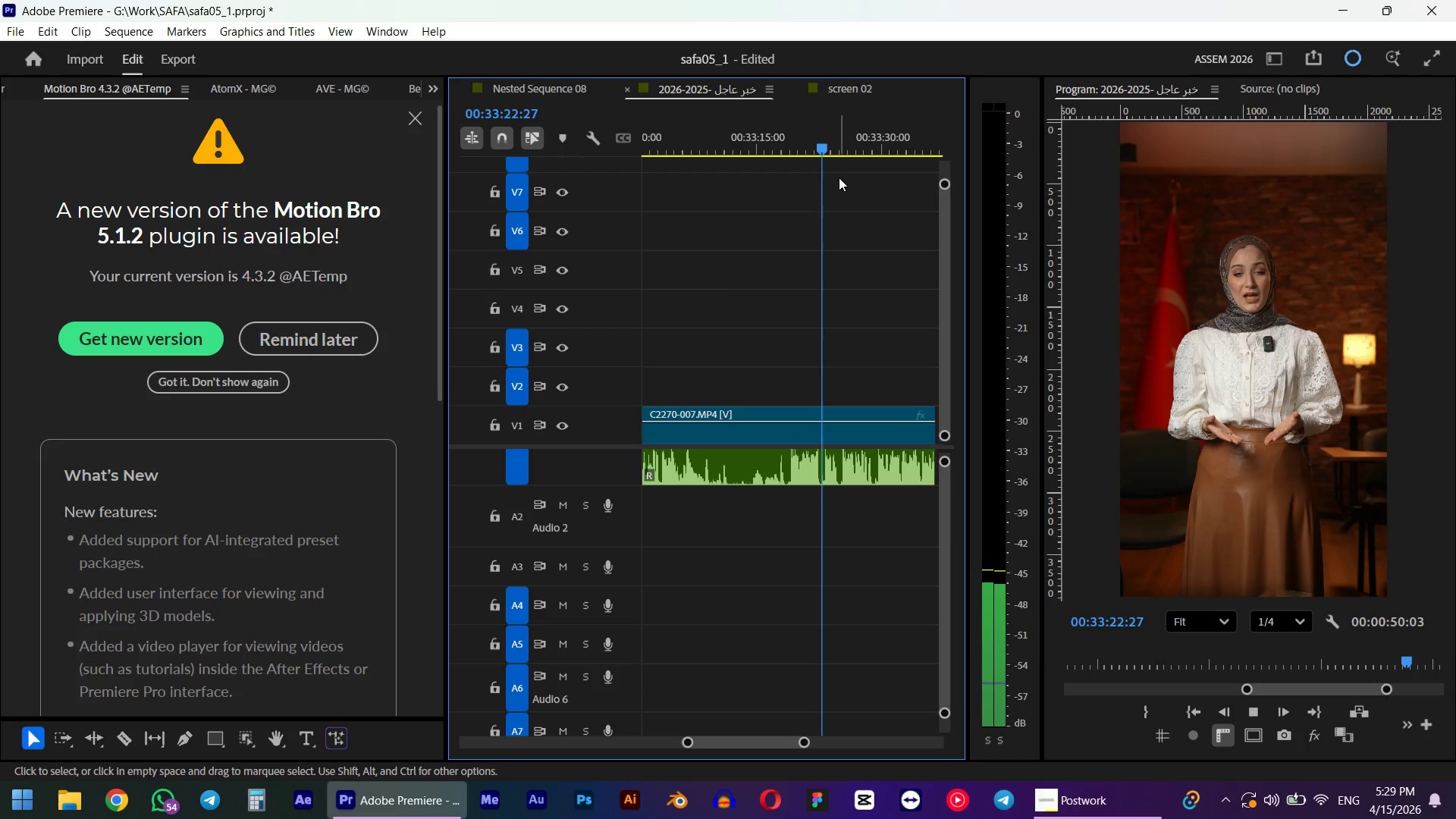 
wait(8.57)
 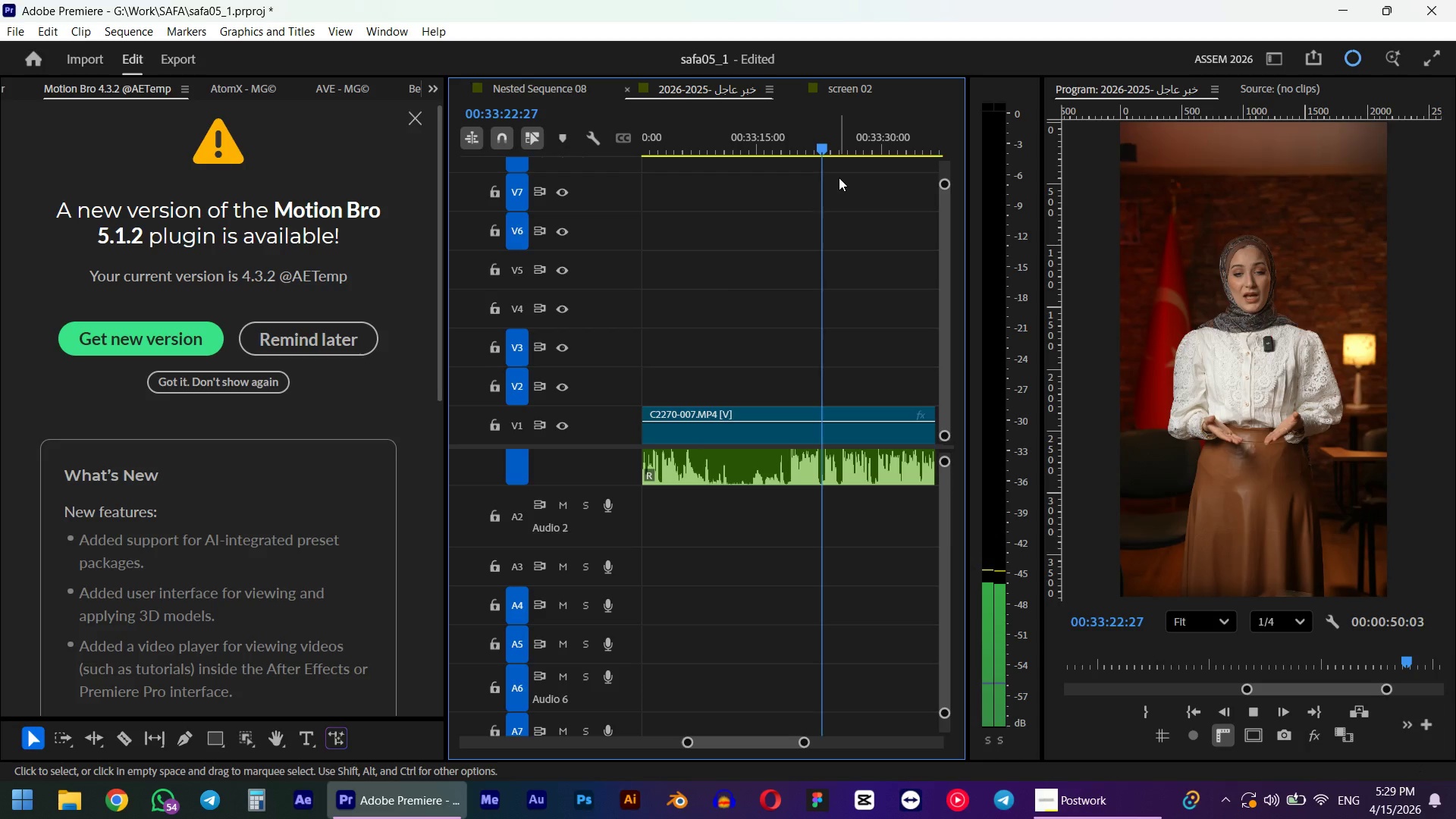 
key(Space)
 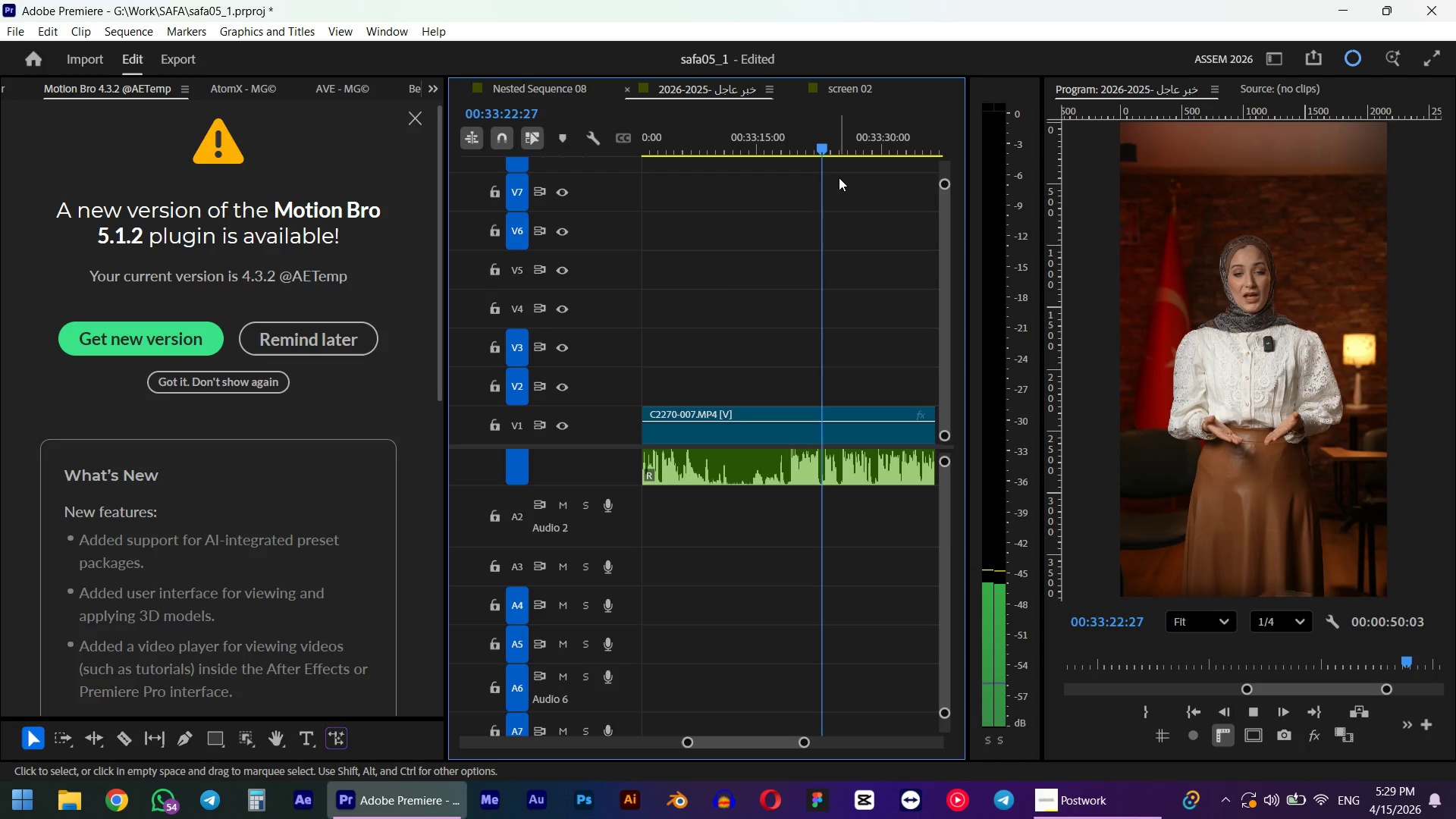 
hold_key(key=AltLeft, duration=1.23)
scroll: coordinate [881, 247], scroll_direction: up, amount: 14.0
 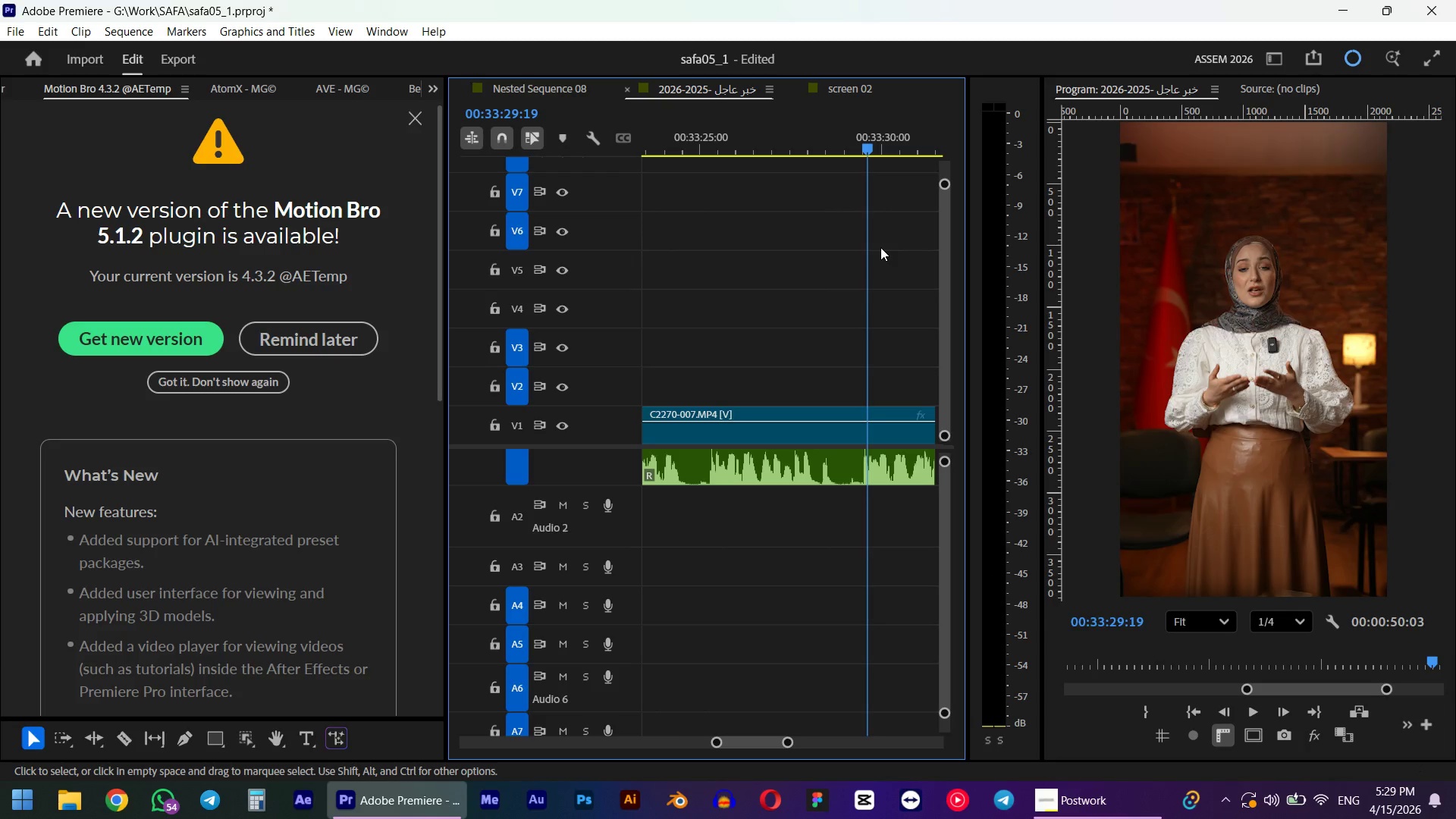 
key(ArrowLeft)
 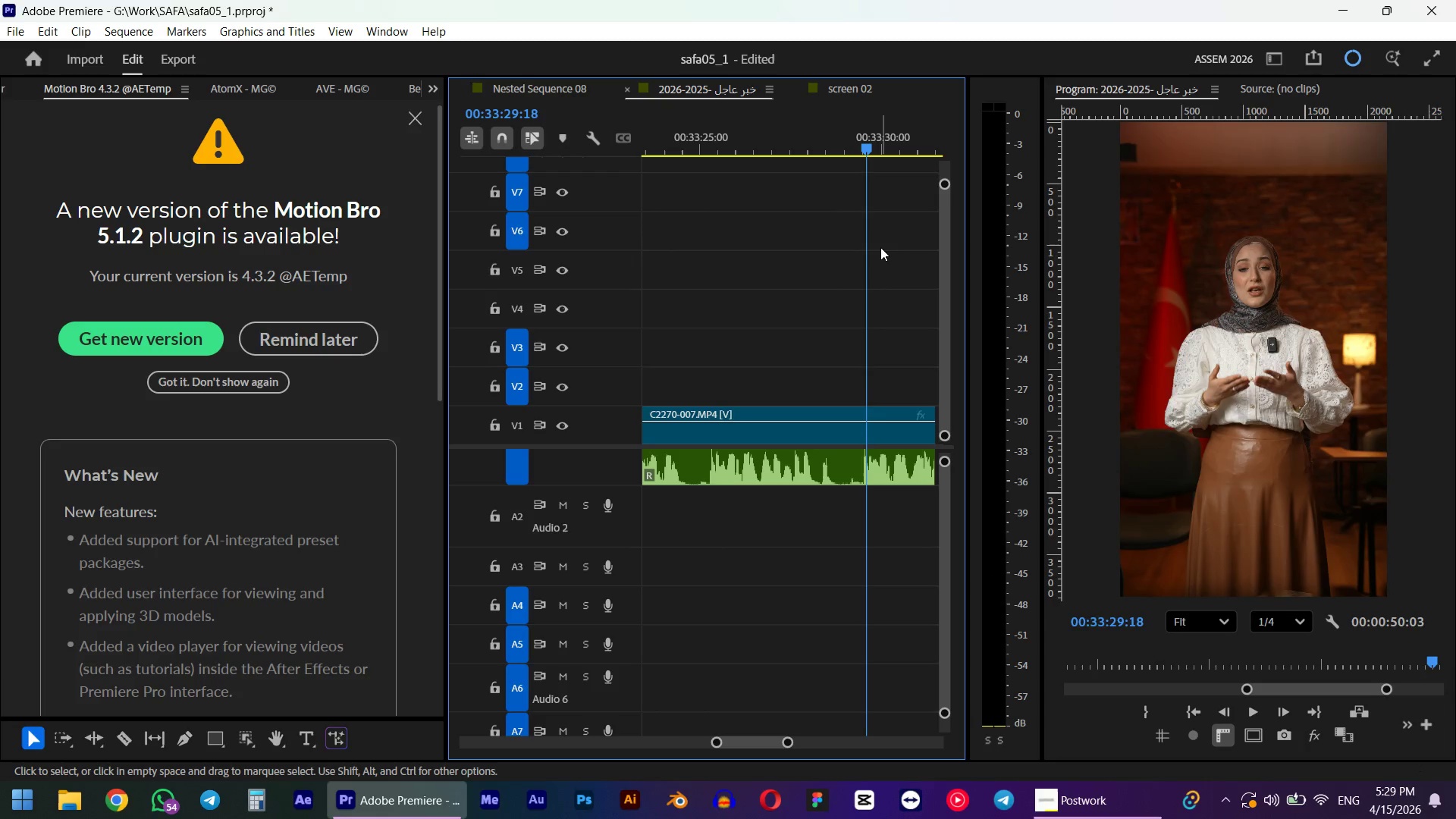 
key(ArrowLeft)
 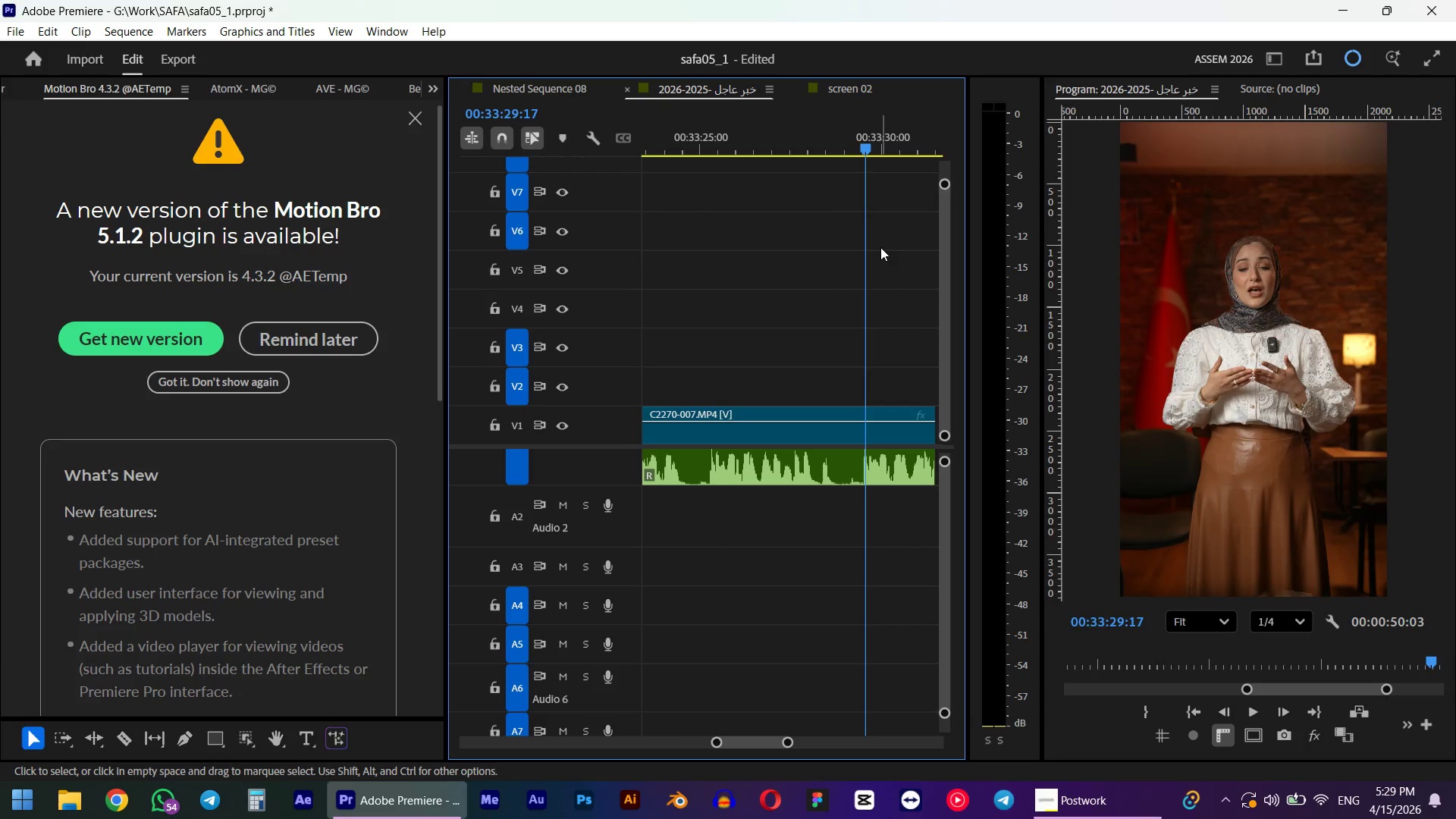 
key(ArrowLeft)
 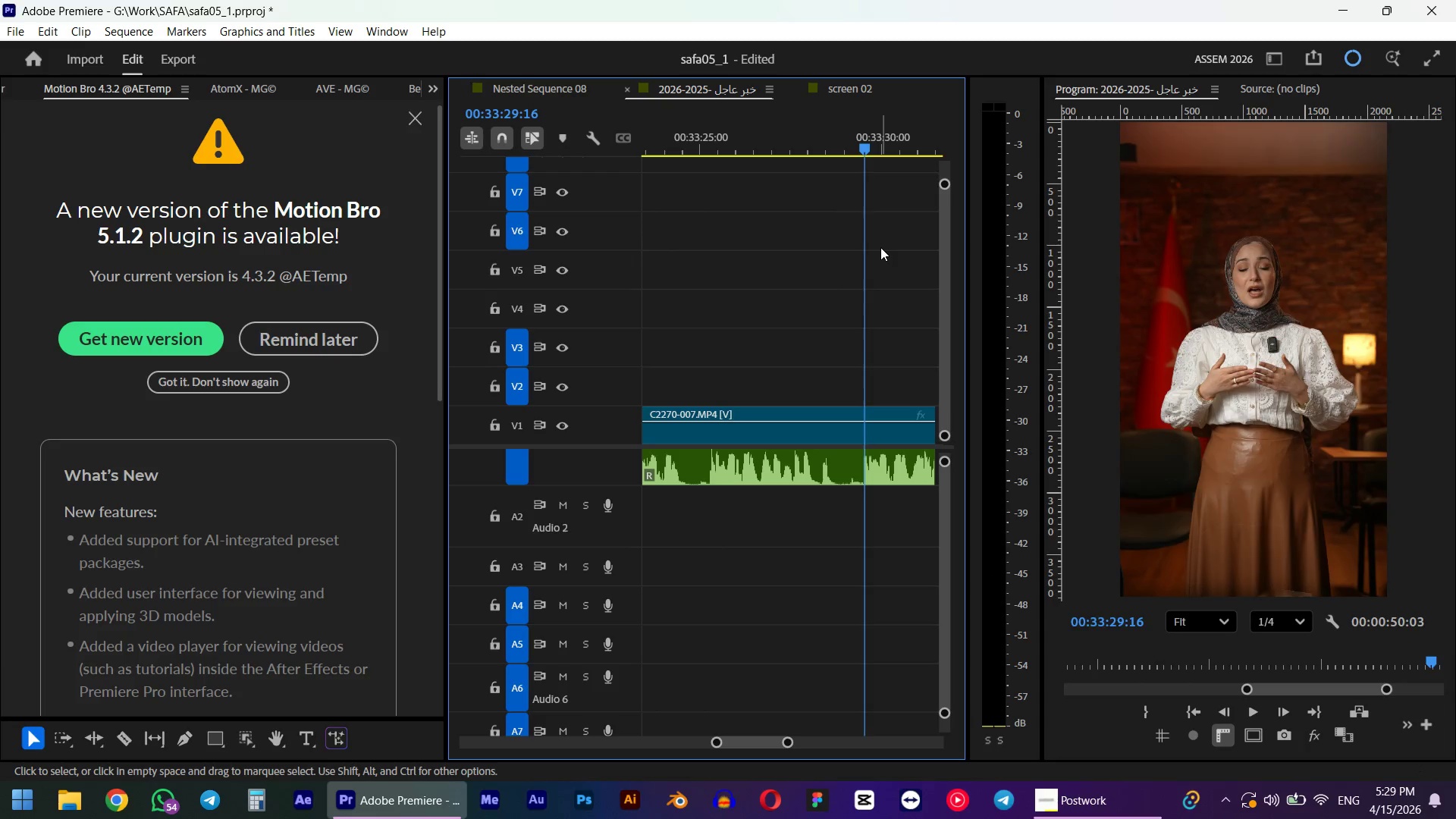 
key(ArrowLeft)
 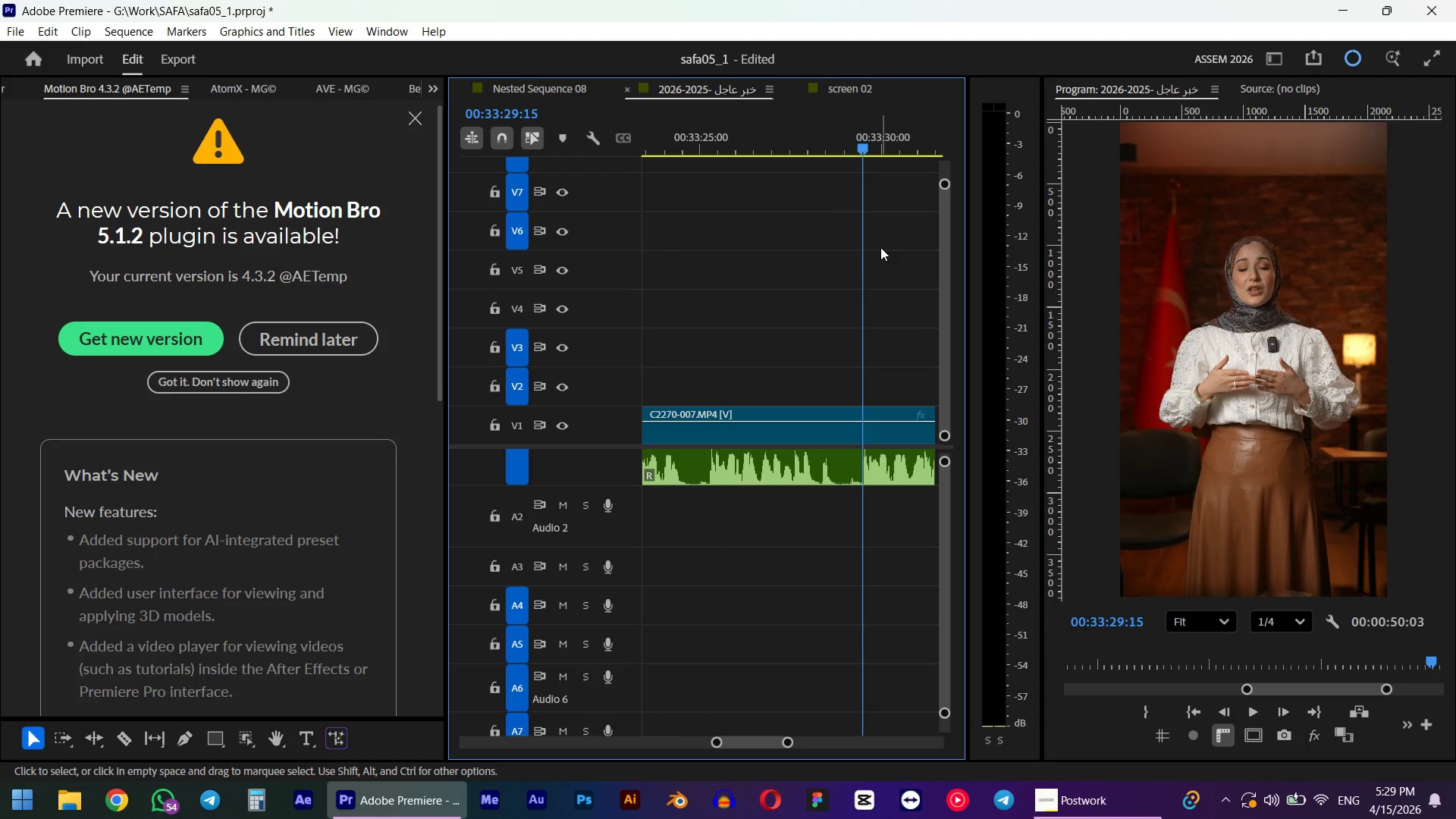 
key(ArrowLeft)
 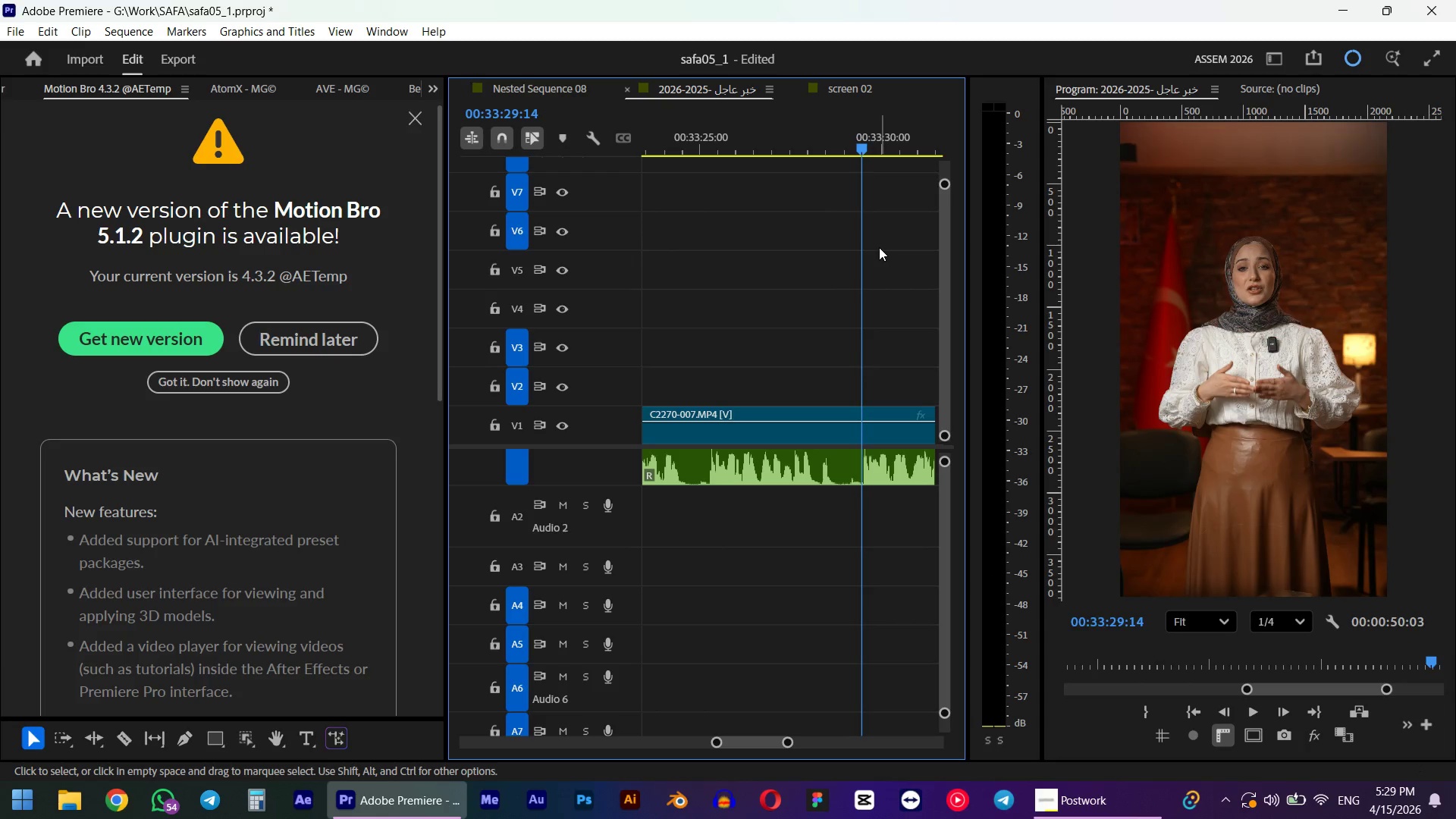 
key(Q)
 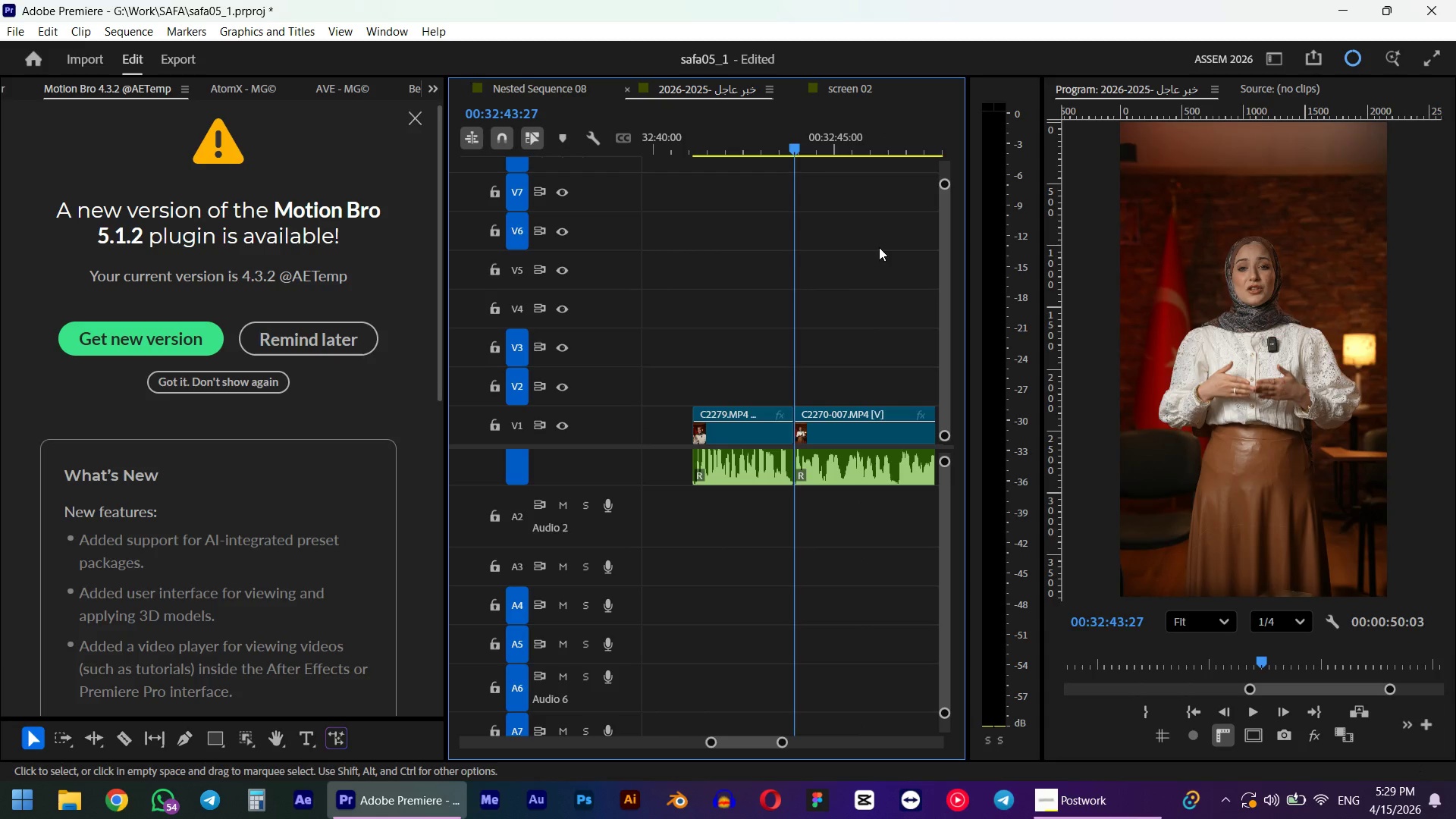 
left_click([760, 129])
 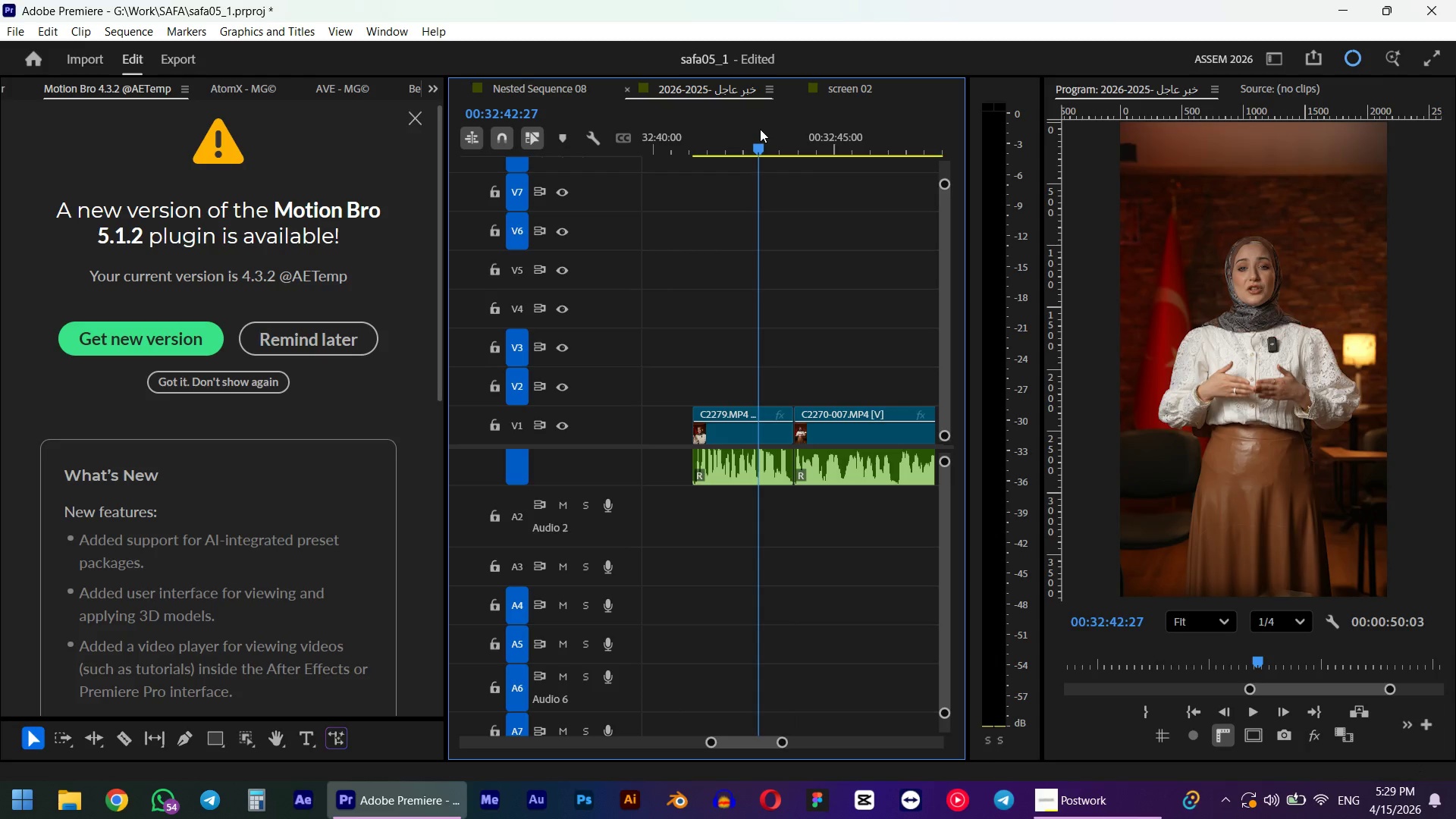 
key(Space)
 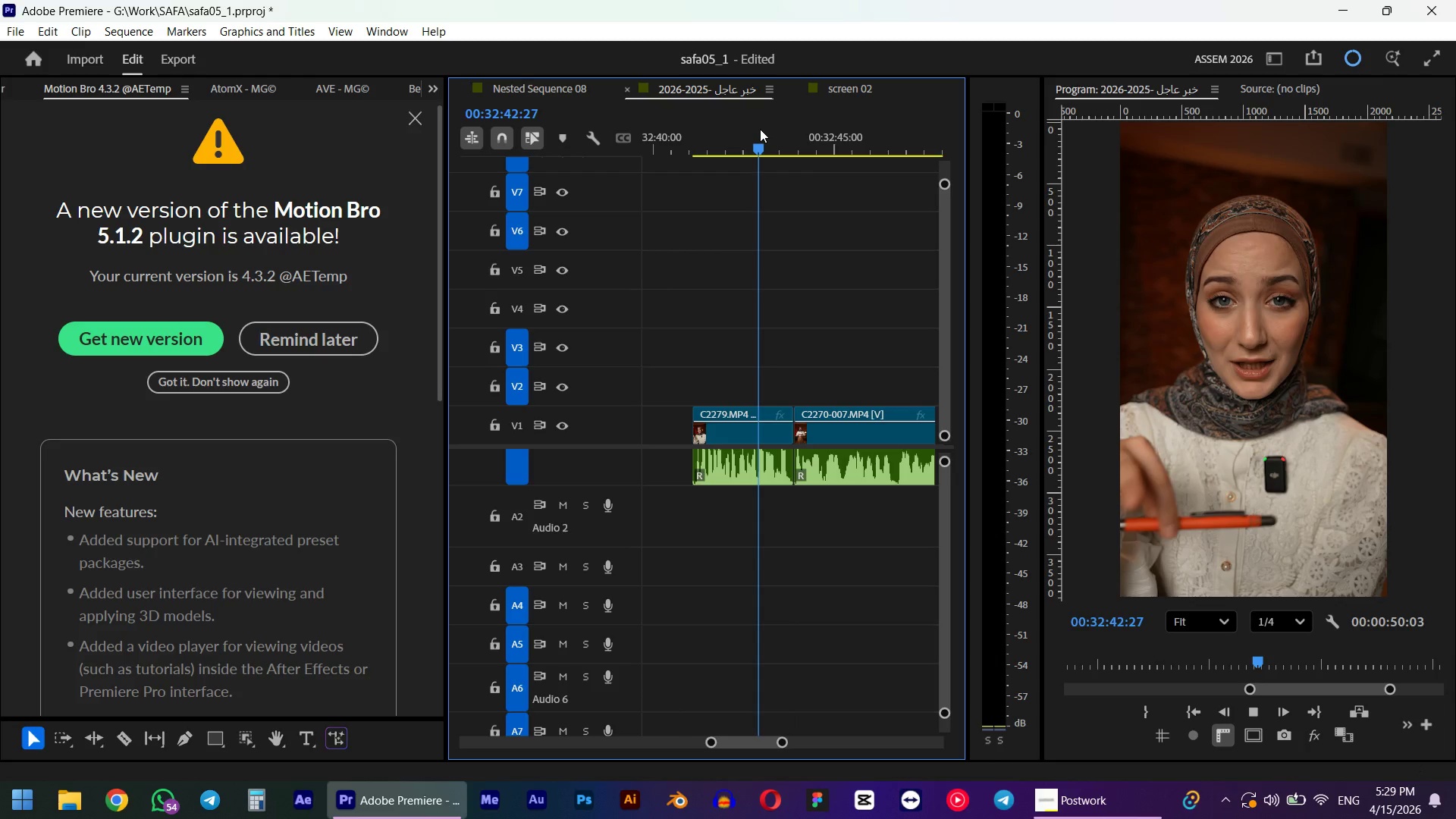 
hold_key(key=AltLeft, duration=0.58)
scroll: coordinate [783, 205], scroll_direction: down, amount: 3.0
 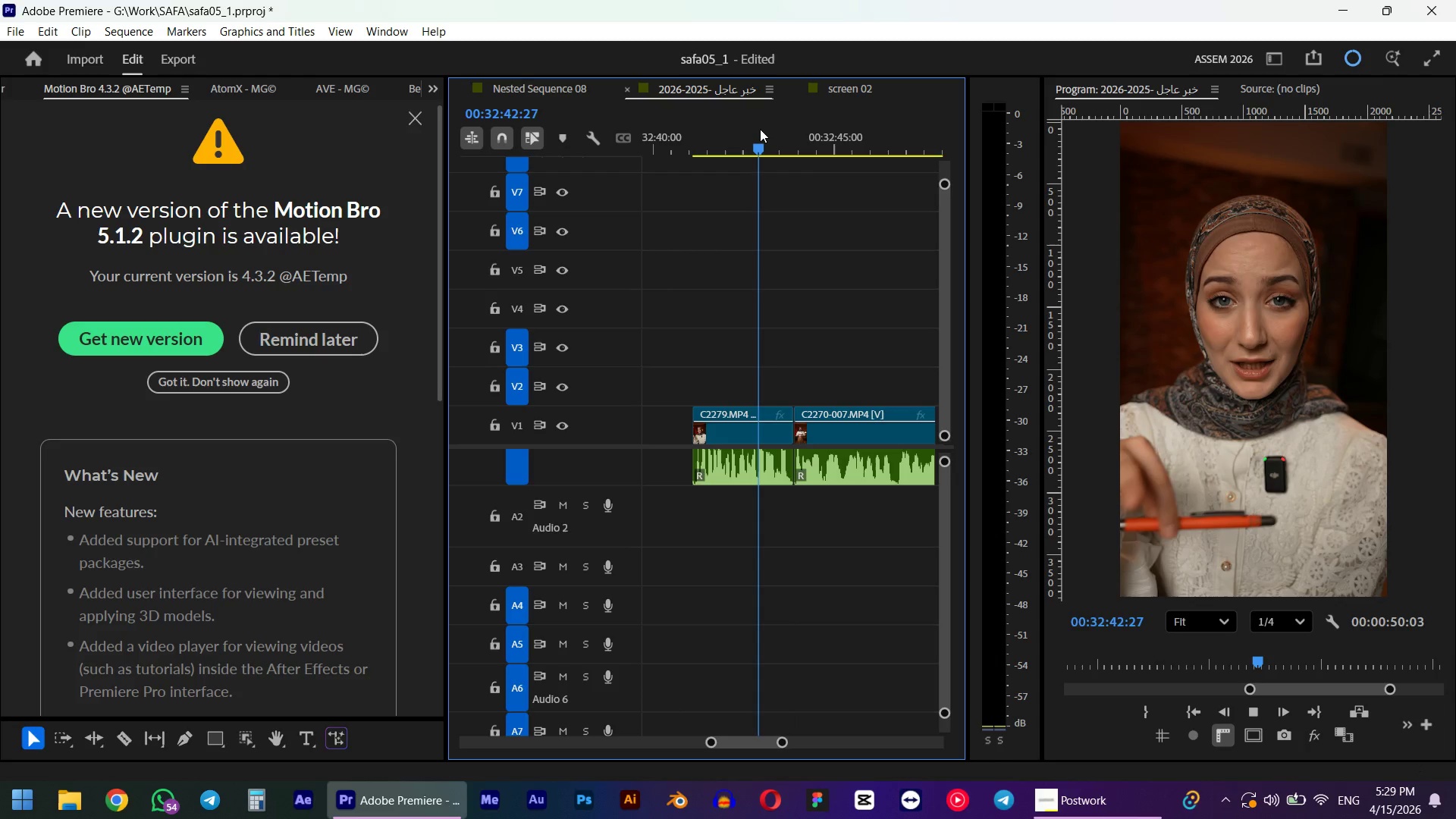 
hold_key(key=AltLeft, duration=0.44)
 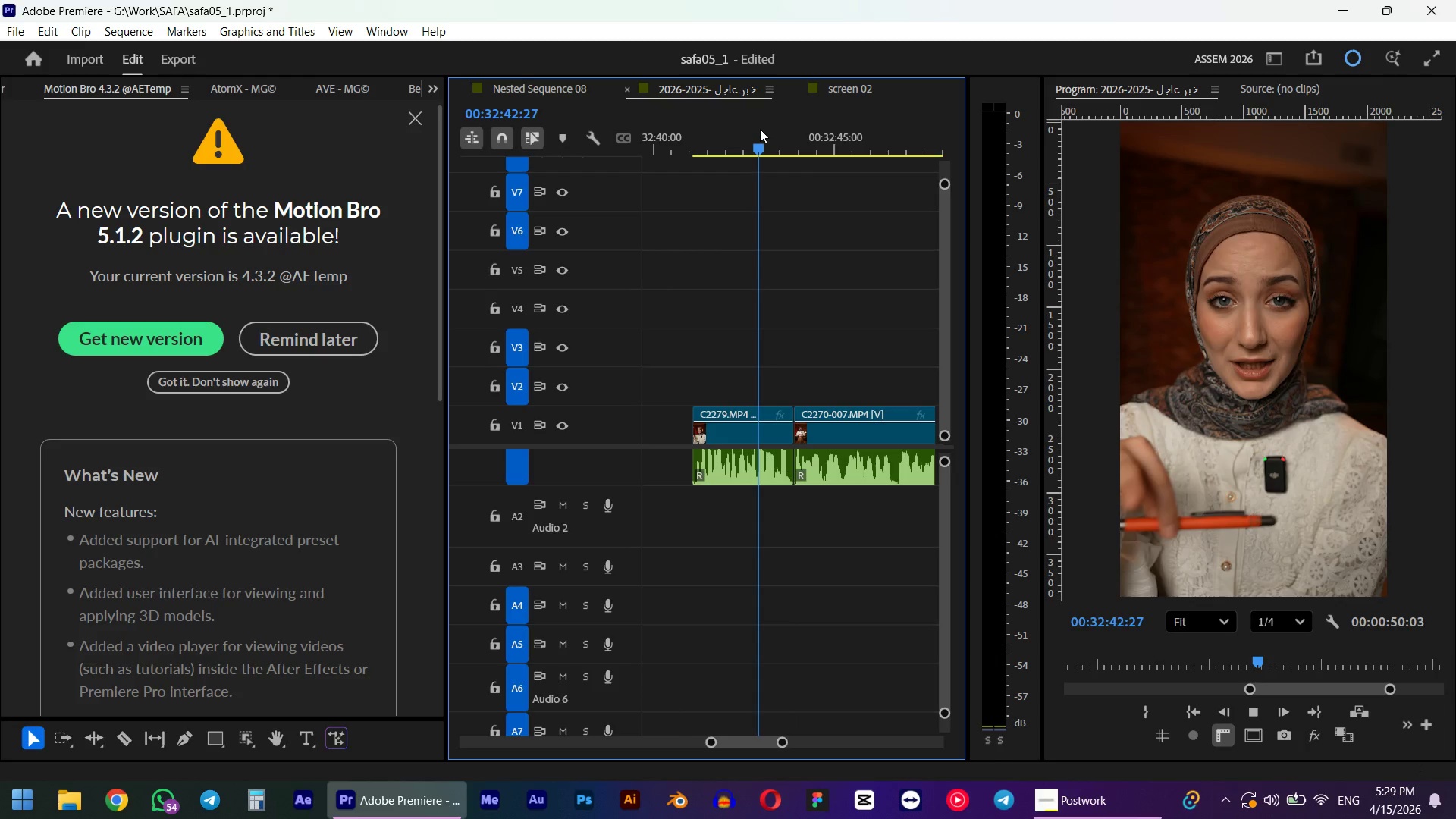 
scroll: coordinate [719, 323], scroll_direction: down, amount: 6.0
 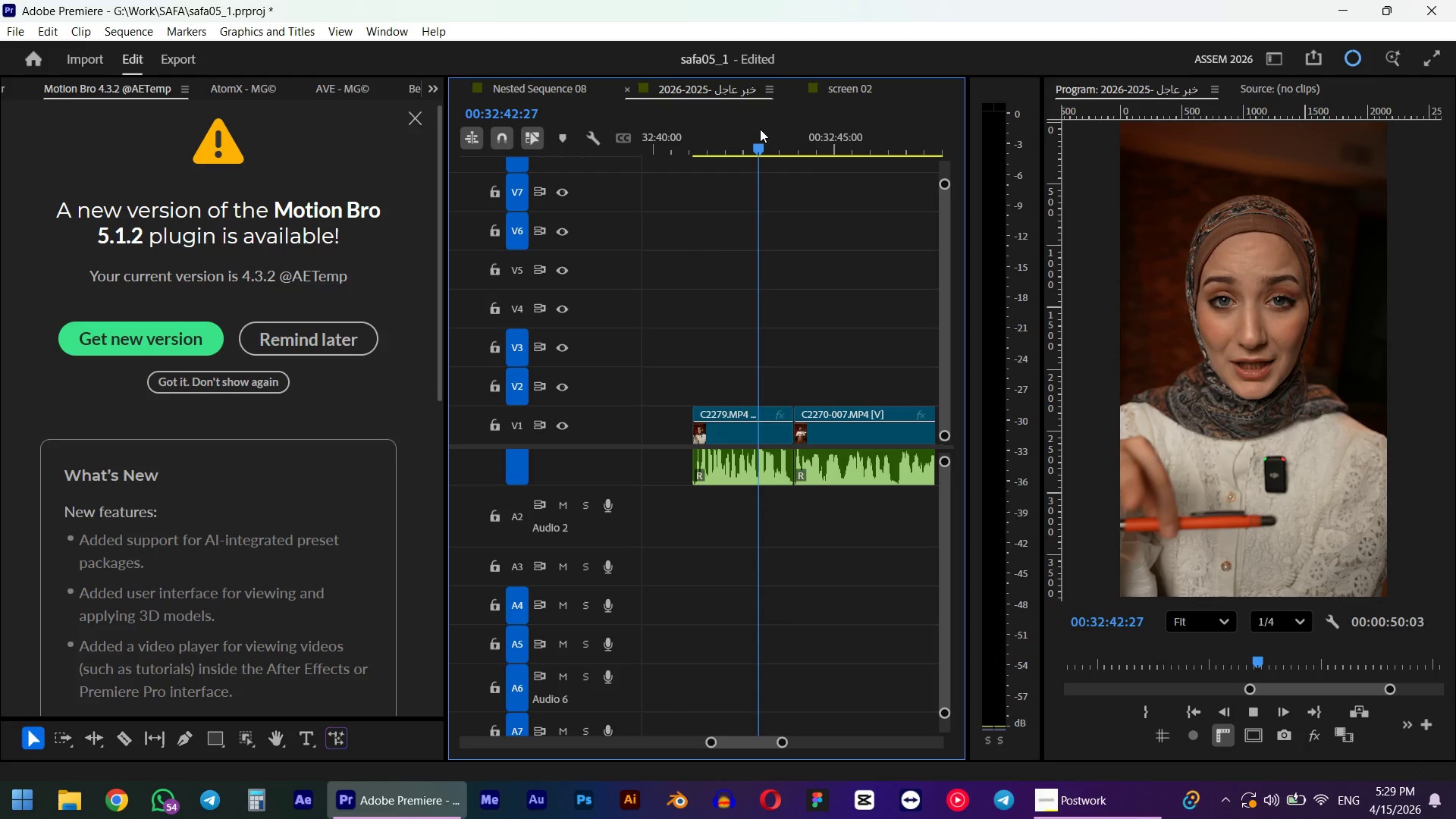 
wait(5.49)
 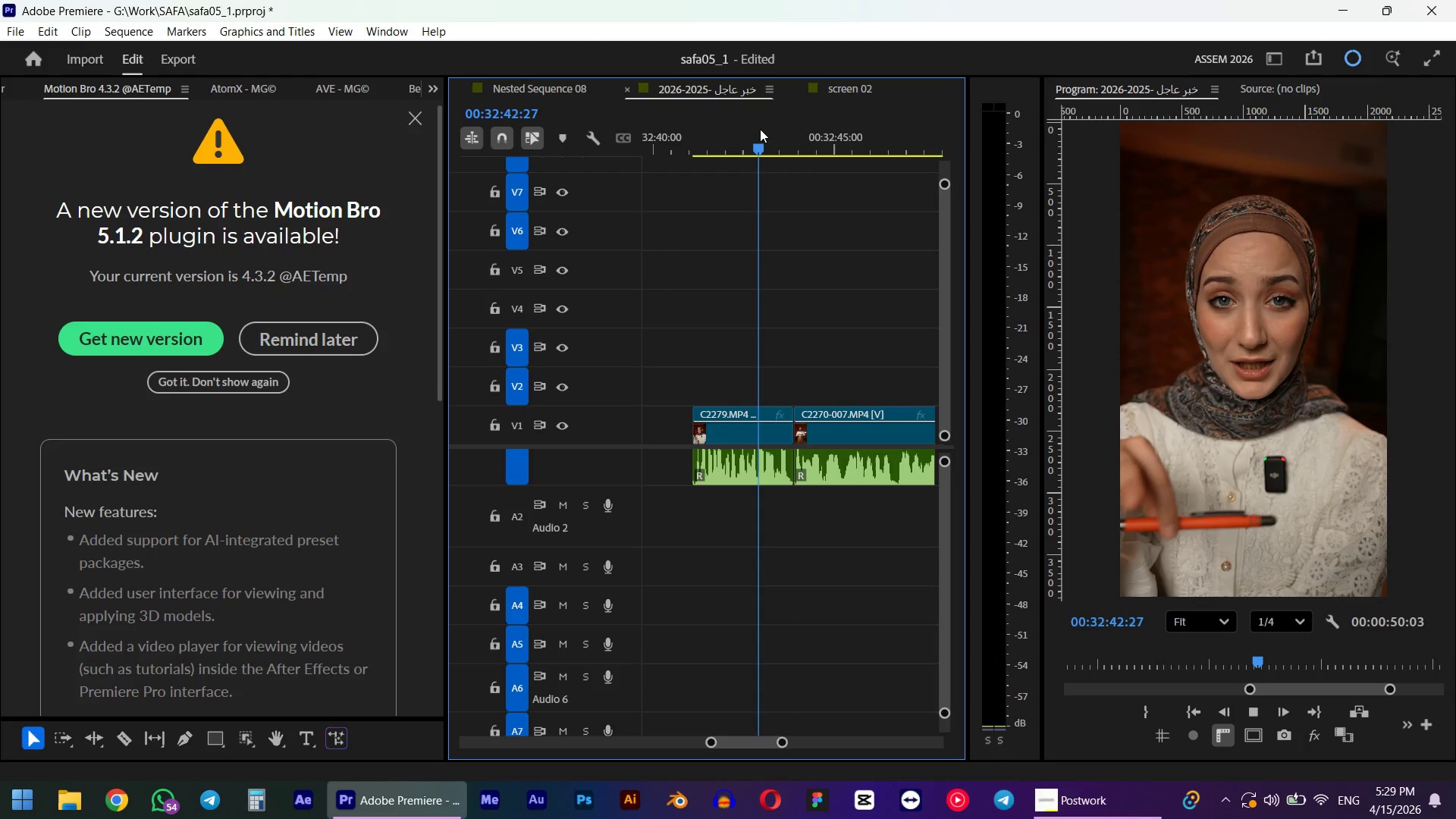 
scroll: coordinate [720, 322], scroll_direction: down, amount: 7.0
 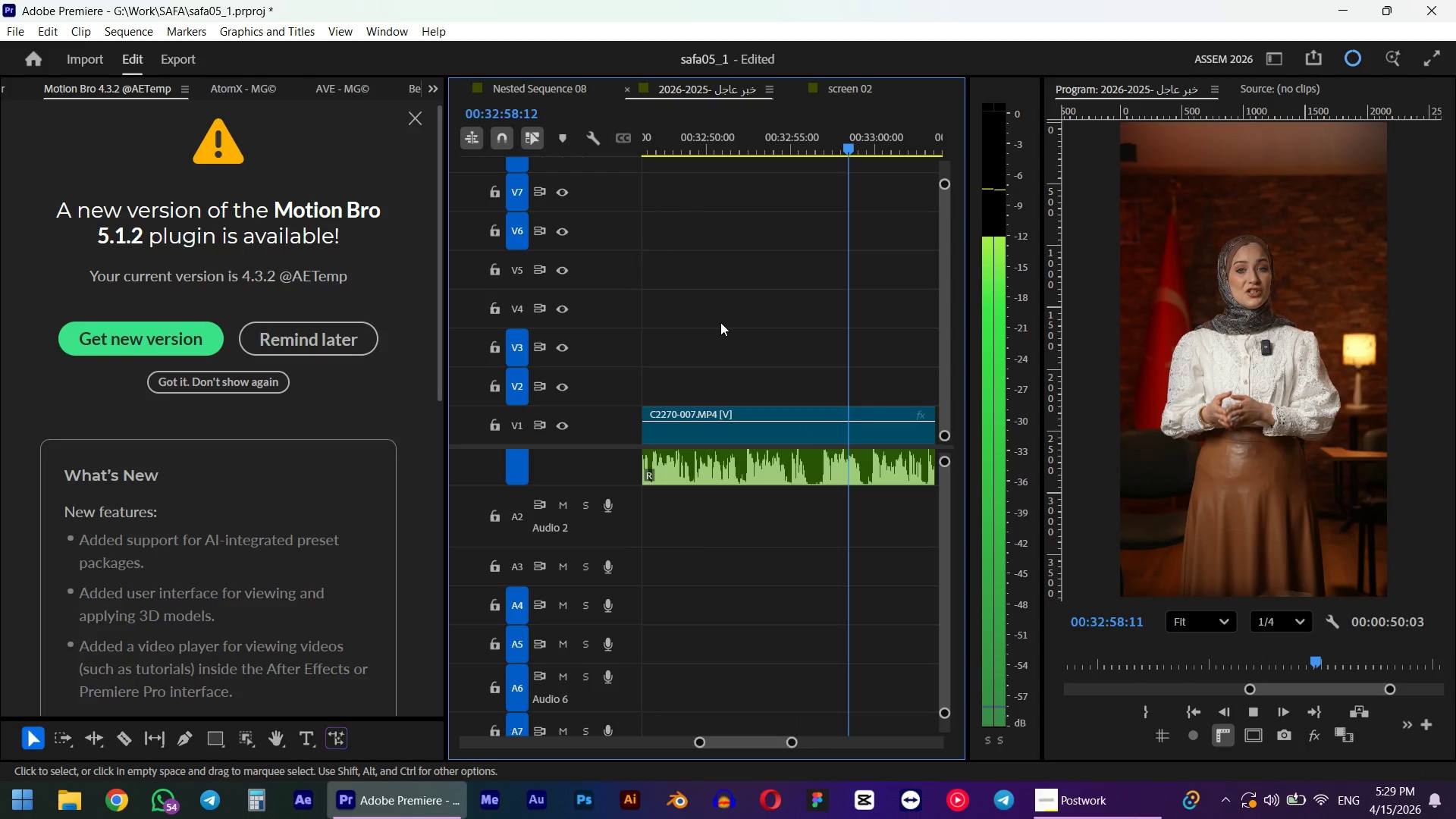 
scroll: coordinate [720, 322], scroll_direction: up, amount: 1.0
 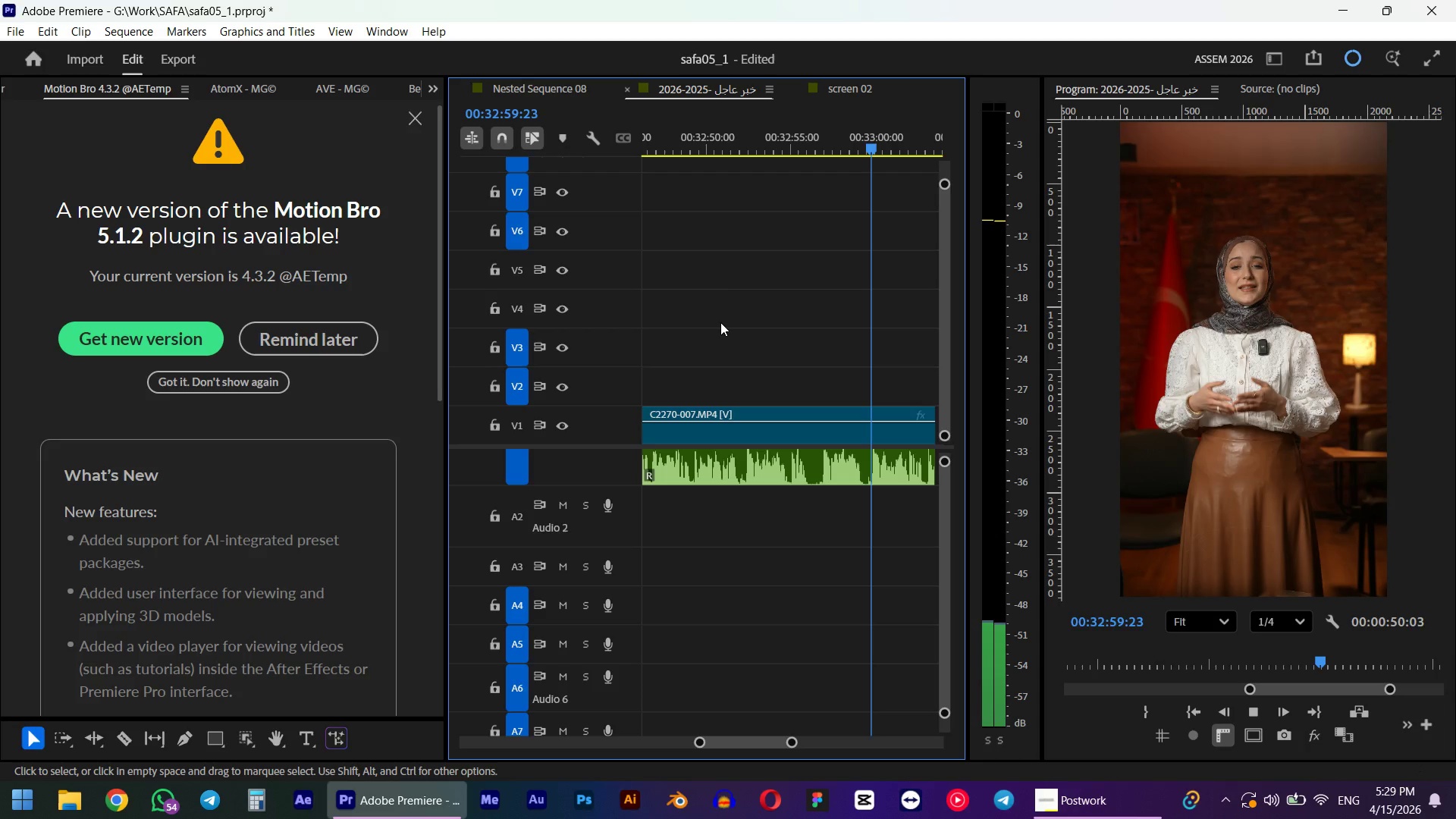 
key(Space)
 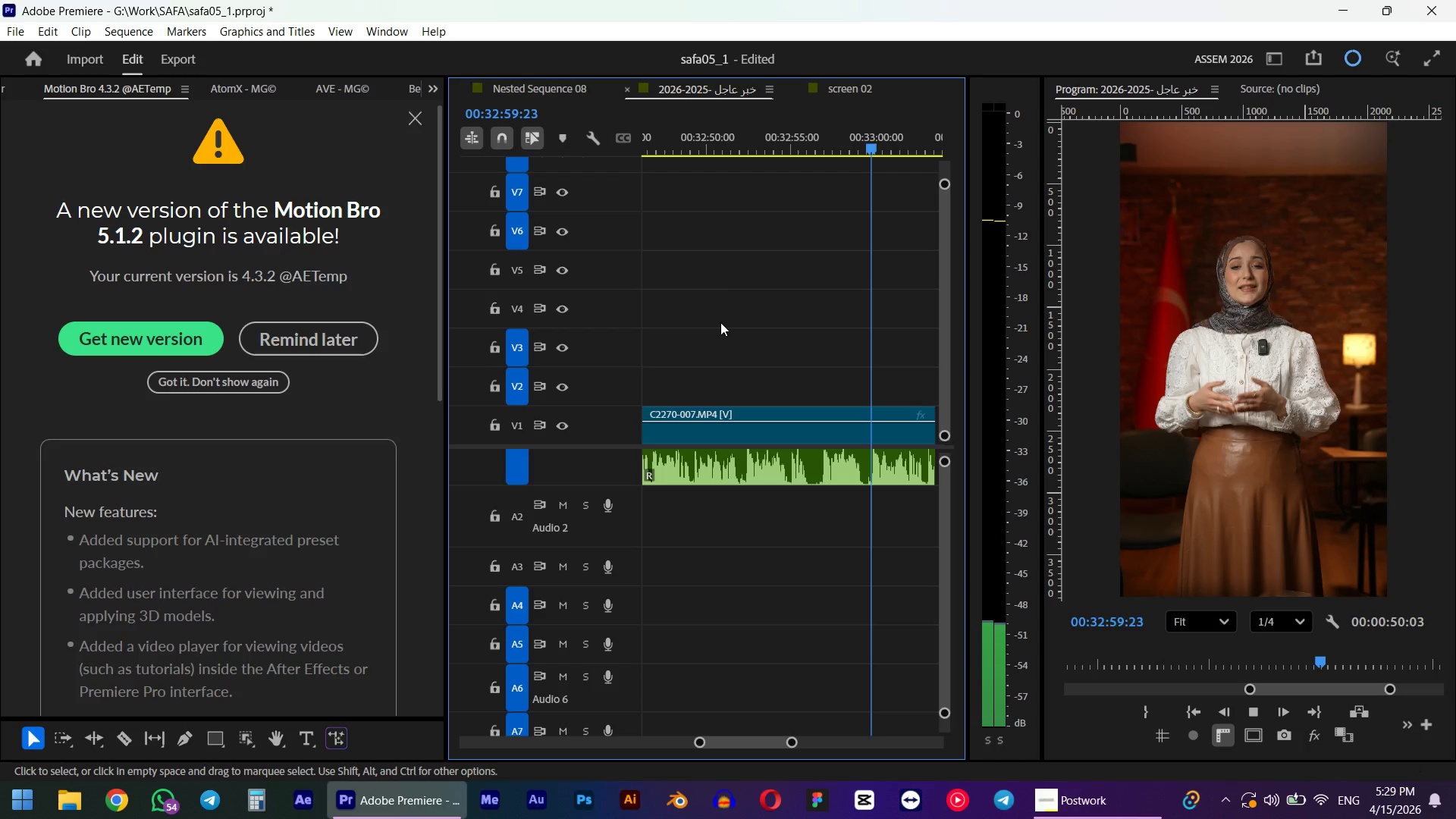 
double_click([660, 143])
 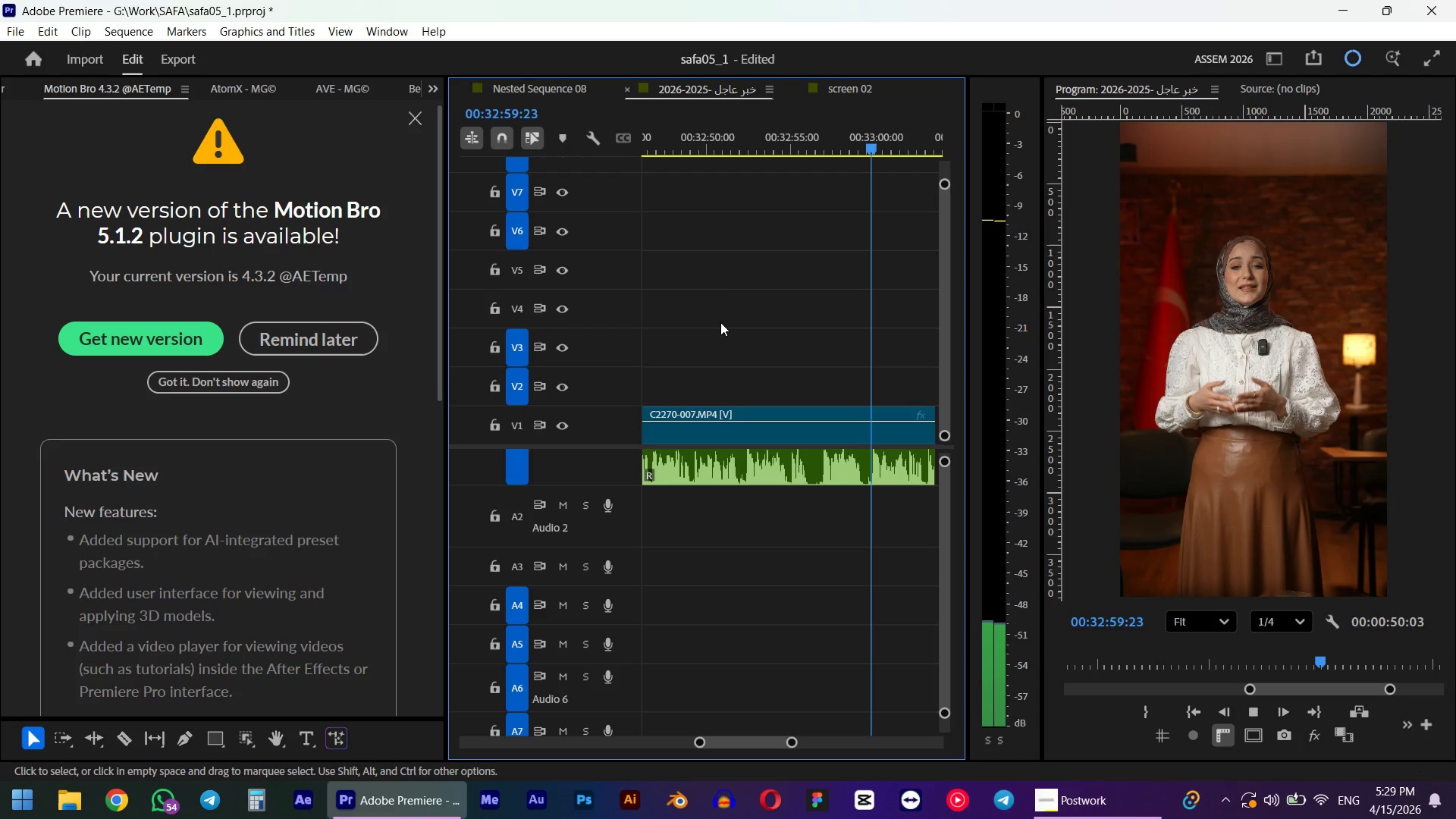 
key(Space)
 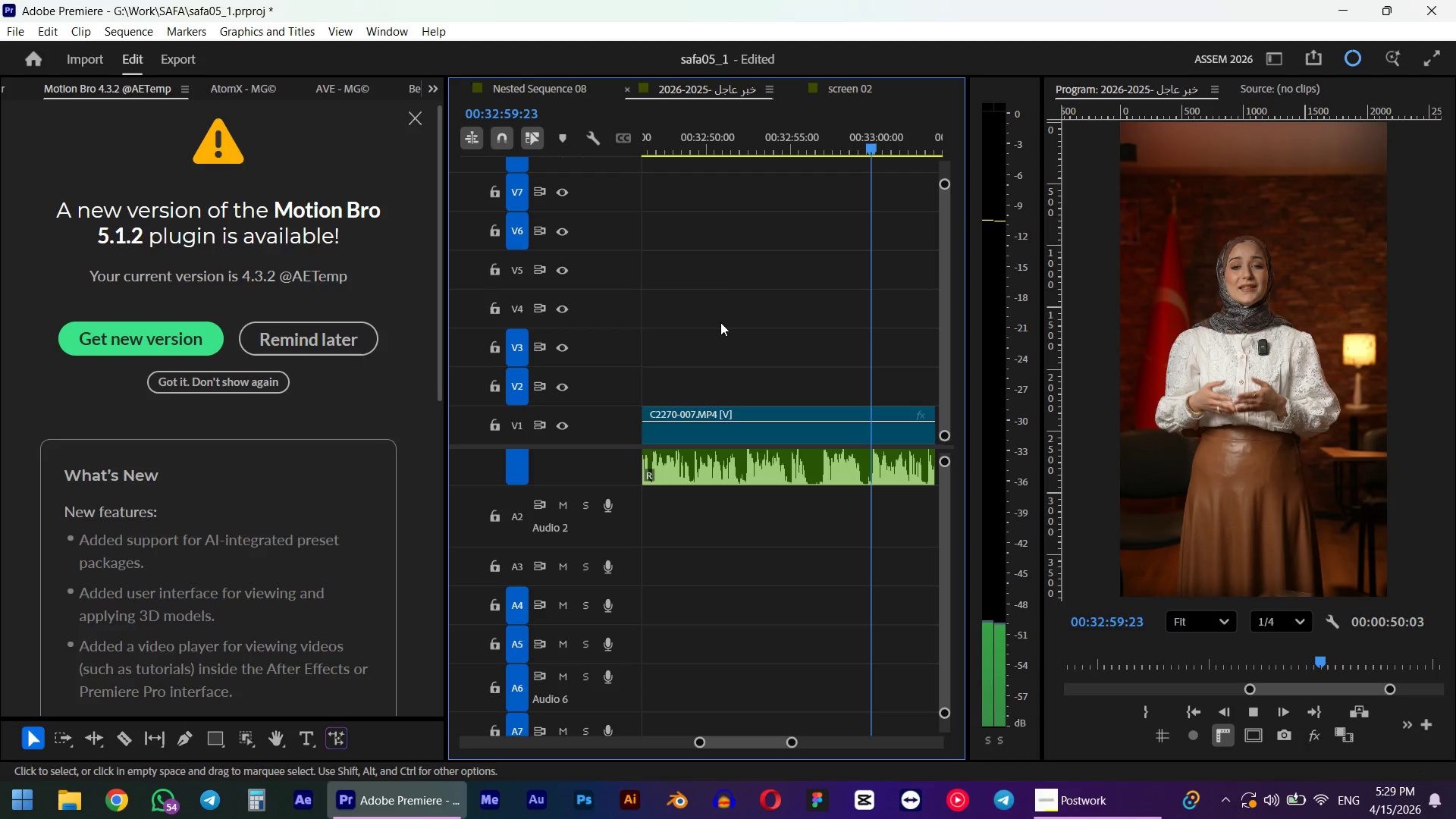 
scroll: coordinate [748, 254], scroll_direction: up, amount: 1.0
 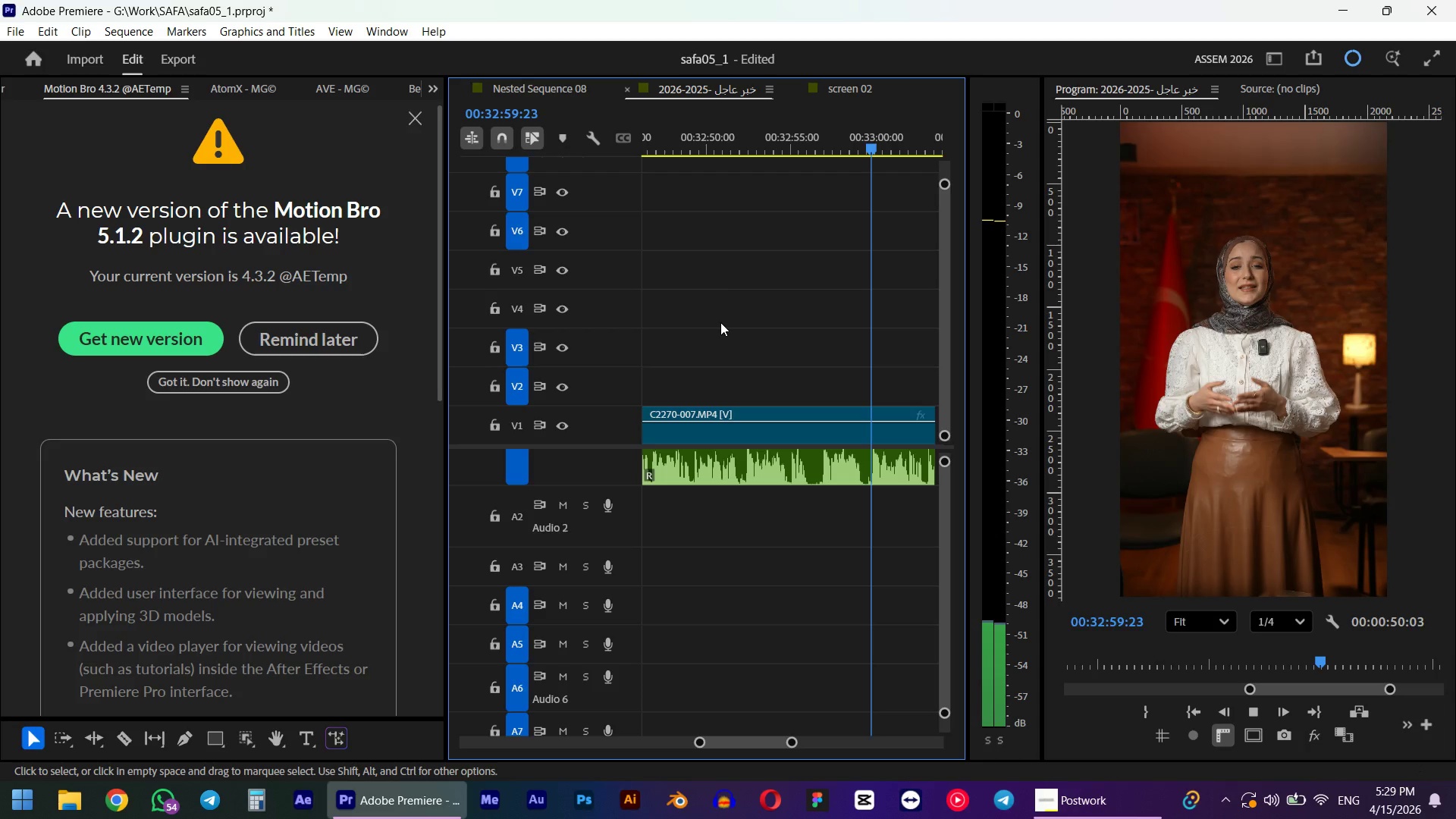 
key(Space)
 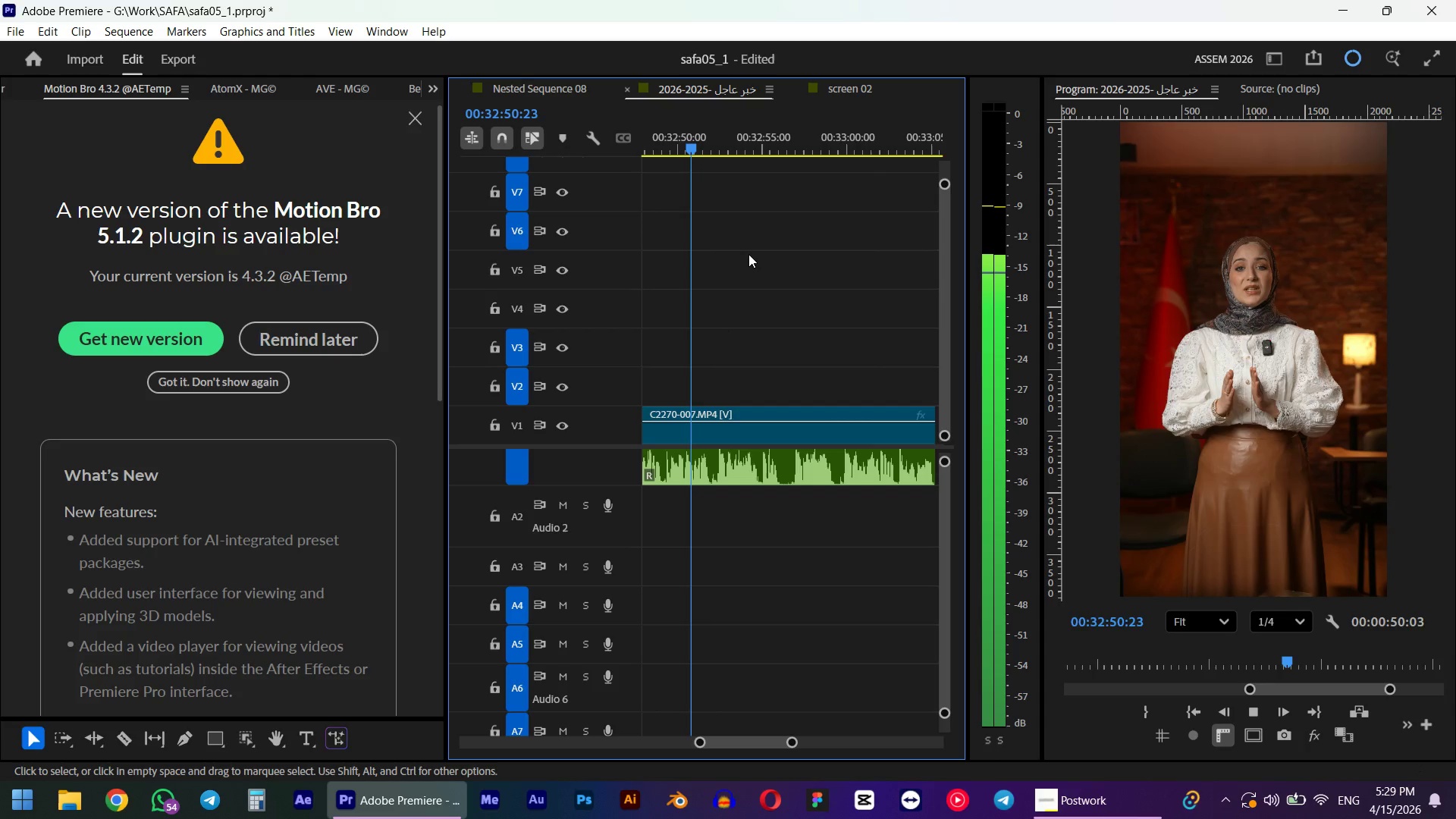 
key(ArrowLeft)
 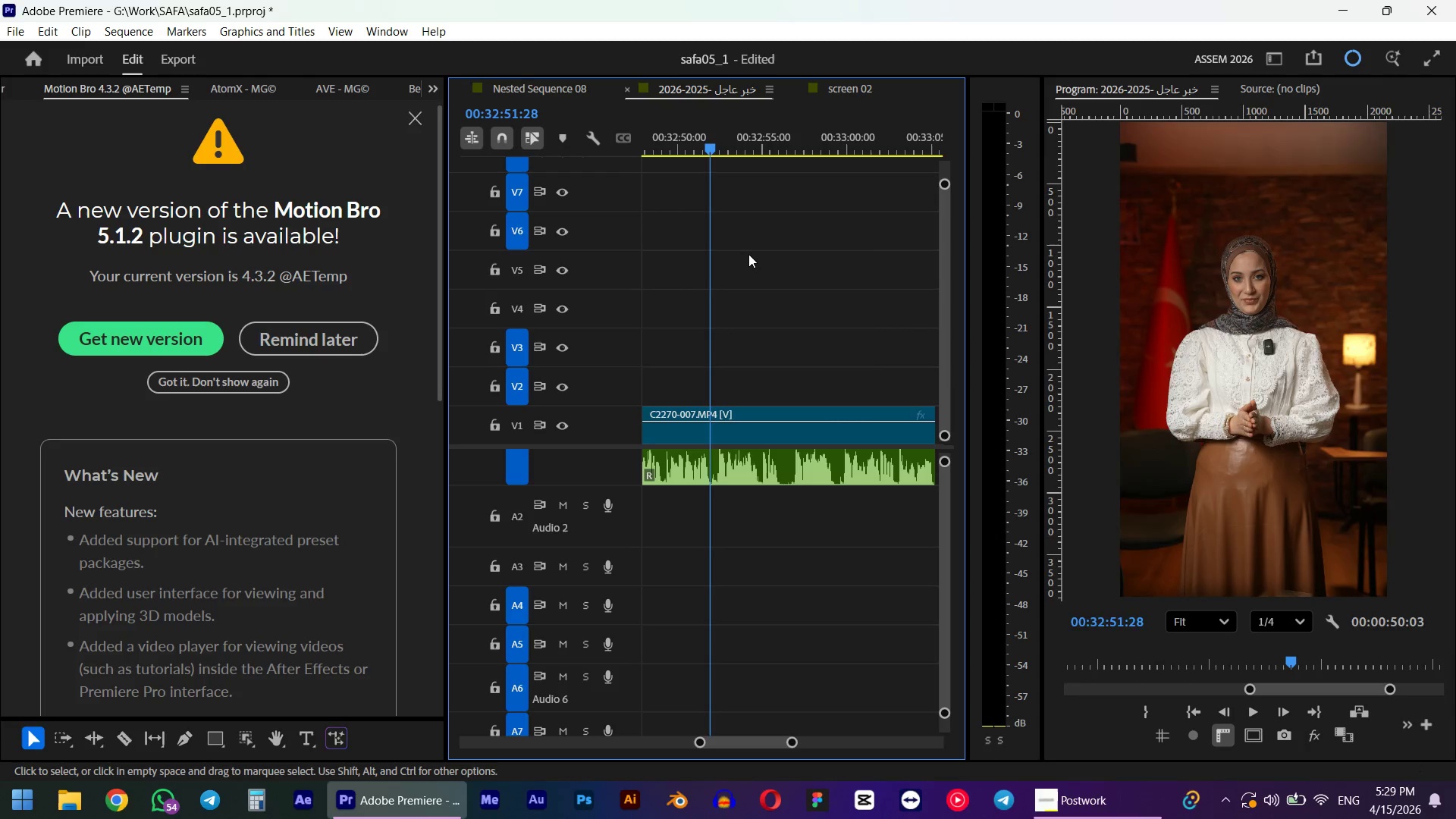 
key(ArrowLeft)
 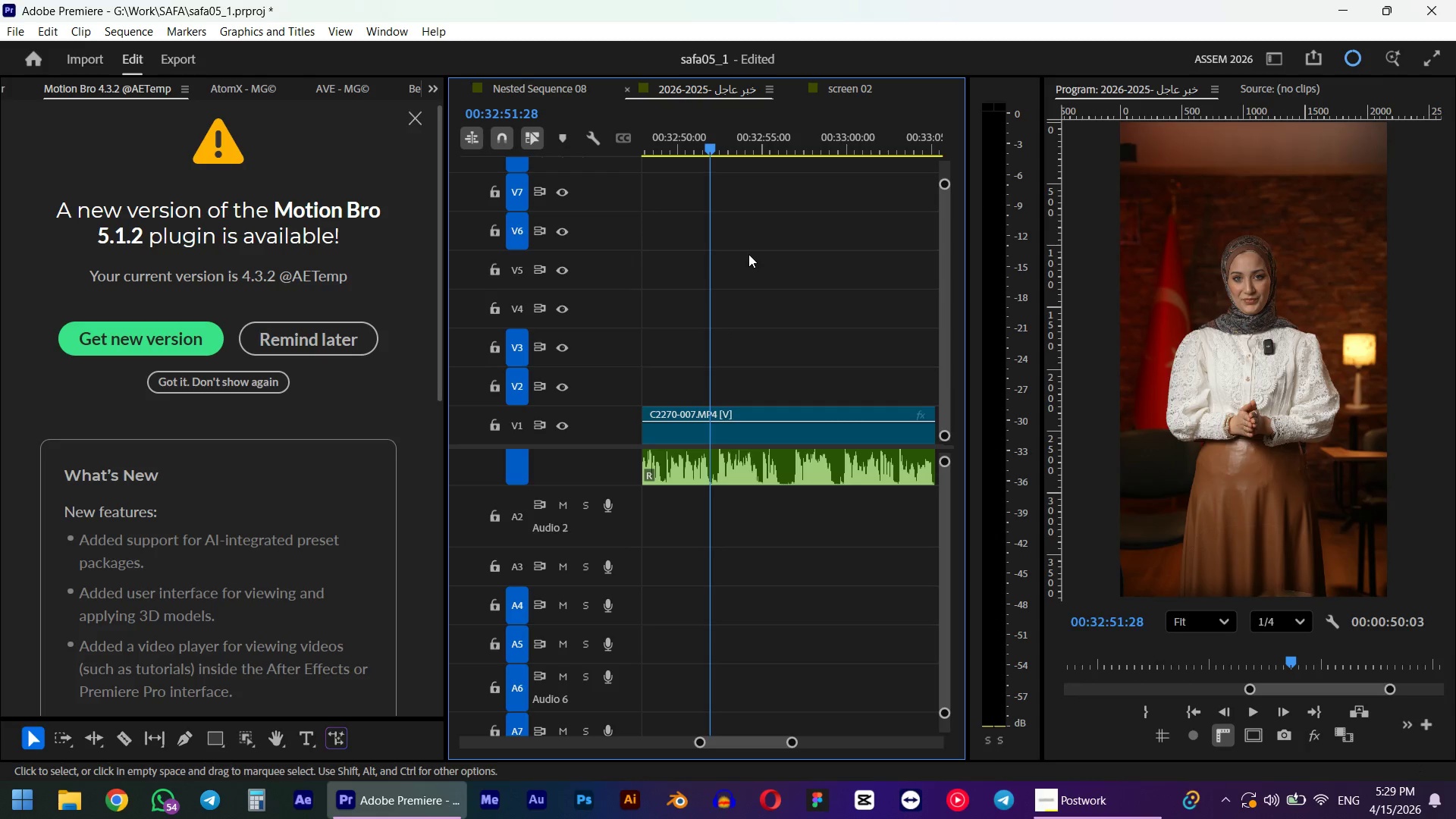 
key(W)
 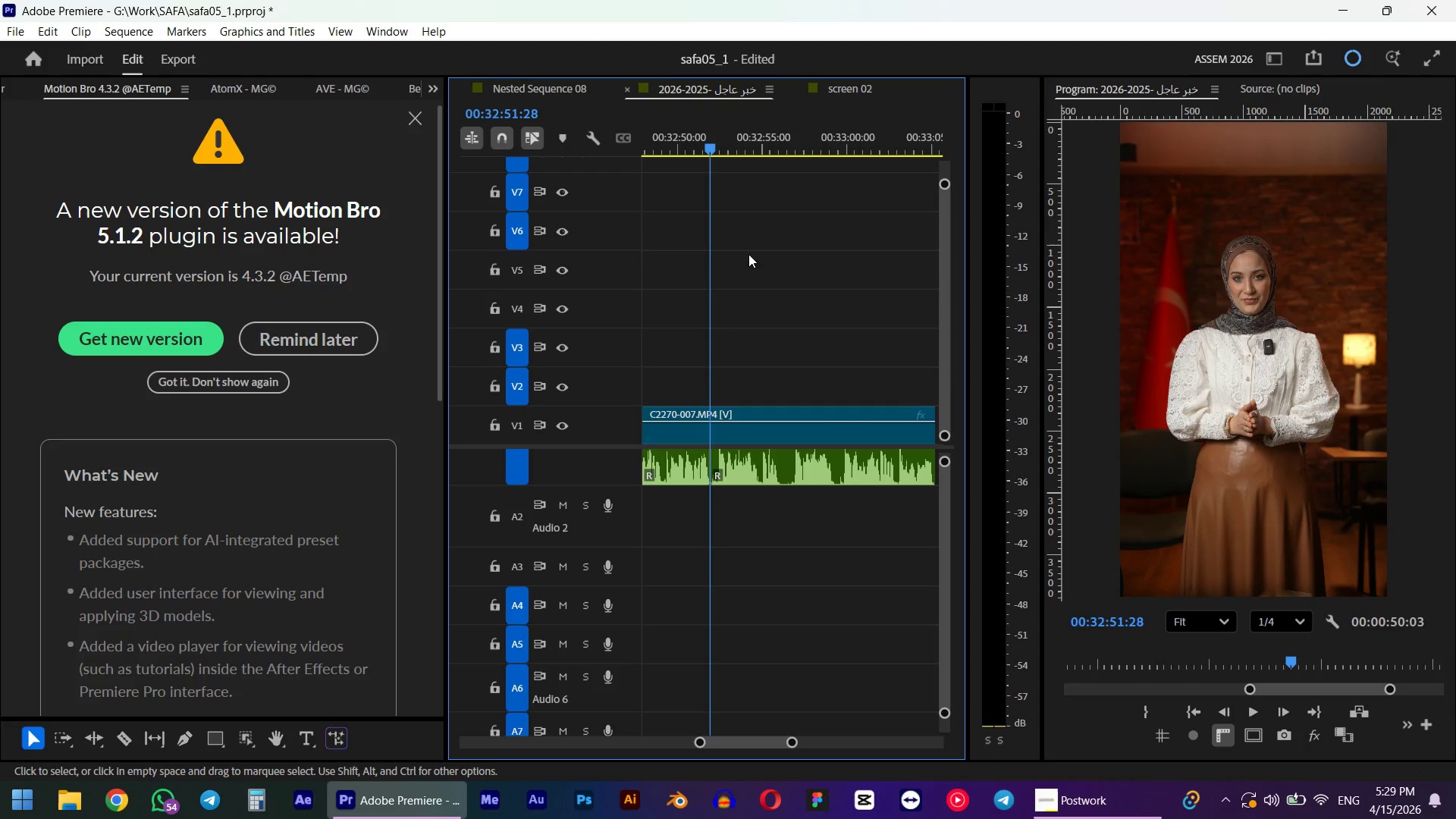 
key(Space)
 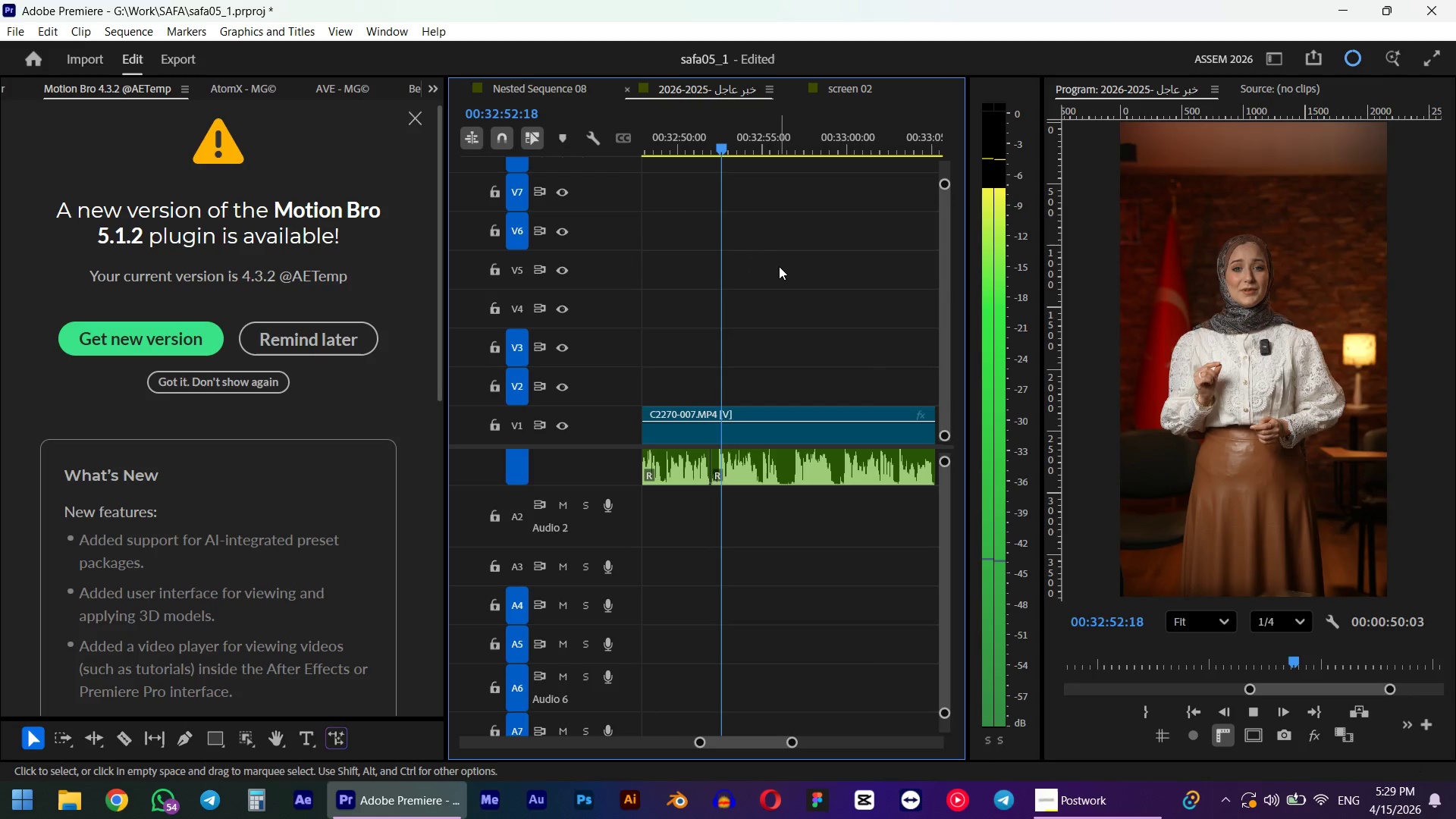 
key(Space)
 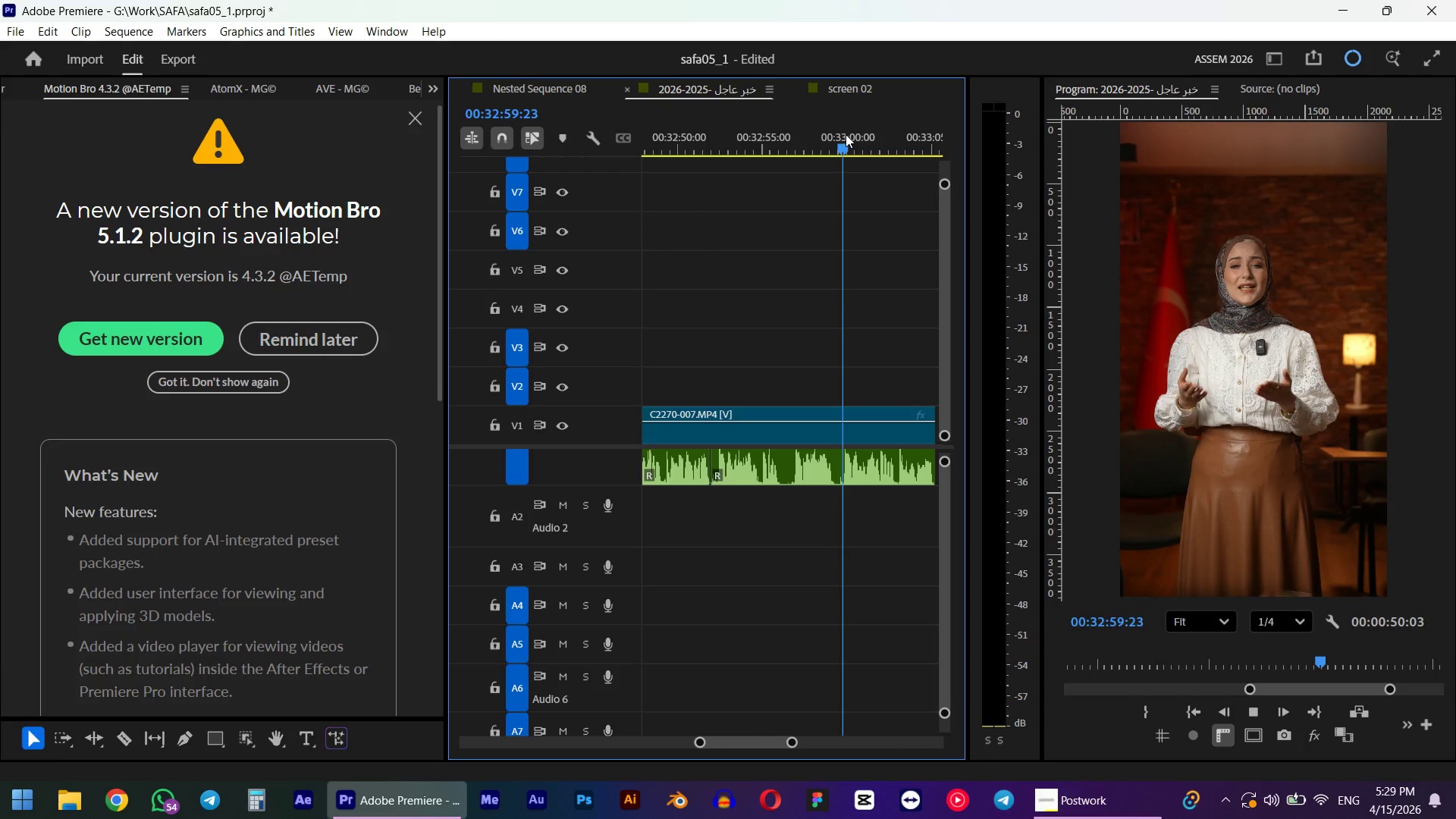 
scroll: coordinate [796, 218], scroll_direction: down, amount: 2.0
 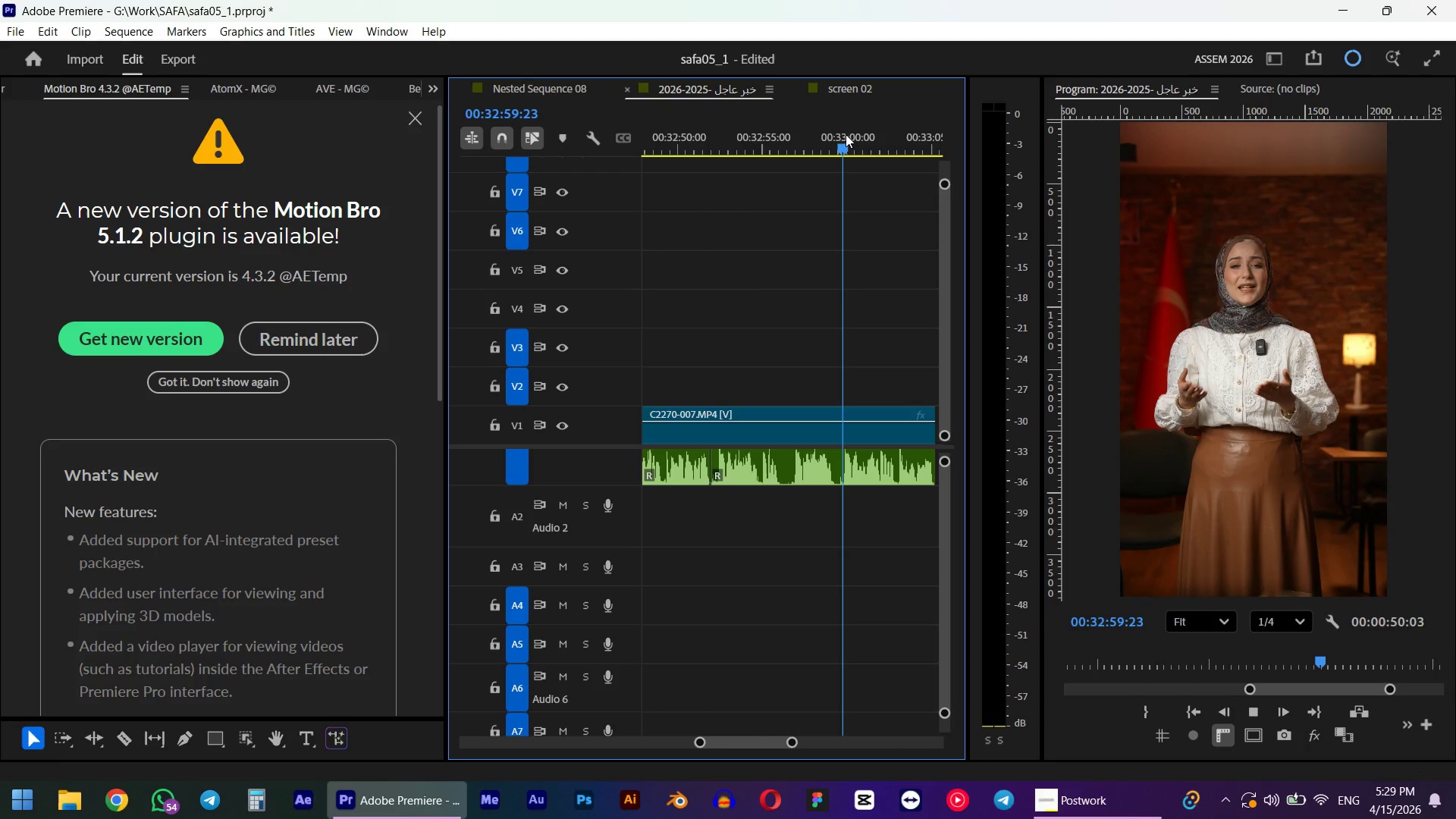 
left_click_drag(start_coordinate=[833, 135], to_coordinate=[843, 136])
 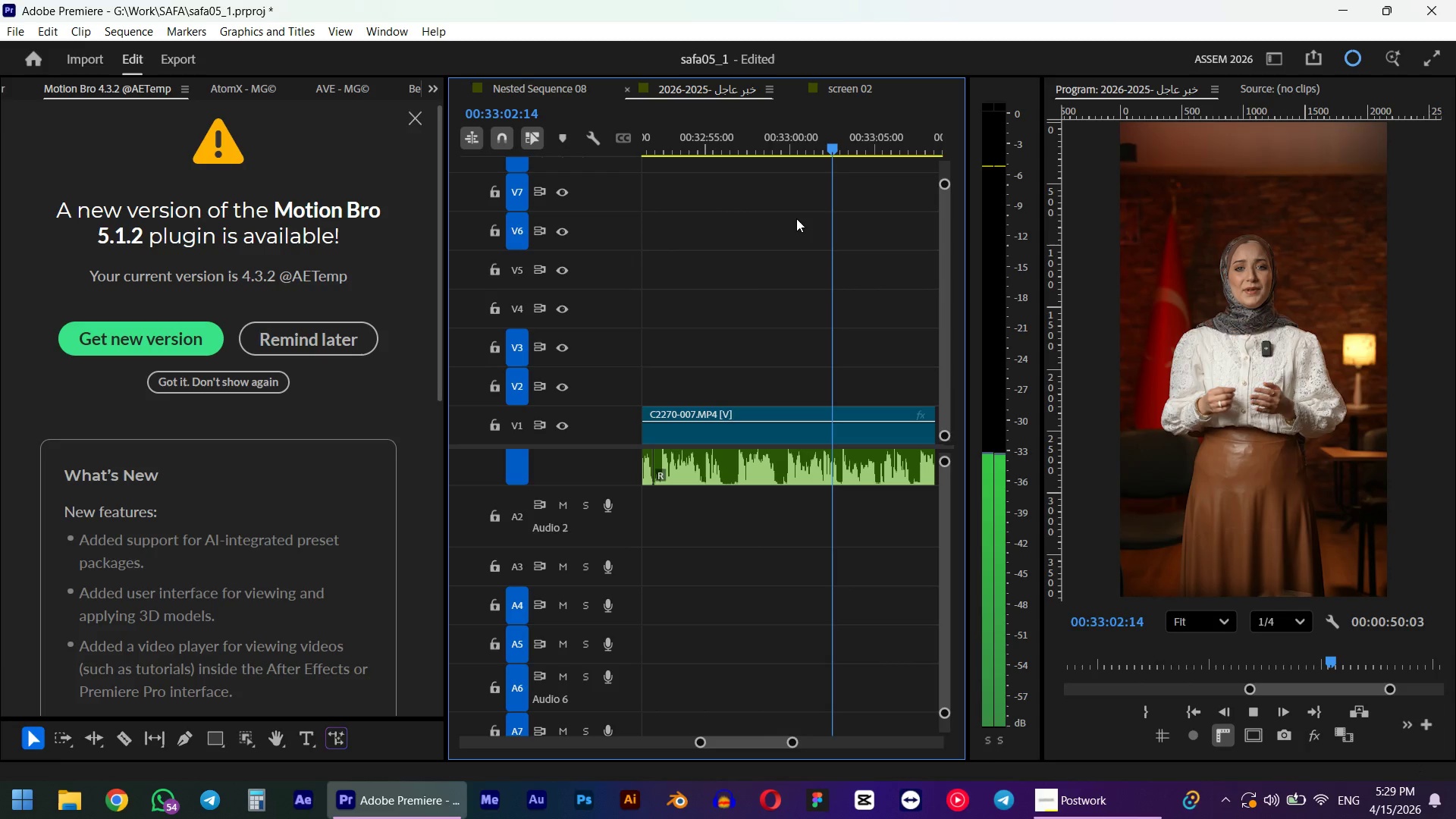 
key(Space)
 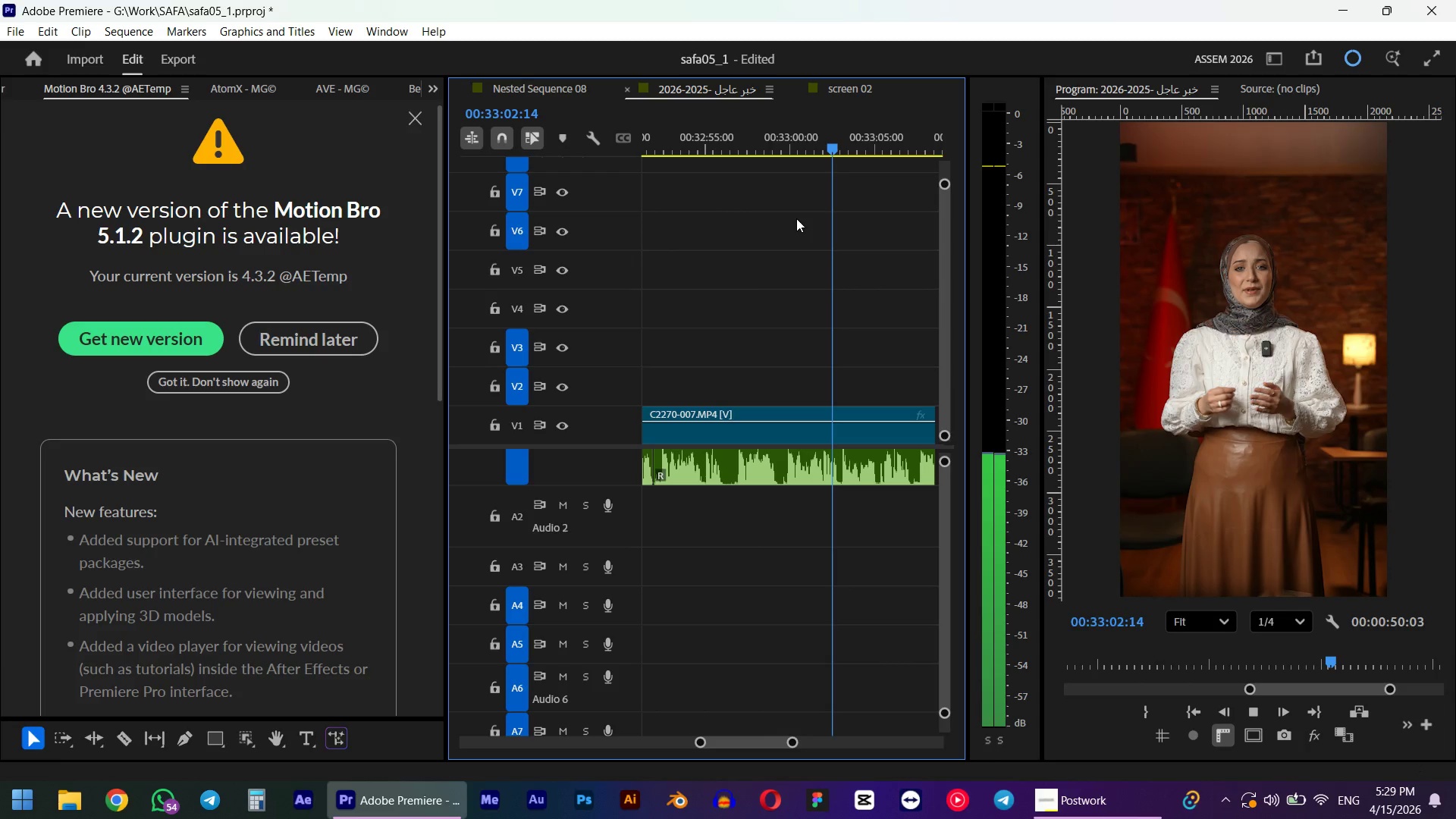 
key(Space)
 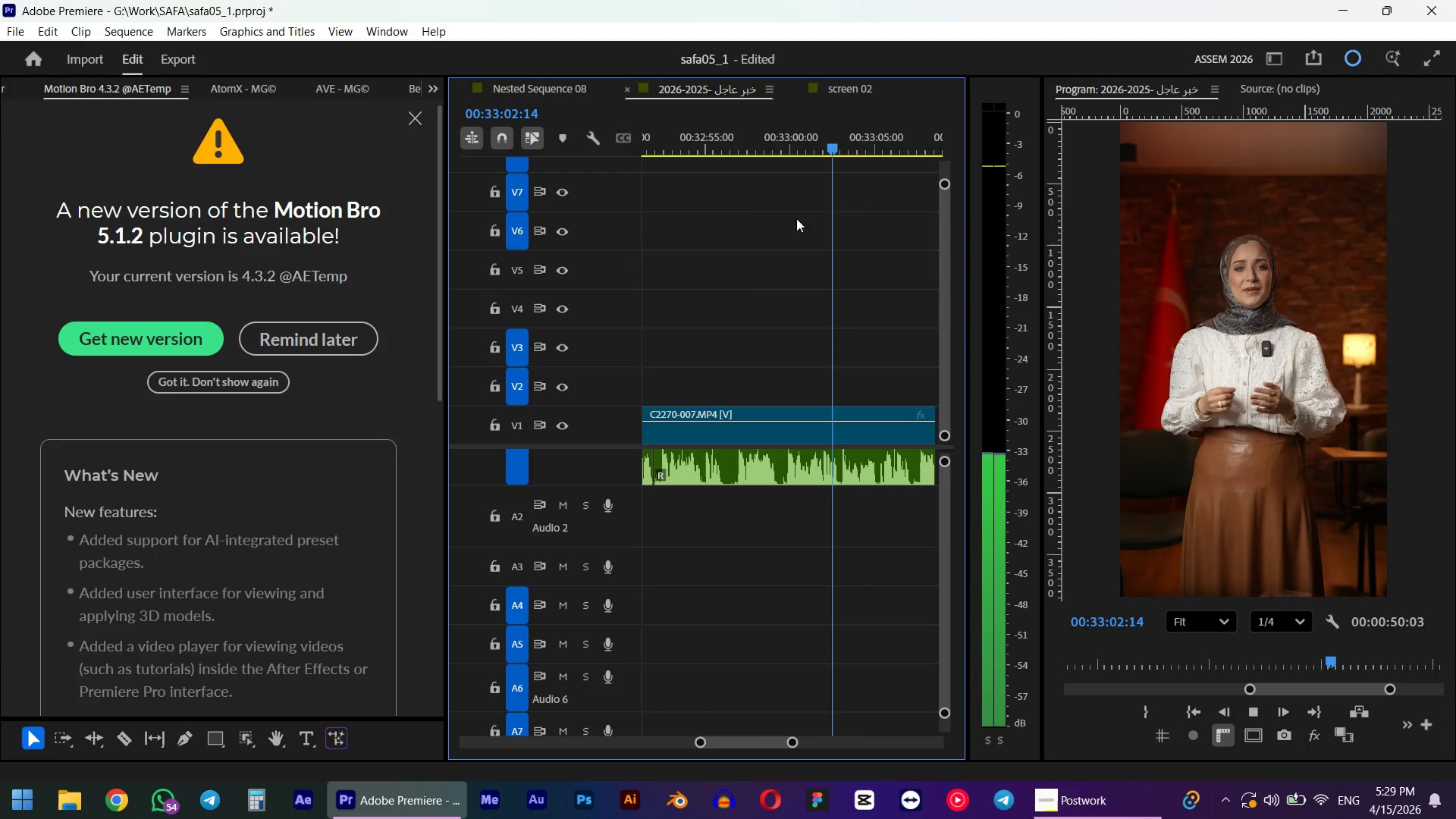 
left_click_drag(start_coordinate=[814, 130], to_coordinate=[786, 134])
 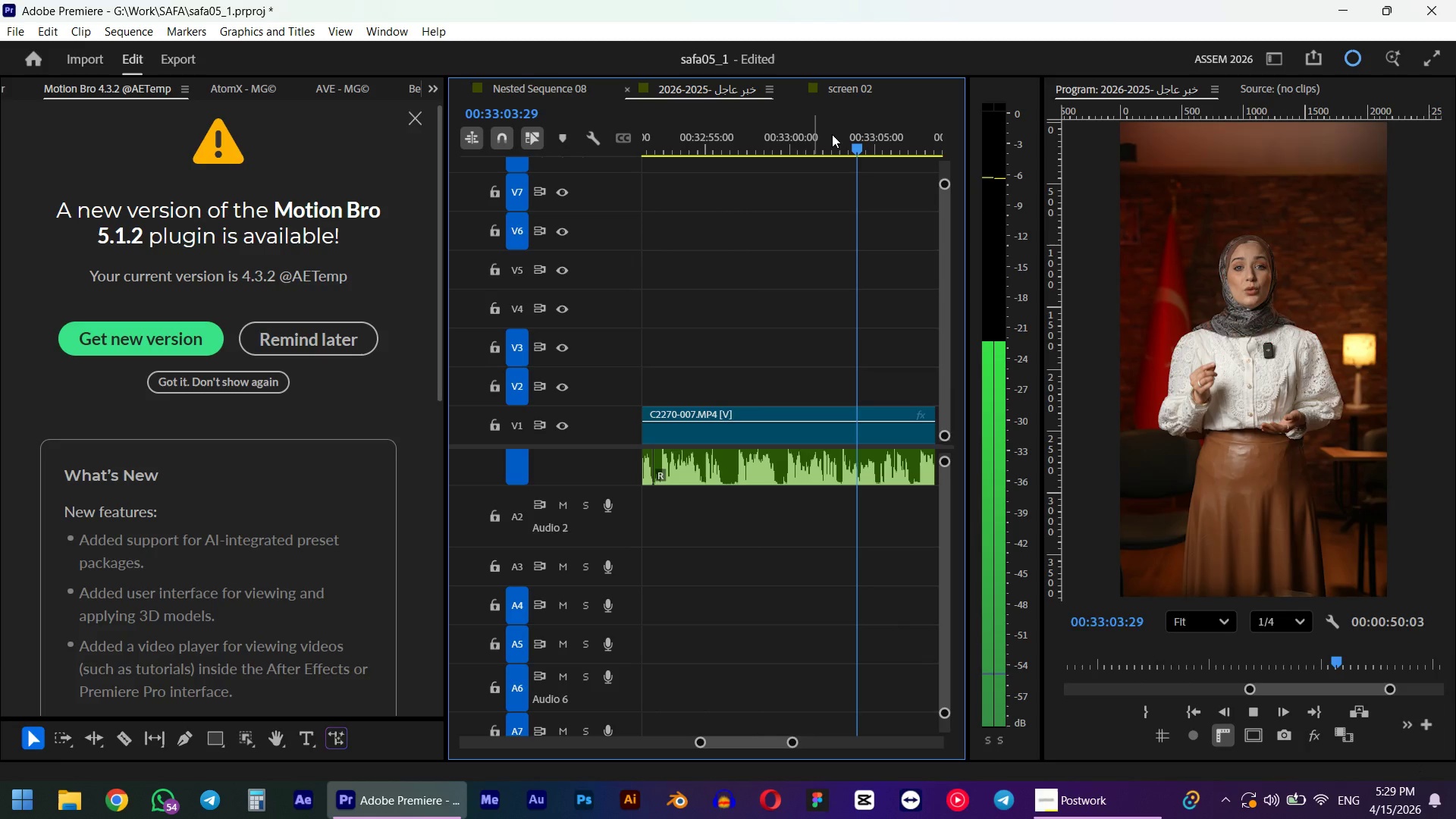 
hold_key(key=AltLeft, duration=1.12)
 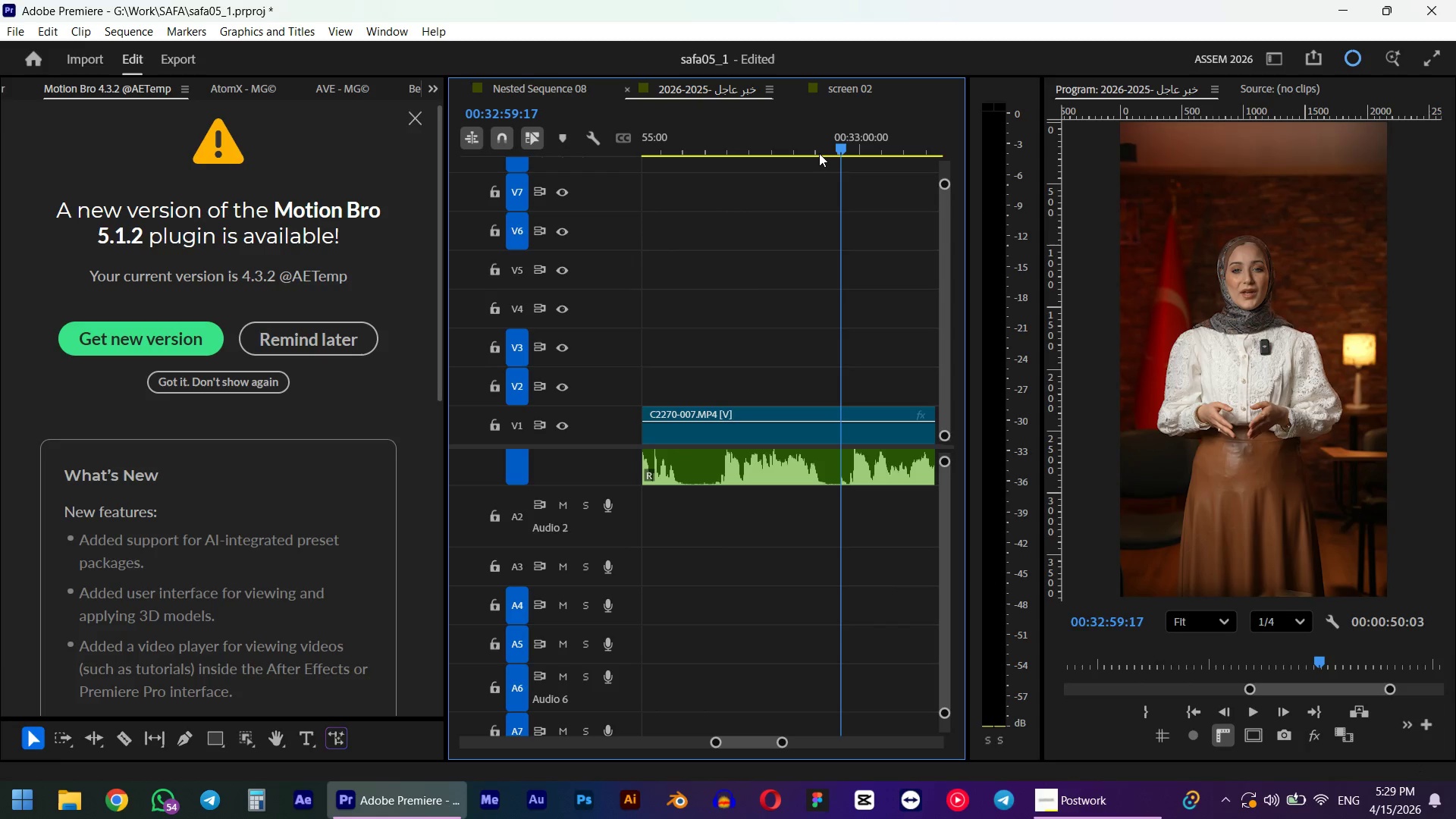 
key(Space)
 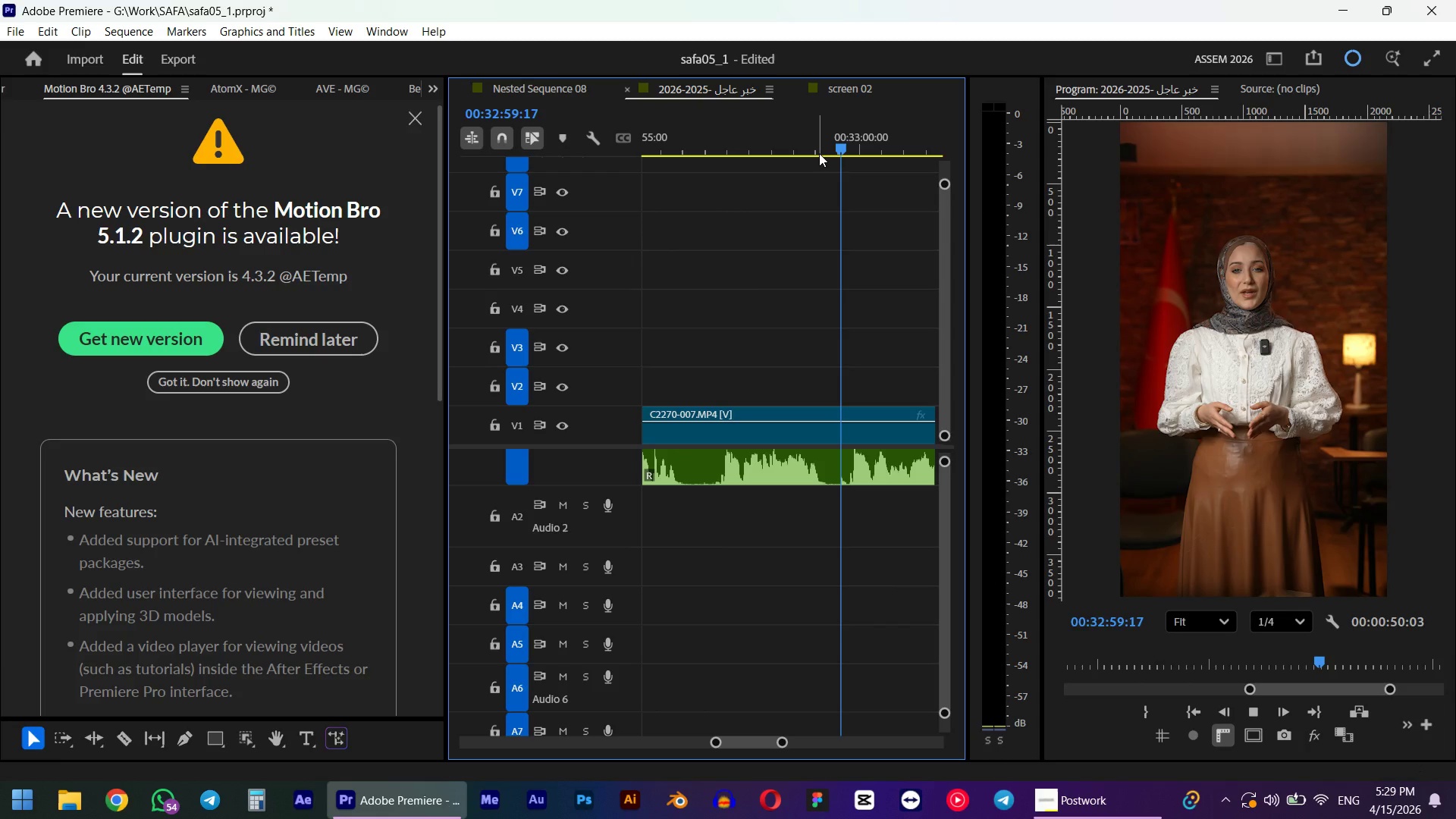 
scroll: coordinate [819, 153], scroll_direction: up, amount: 10.0
 